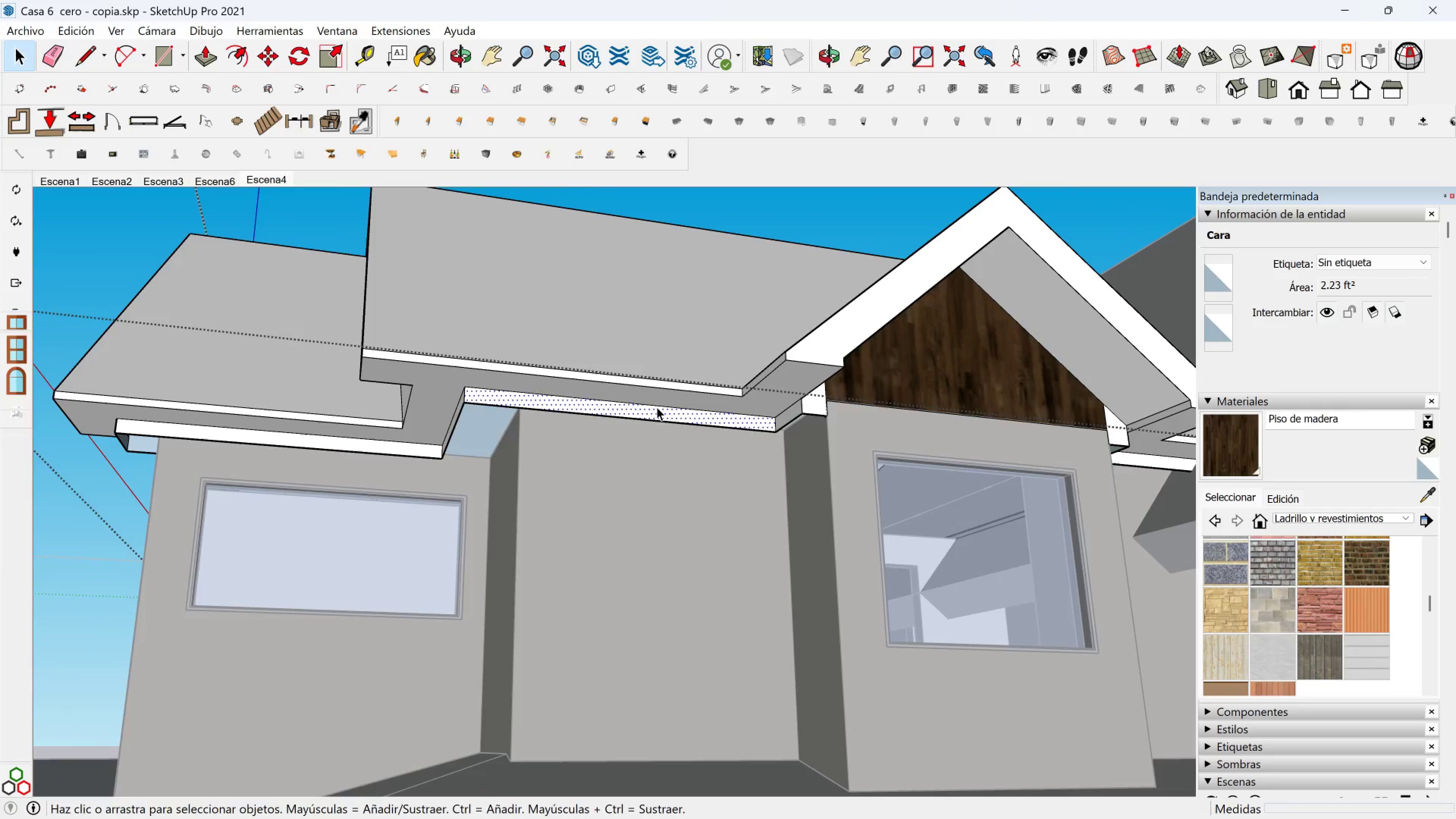 
key(Escape)
 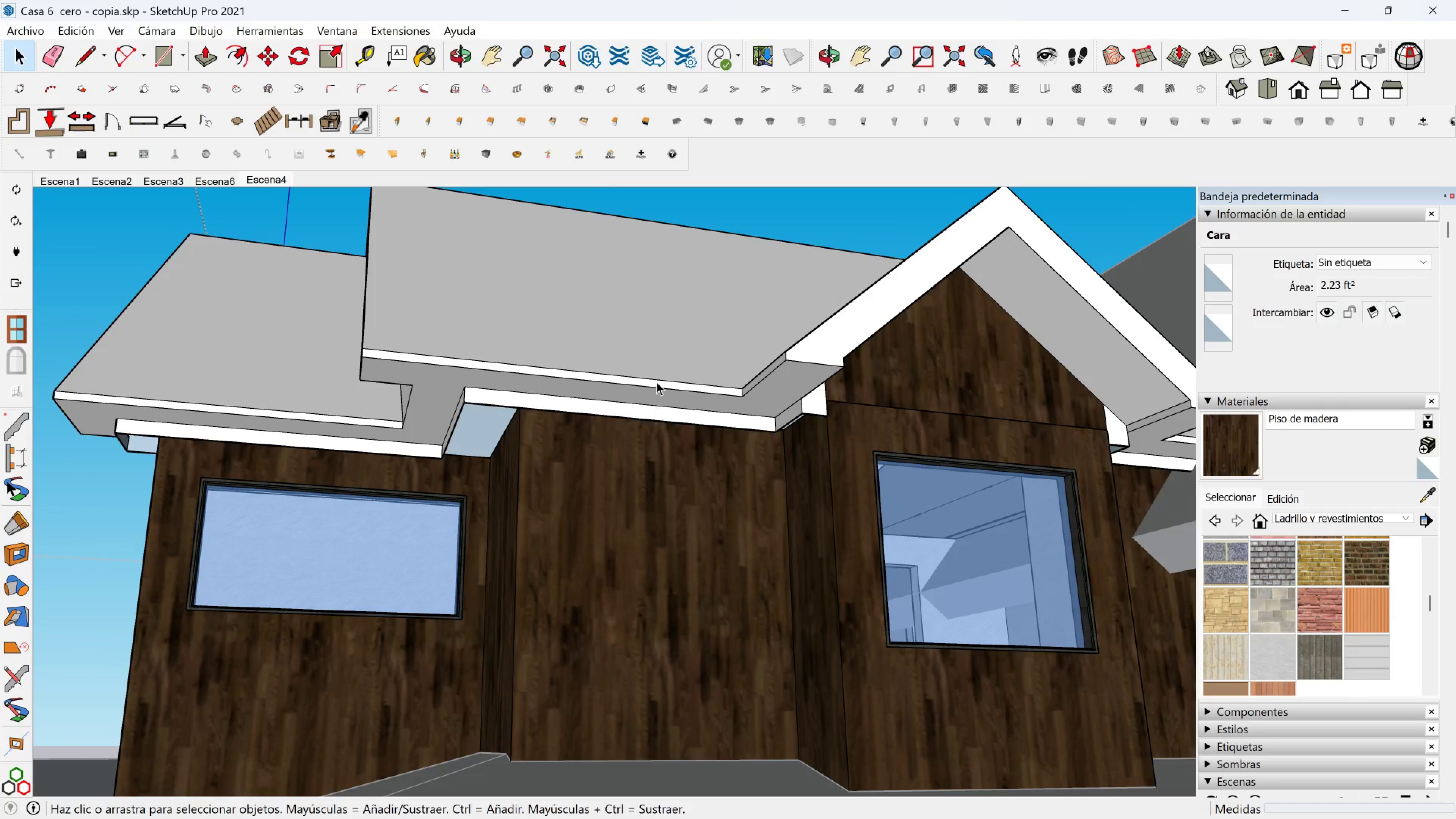 
left_click([656, 381])
 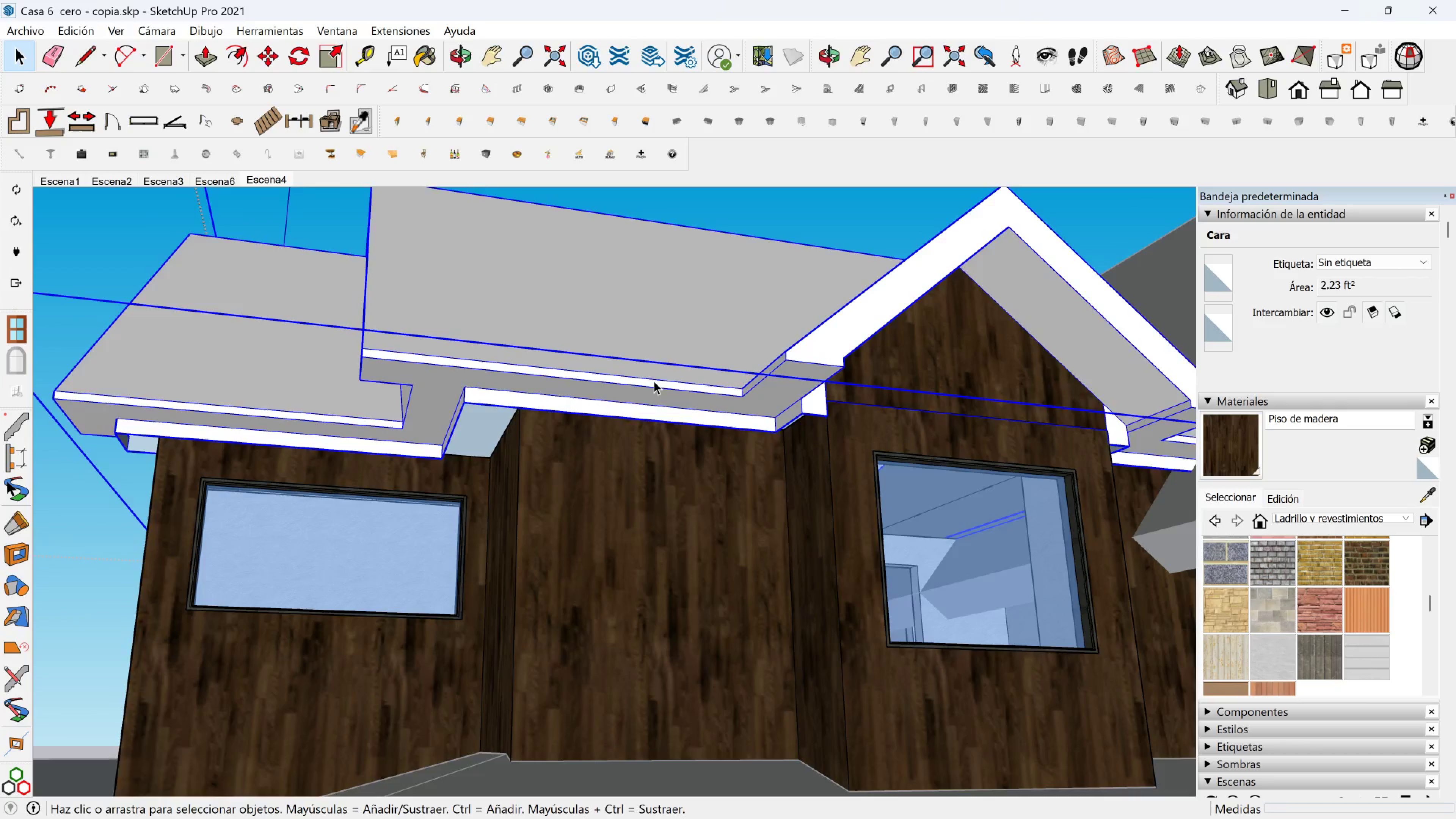 
scroll: coordinate [651, 385], scroll_direction: down, amount: 1.0
 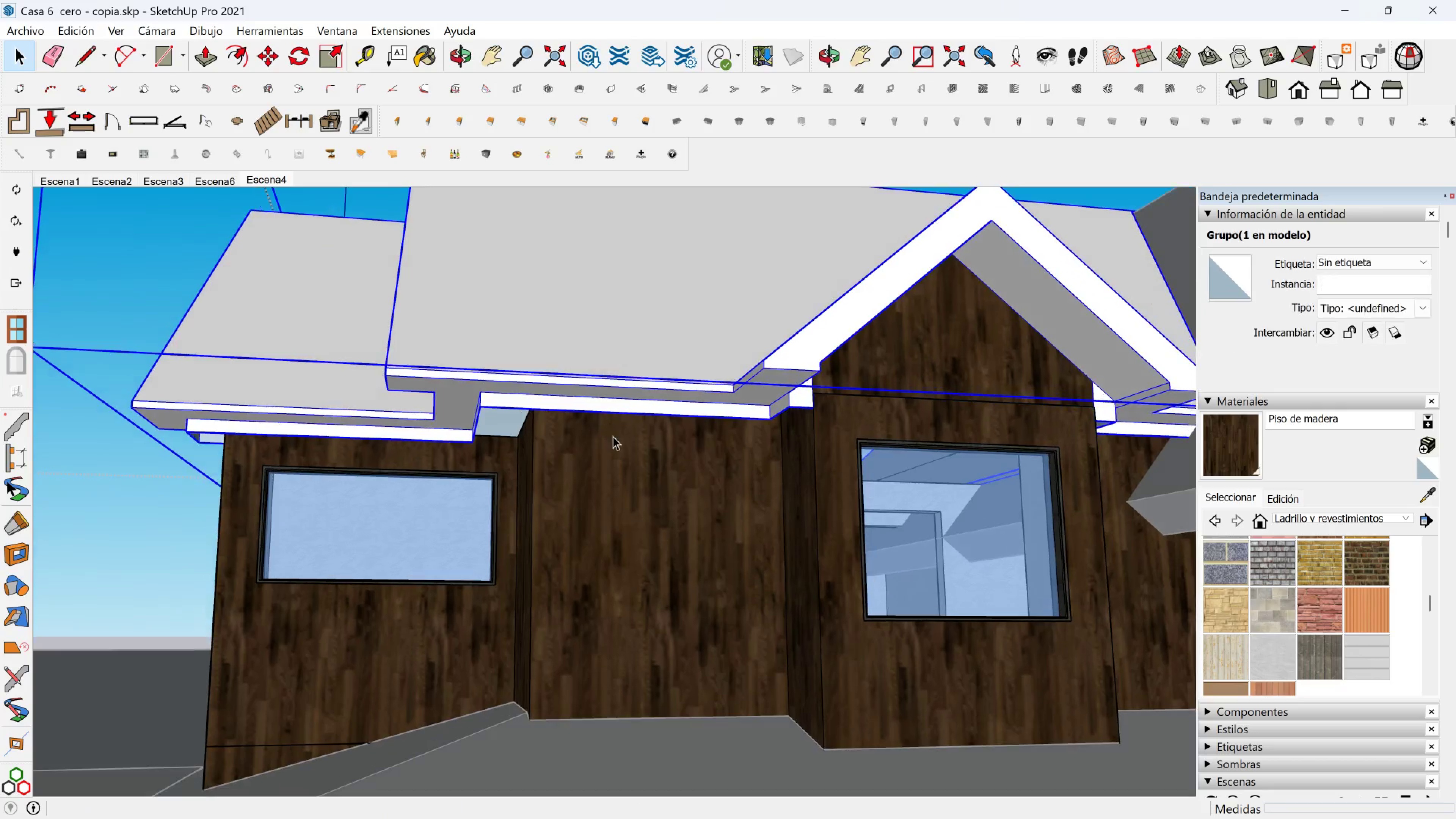 
key(M)
 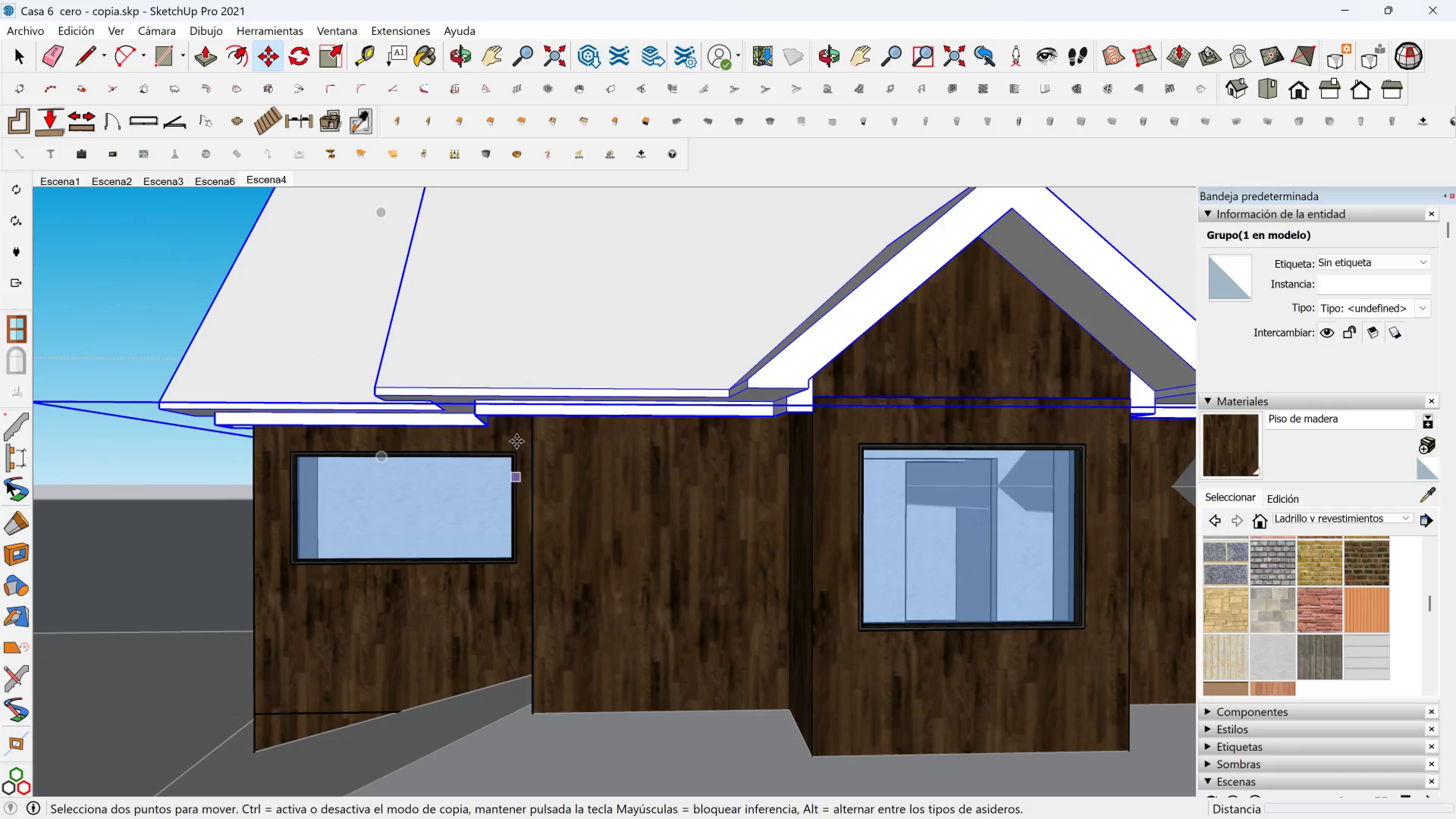 
left_click_drag(start_coordinate=[523, 417], to_coordinate=[522, 415])
 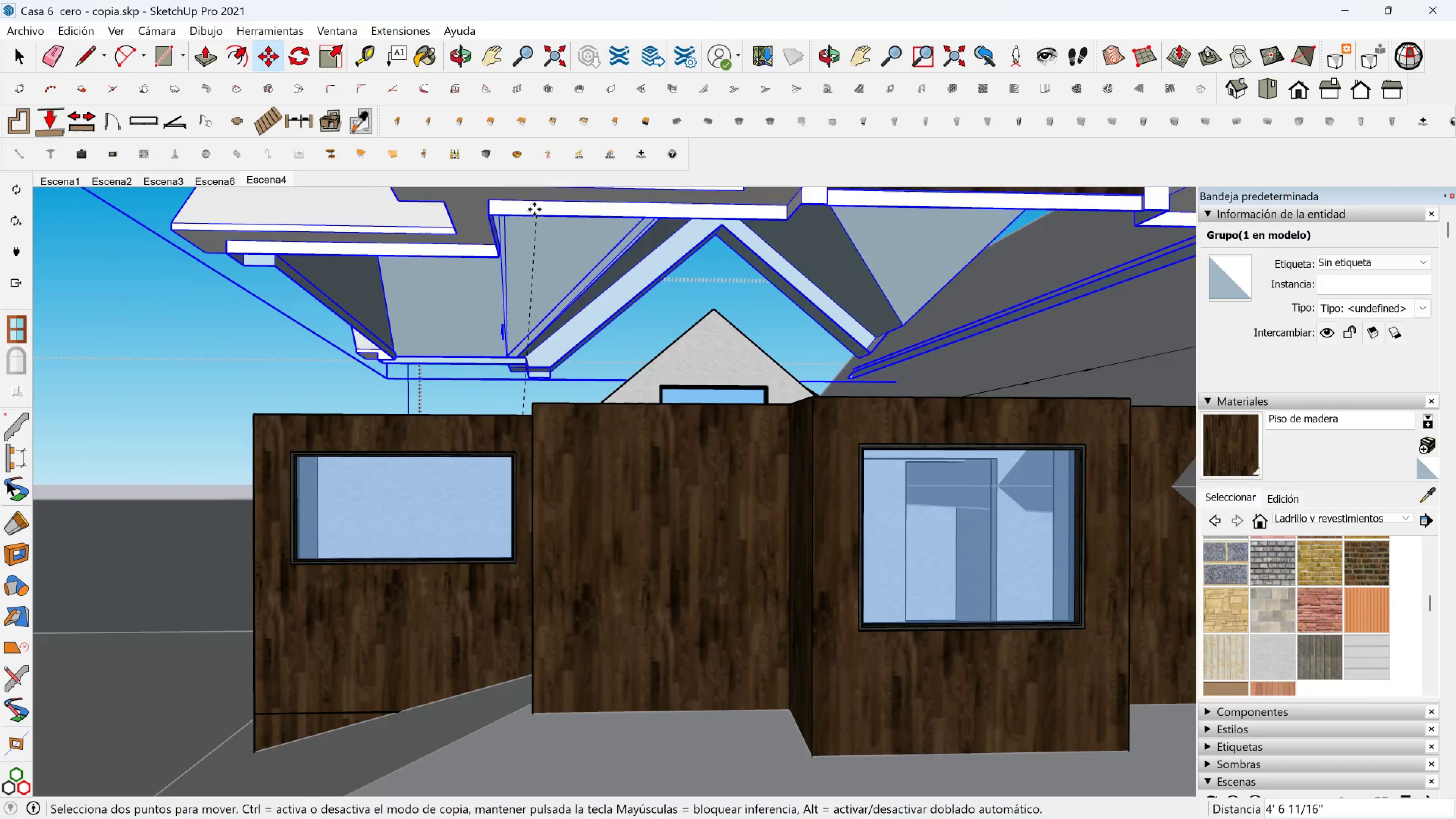 
hold_key(key=ShiftLeft, duration=2.45)
scroll: coordinate [587, 447], scroll_direction: down, amount: 1.0
 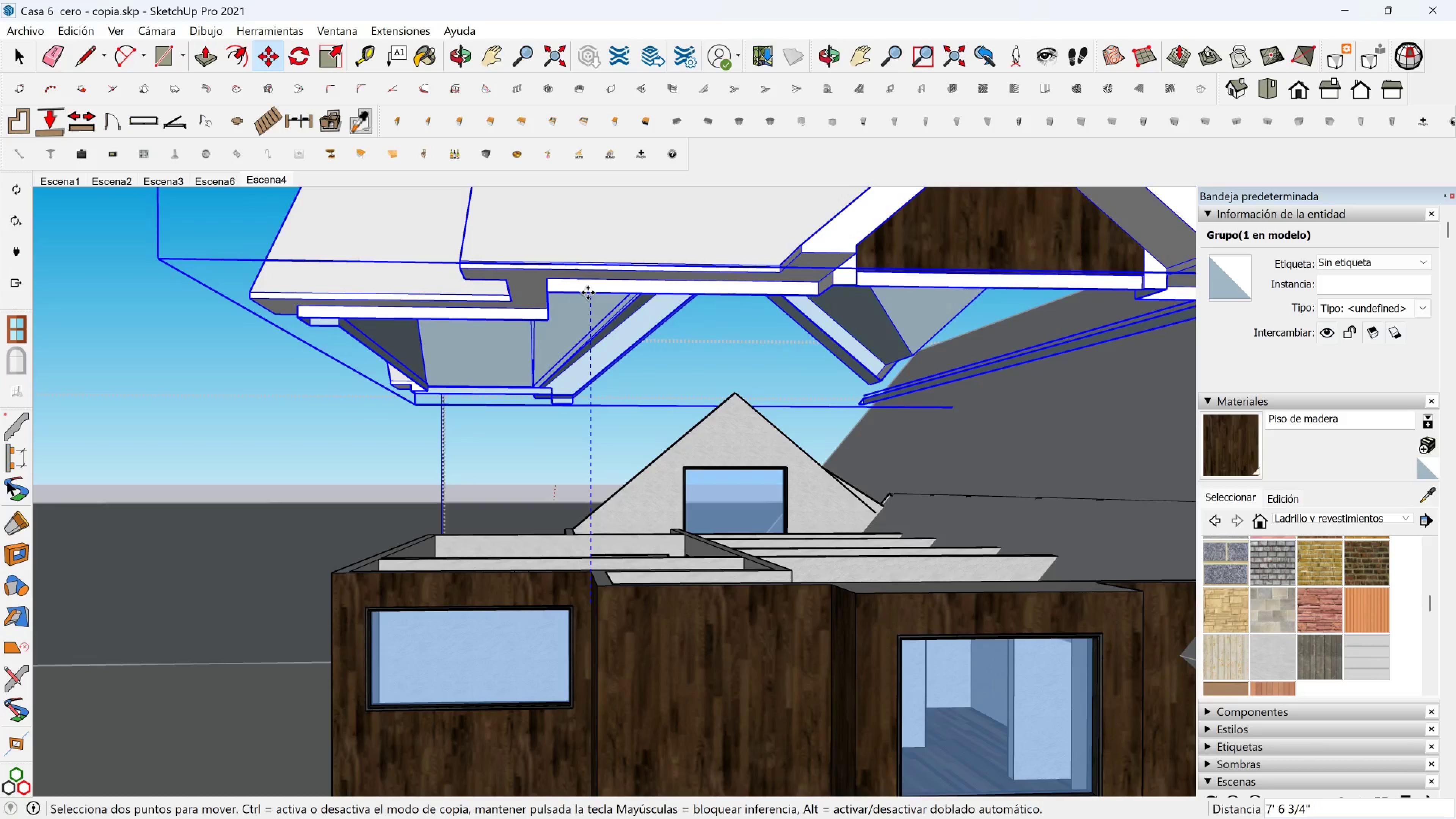 
left_click([588, 293])
 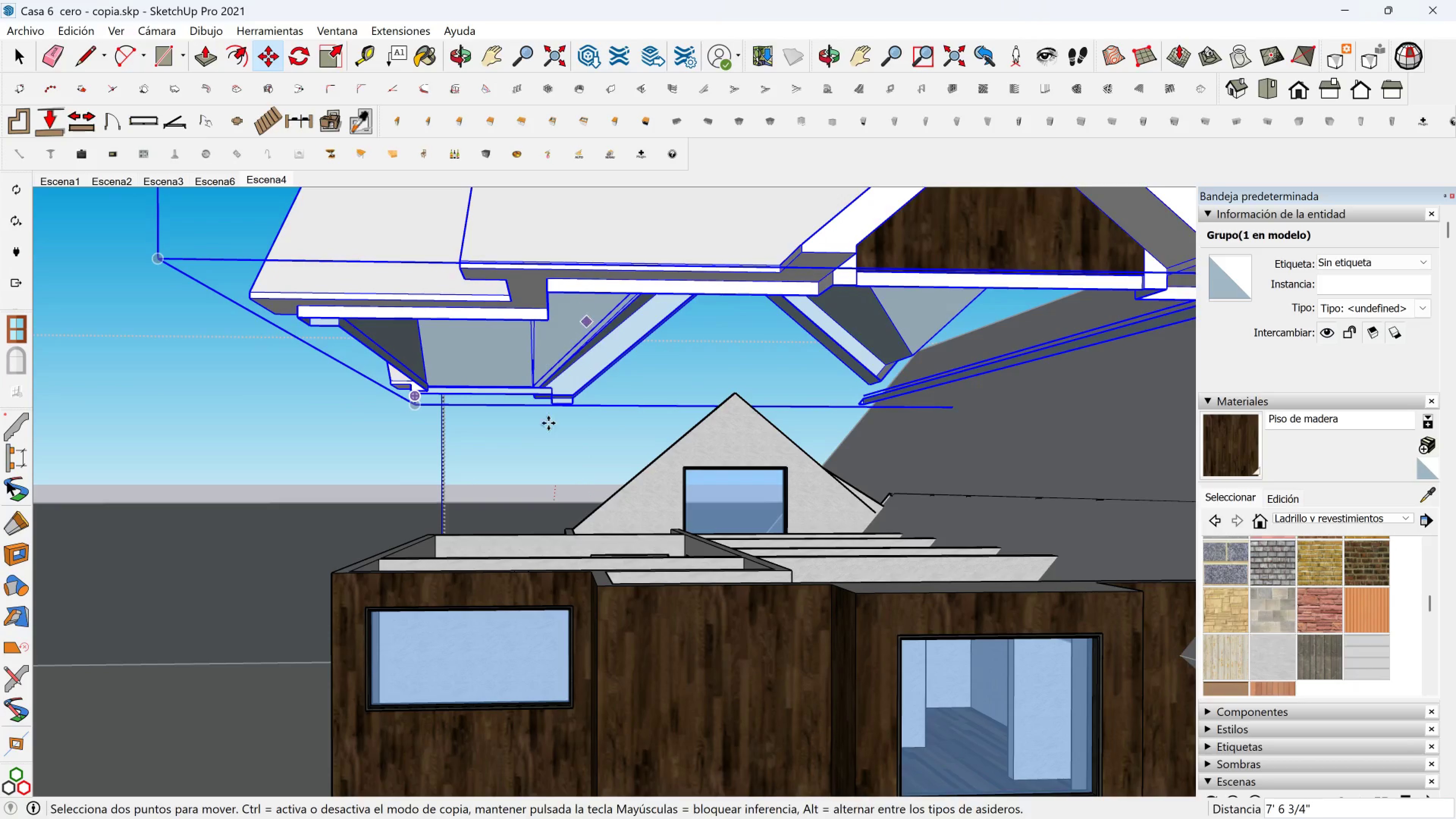 
hold_key(key=ShiftLeft, duration=0.5)
 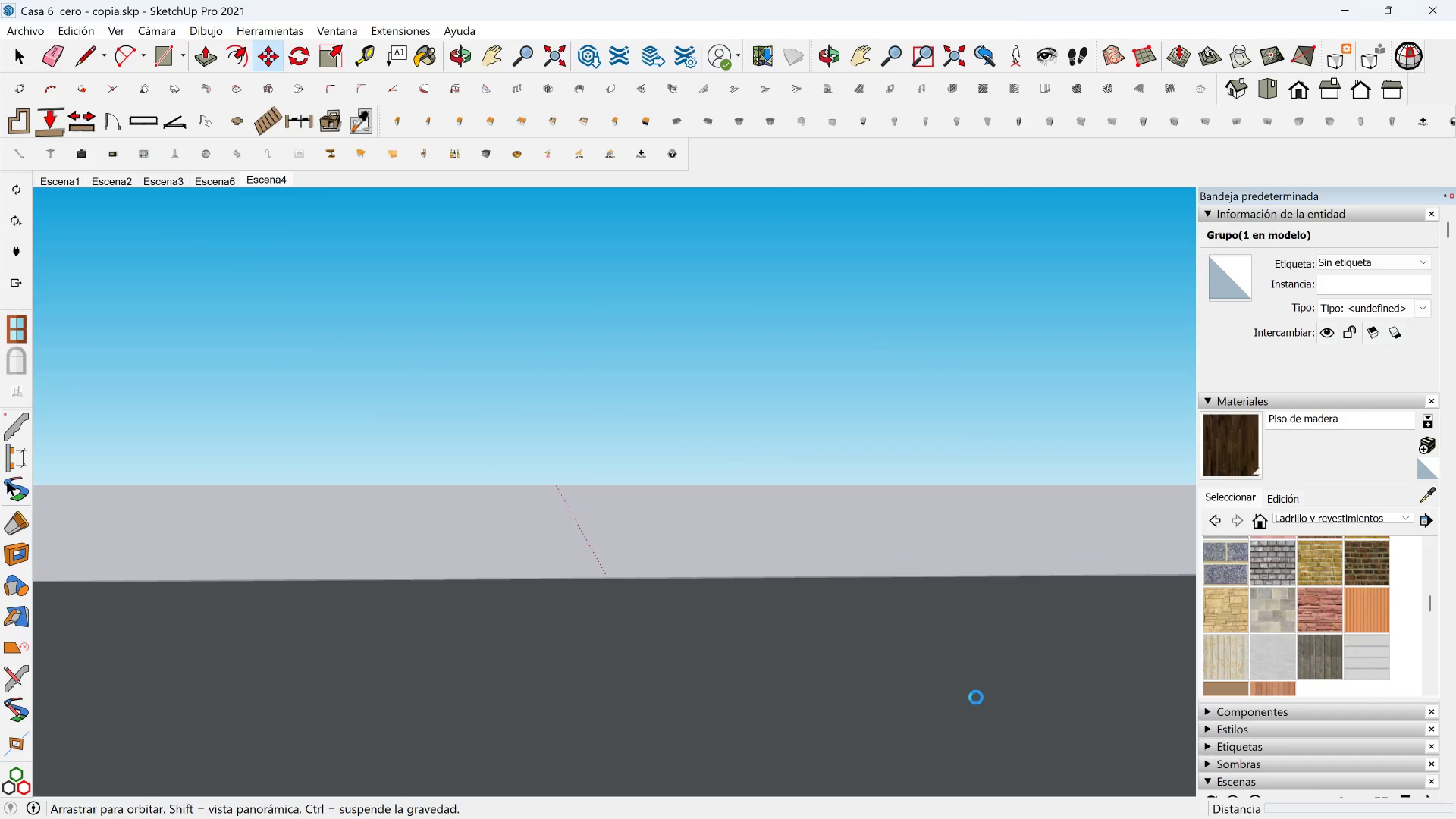 
hold_key(key=ShiftLeft, duration=0.79)
 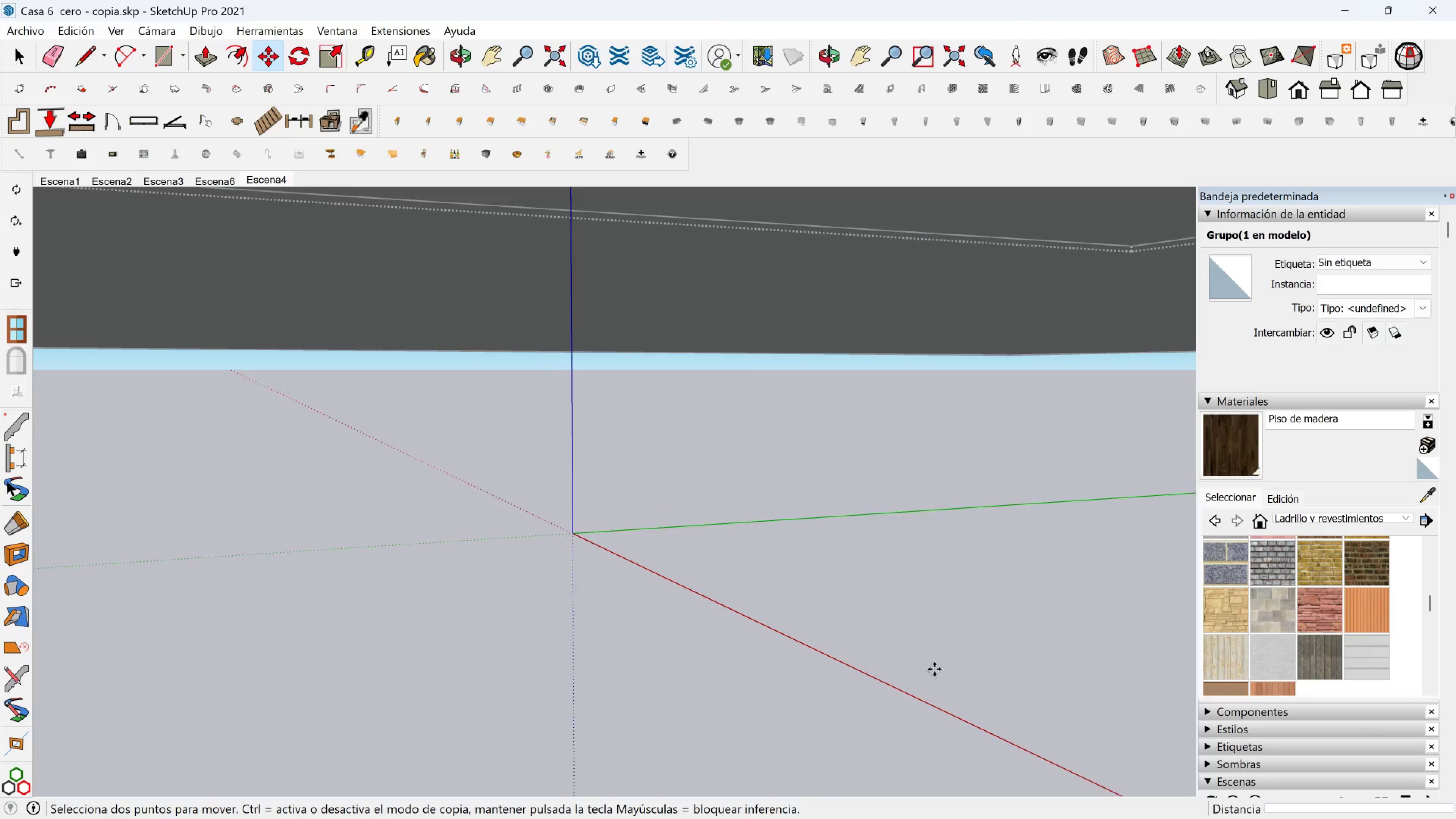 
scroll: coordinate [681, 445], scroll_direction: down, amount: 5.0
 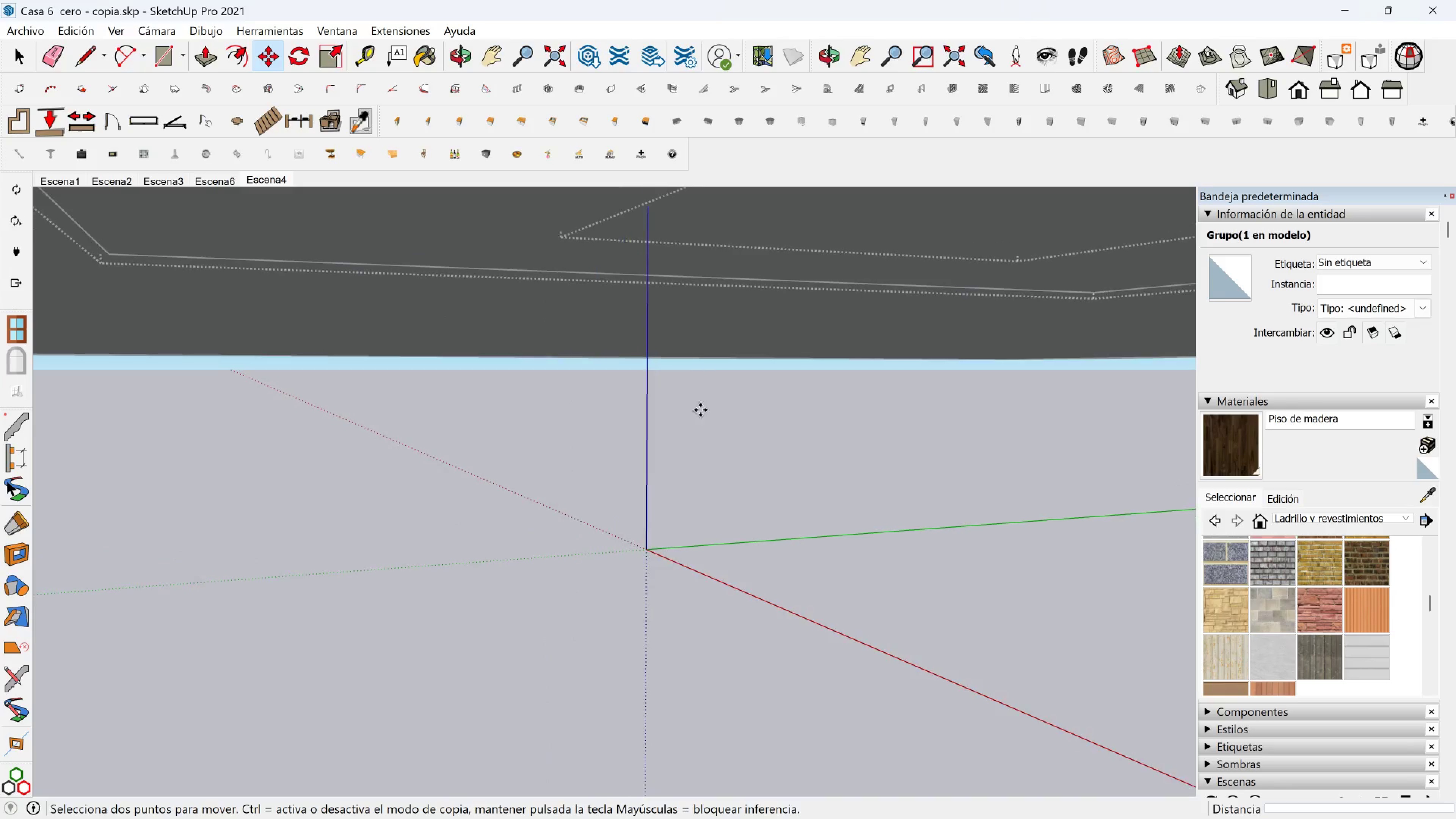 
hold_key(key=ShiftLeft, duration=1.53)
 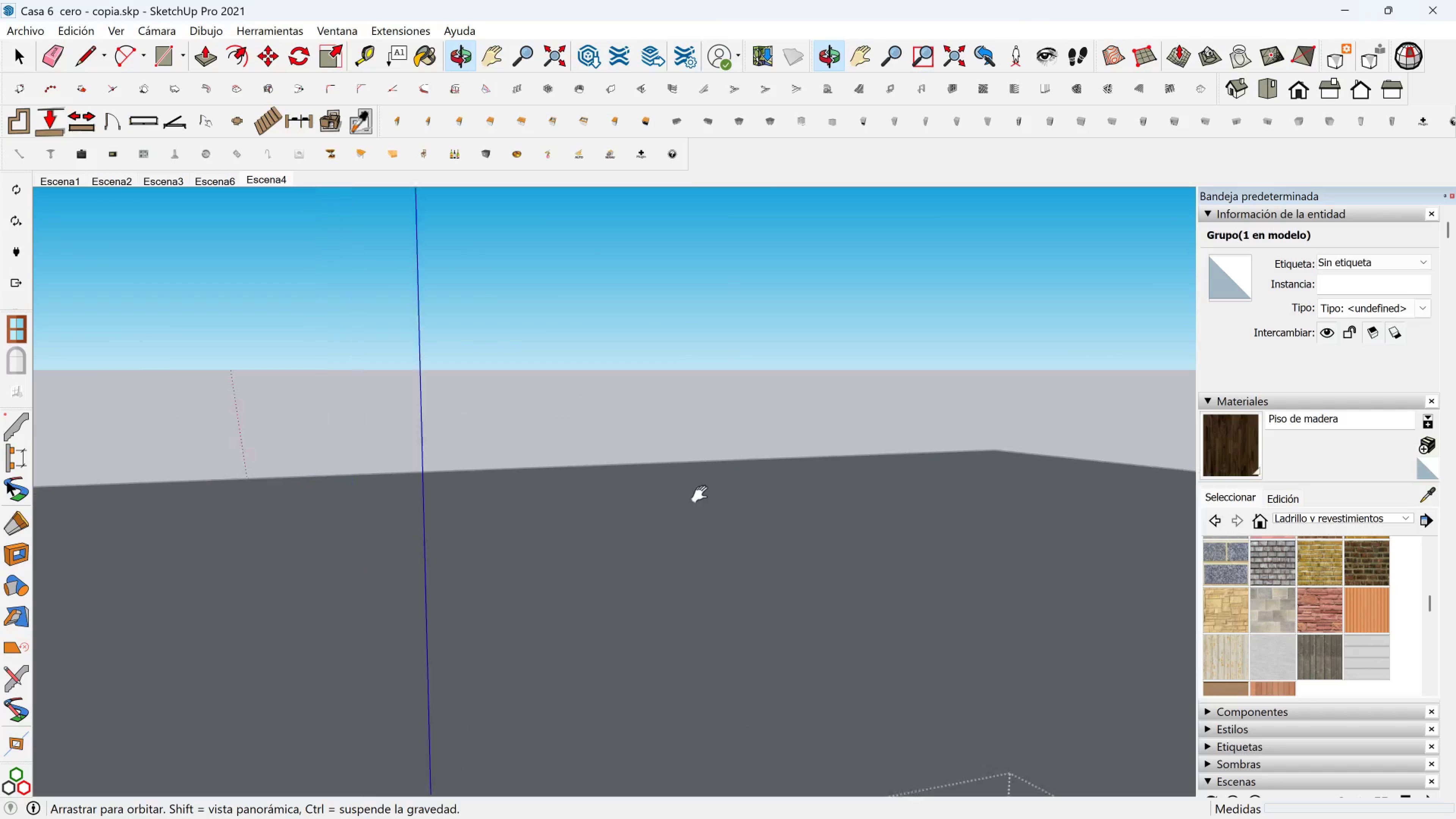 
hold_key(key=ShiftLeft, duration=1.5)
 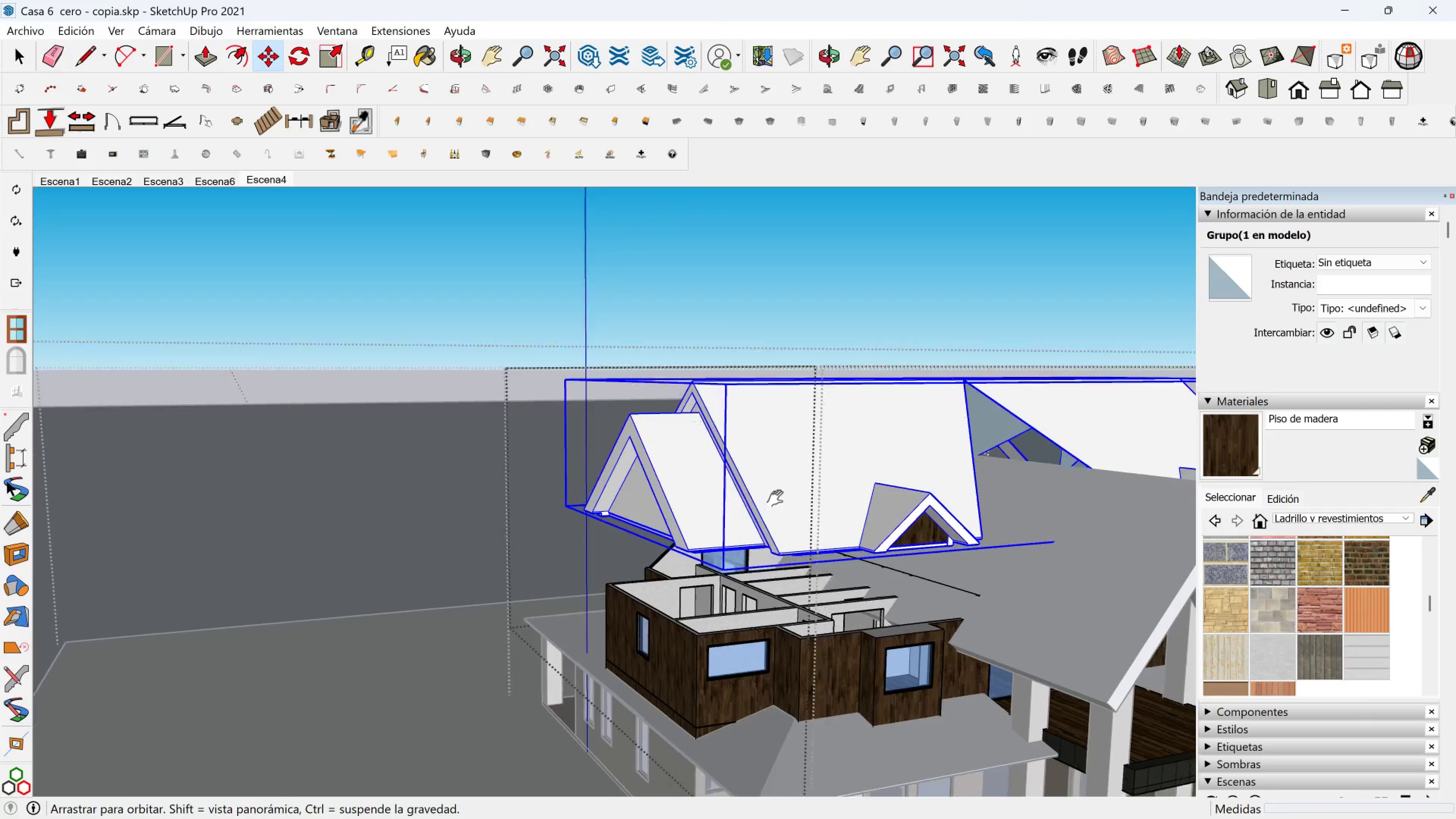 
hold_key(key=ShiftLeft, duration=0.56)
 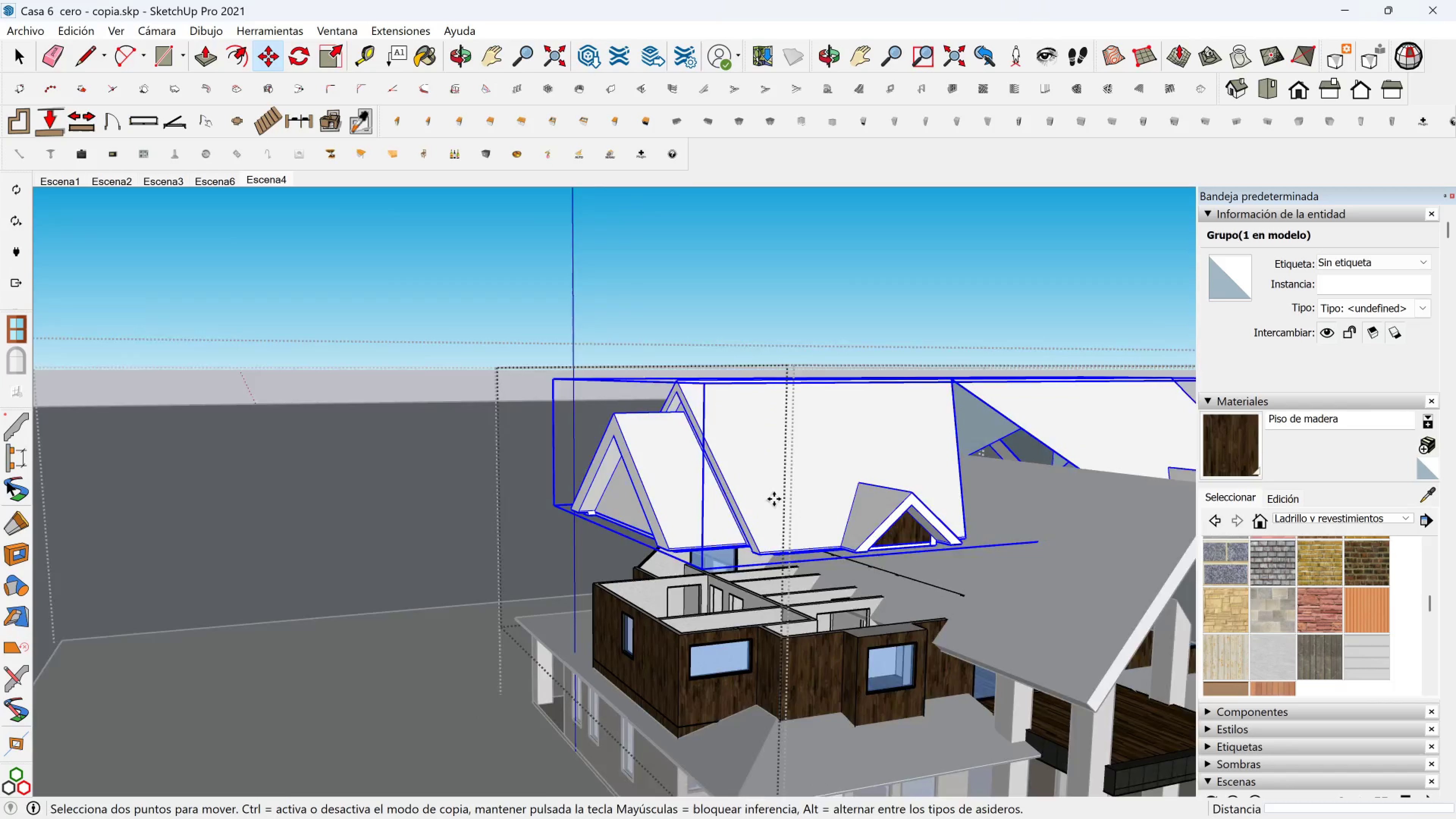 
scroll: coordinate [822, 584], scroll_direction: up, amount: 13.0
 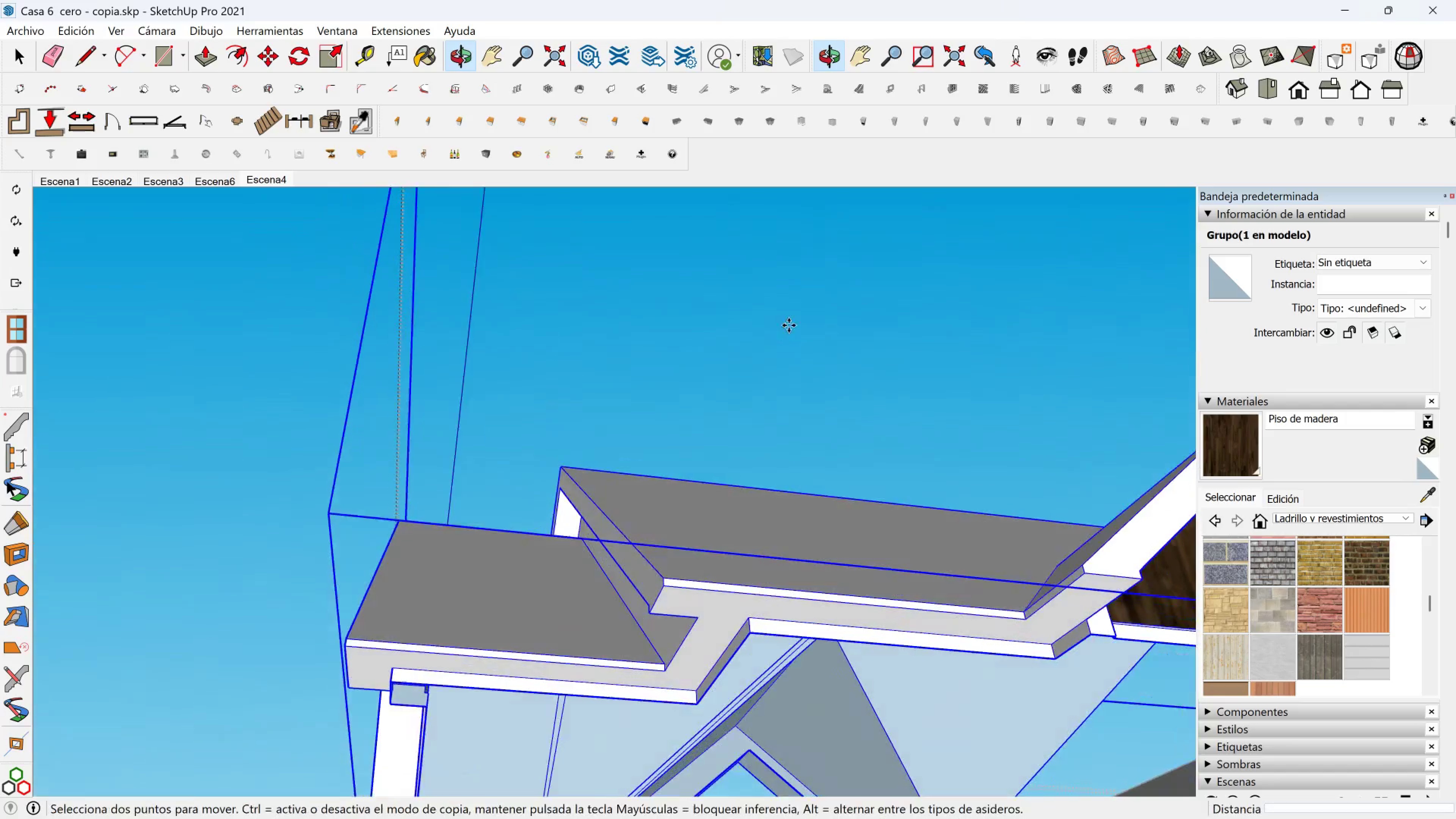 
hold_key(key=ShiftLeft, duration=0.76)
 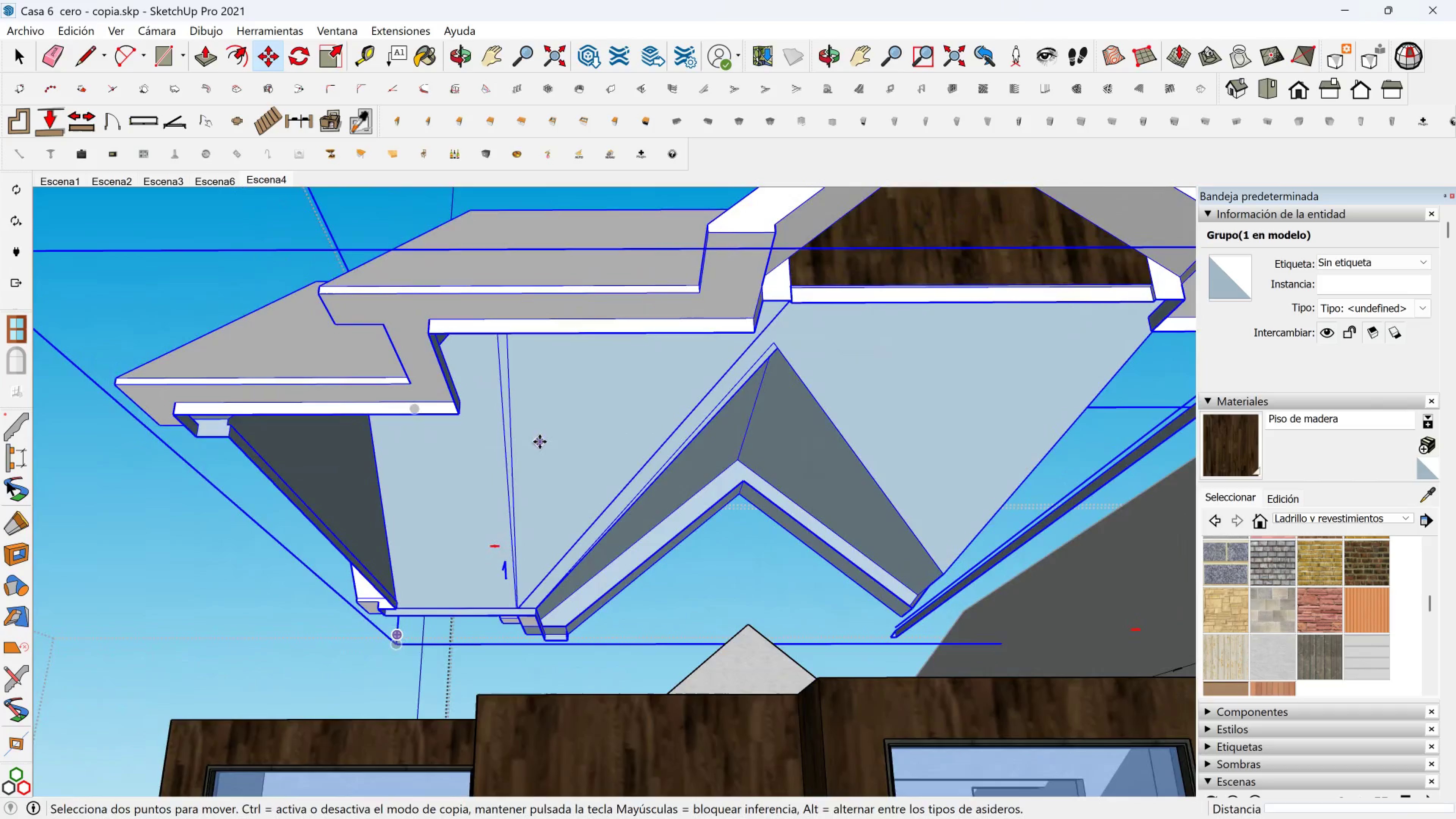 
scroll: coordinate [554, 444], scroll_direction: down, amount: 2.0
 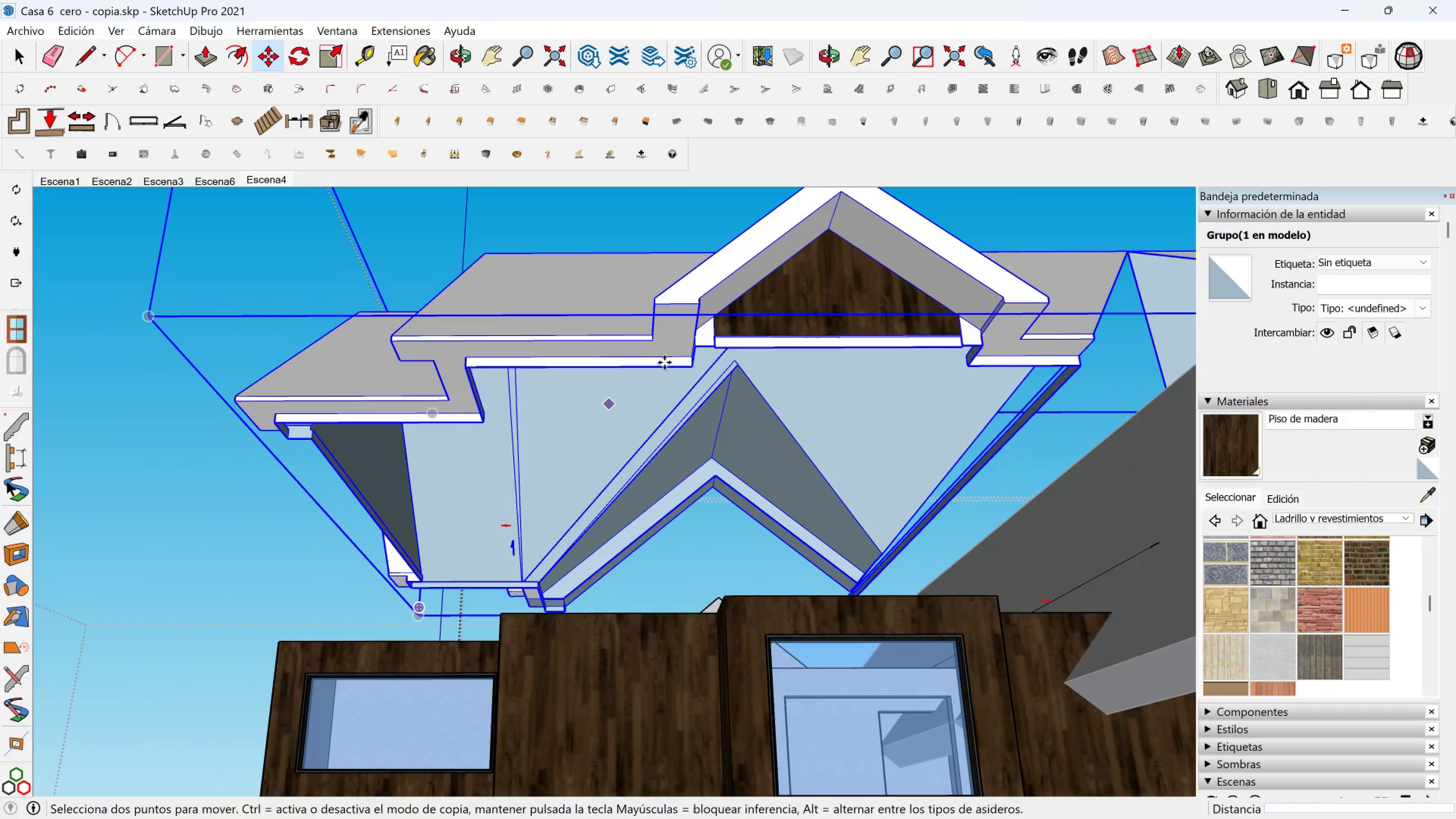 
hold_key(key=ShiftLeft, duration=1.5)
 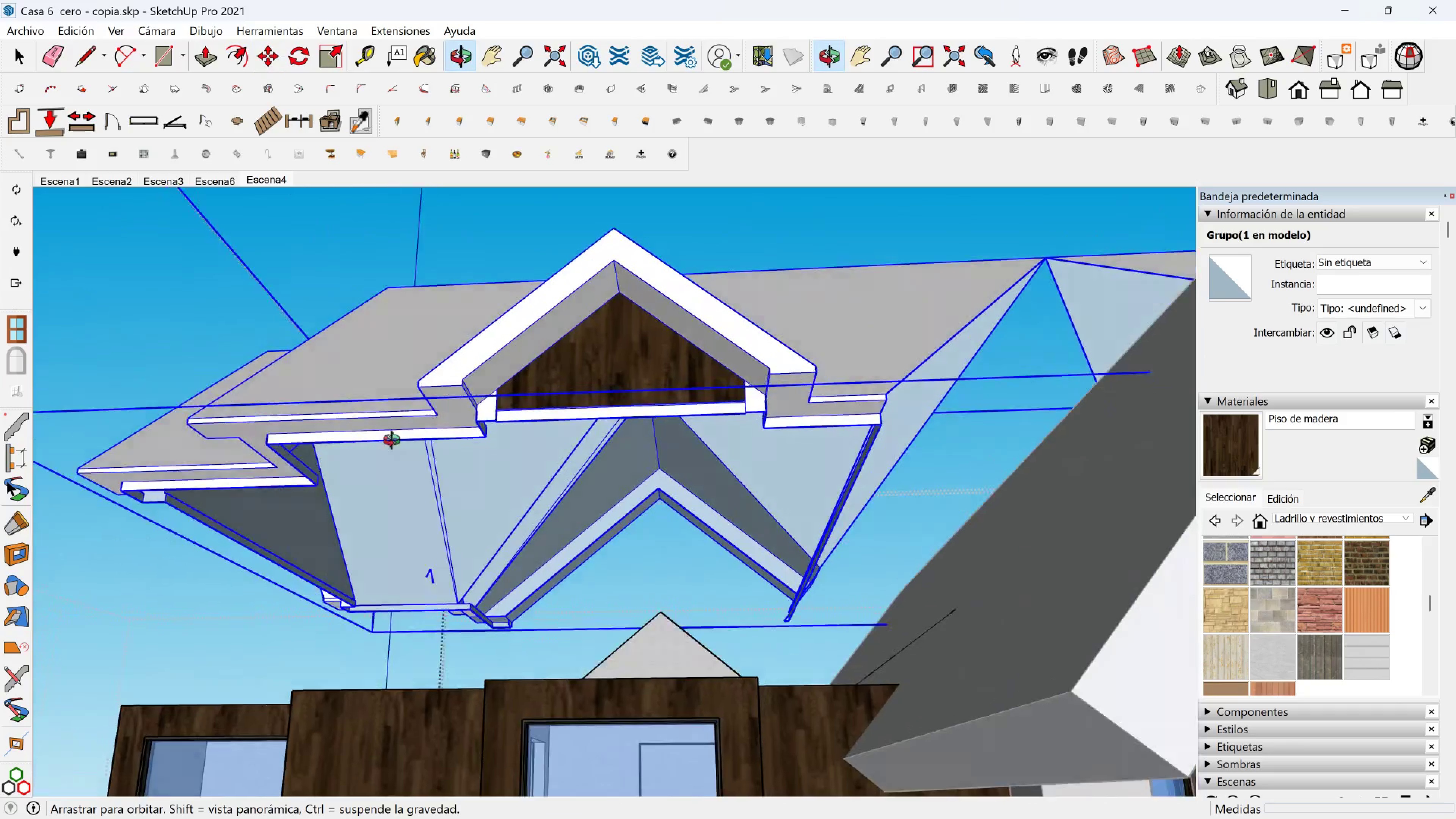 
hold_key(key=ShiftLeft, duration=0.34)
 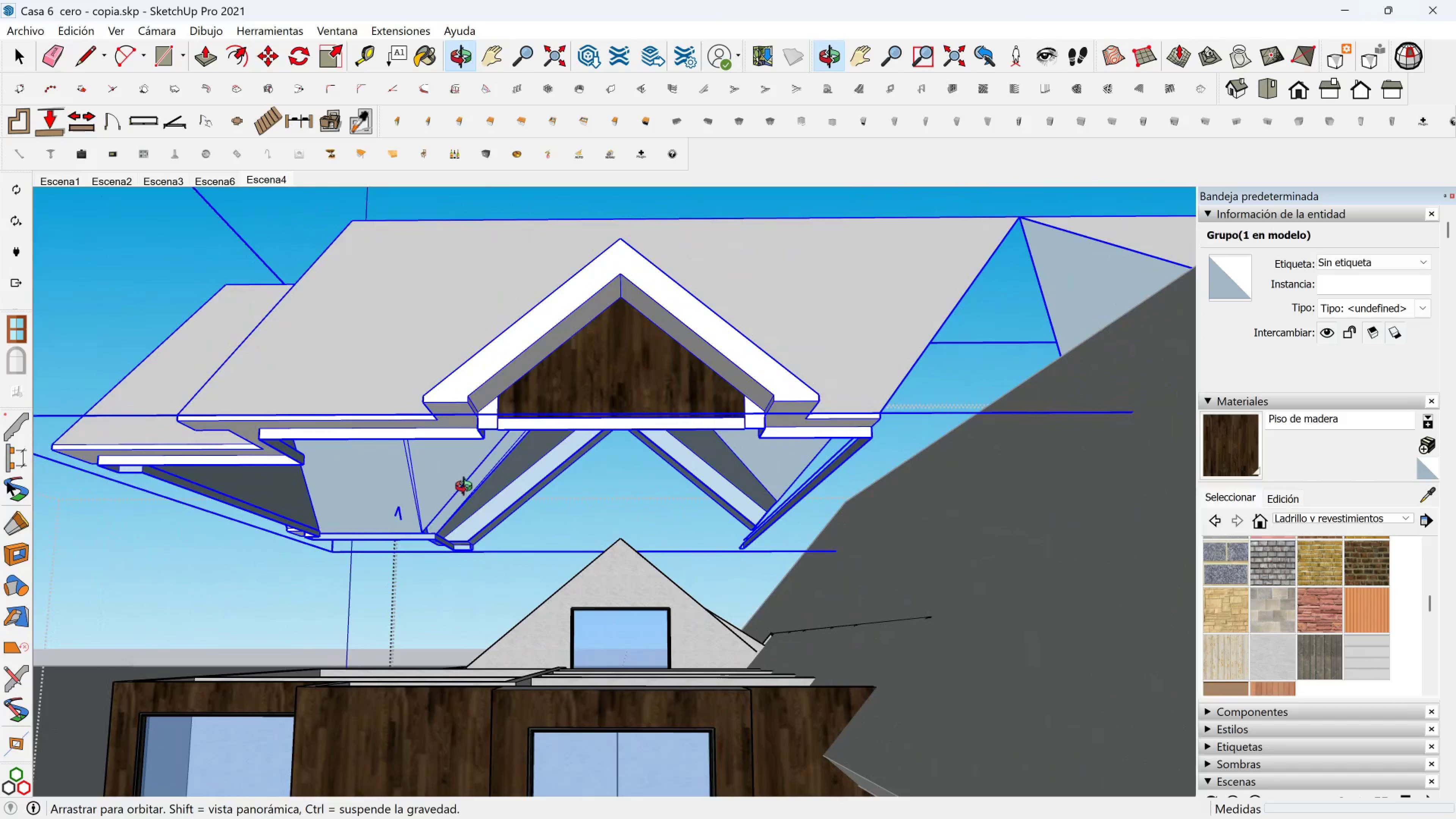 
hold_key(key=ShiftLeft, duration=0.38)
 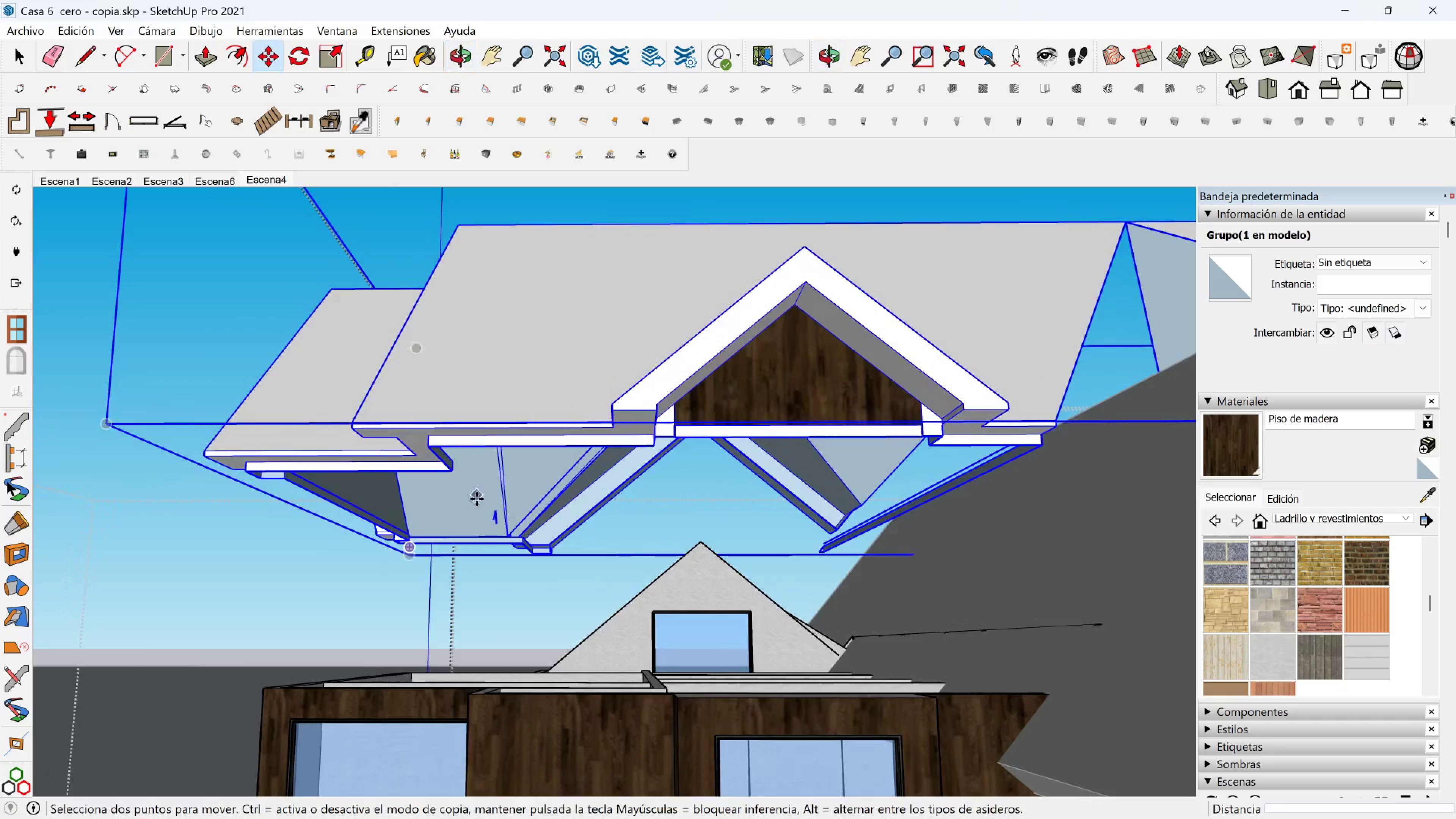 
scroll: coordinate [474, 517], scroll_direction: up, amount: 3.0
 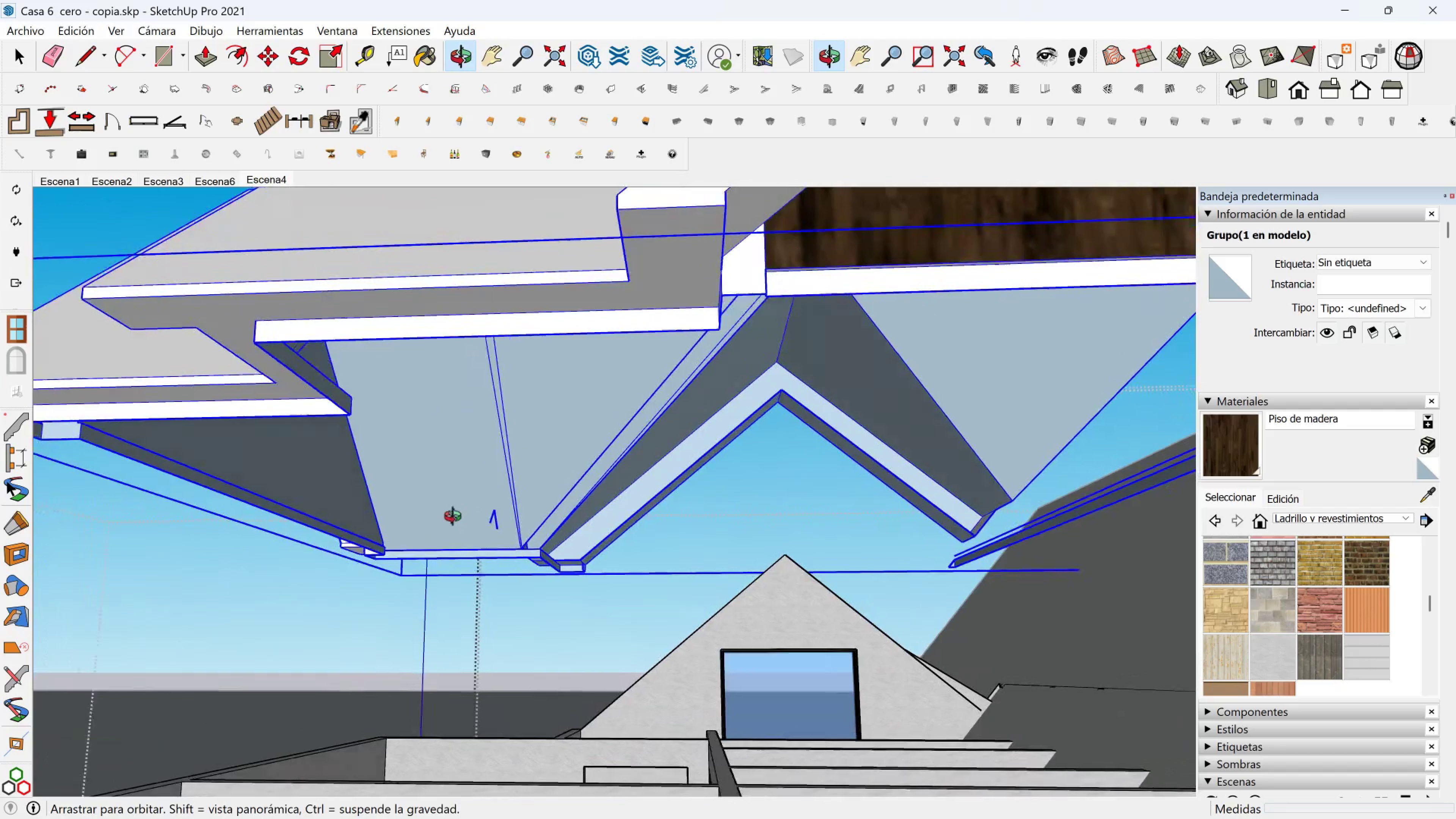 
scroll: coordinate [499, 499], scroll_direction: down, amount: 1.0
 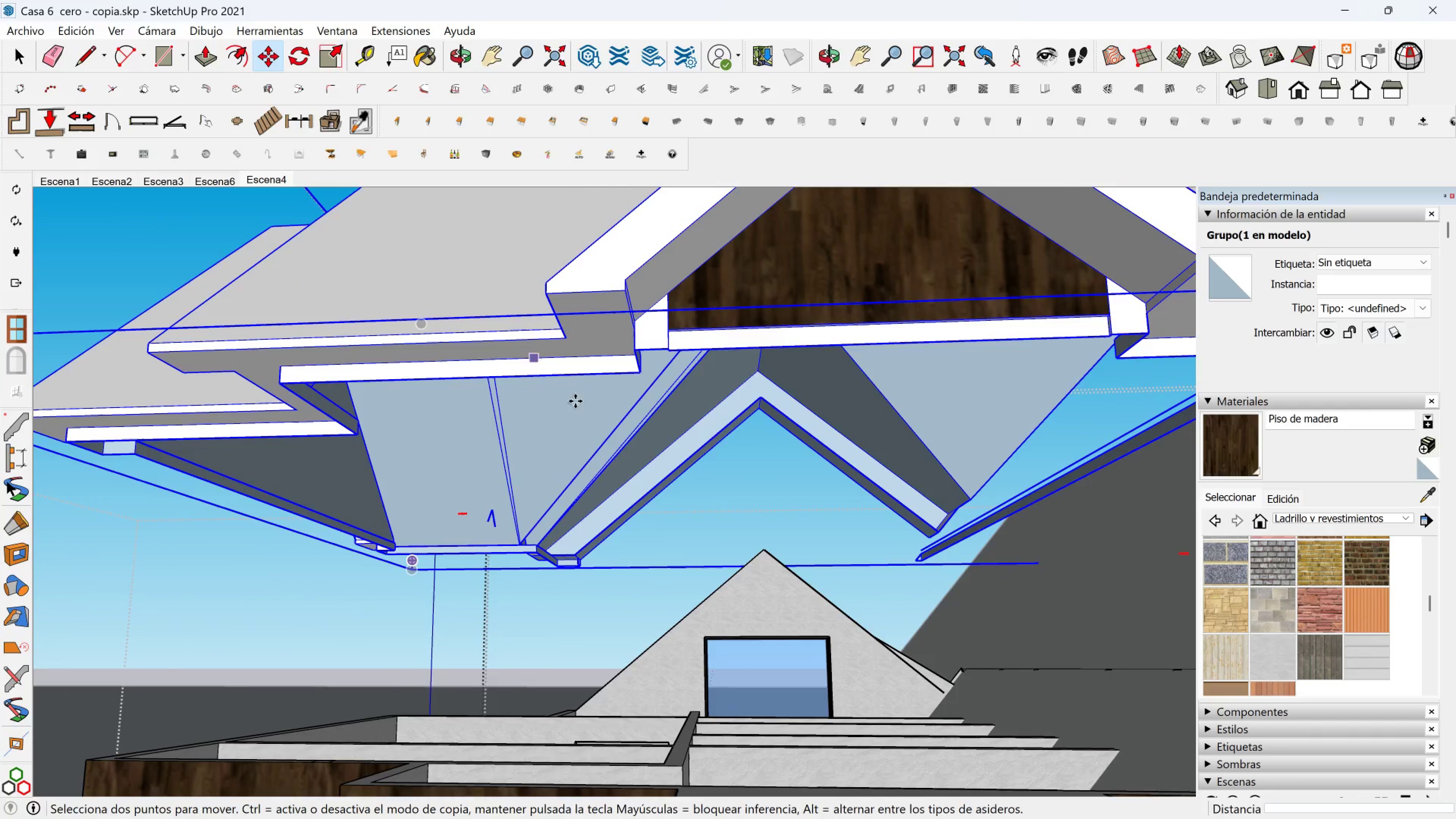 
left_click([553, 372])
 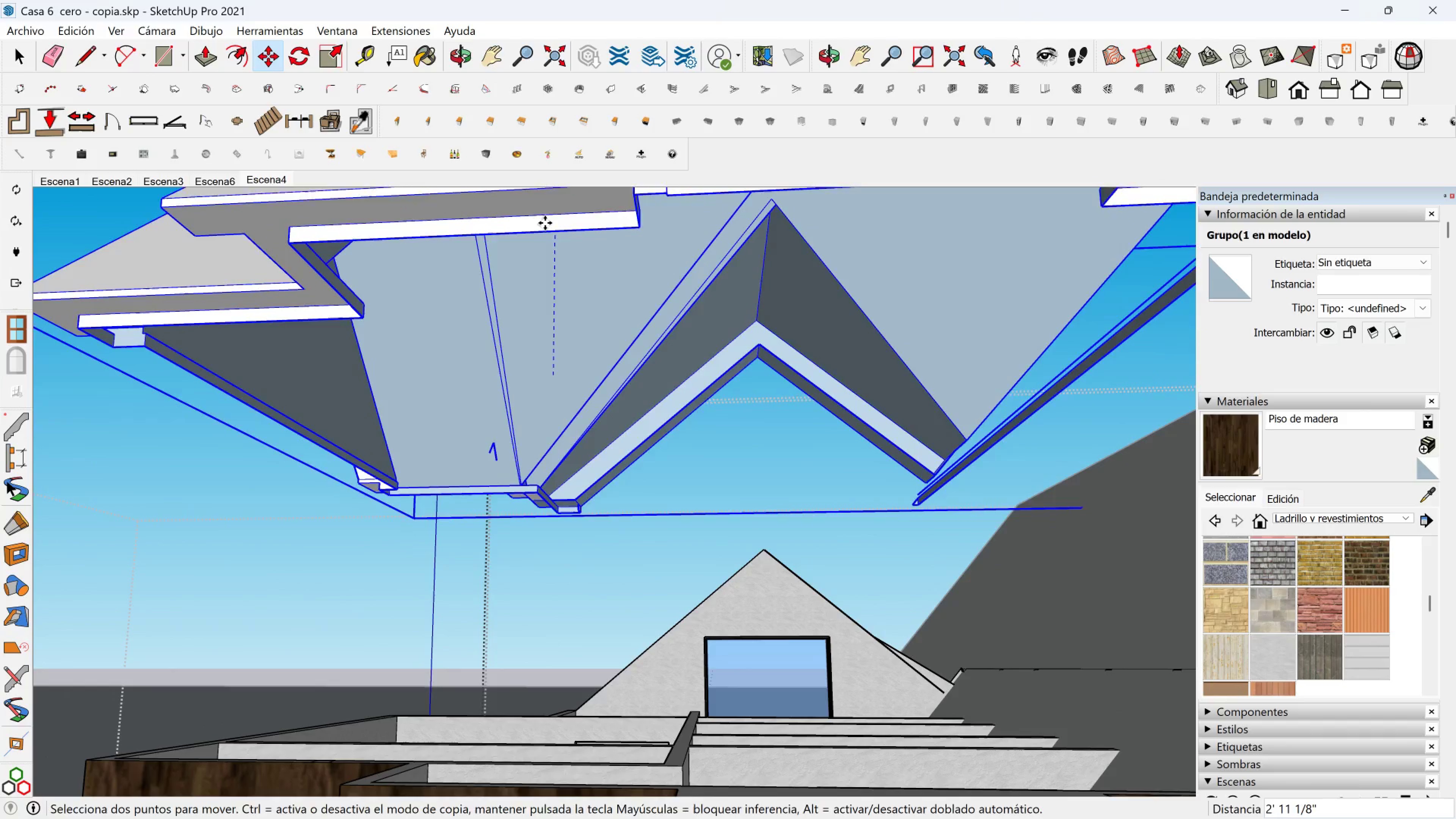 
left_click([545, 223])
 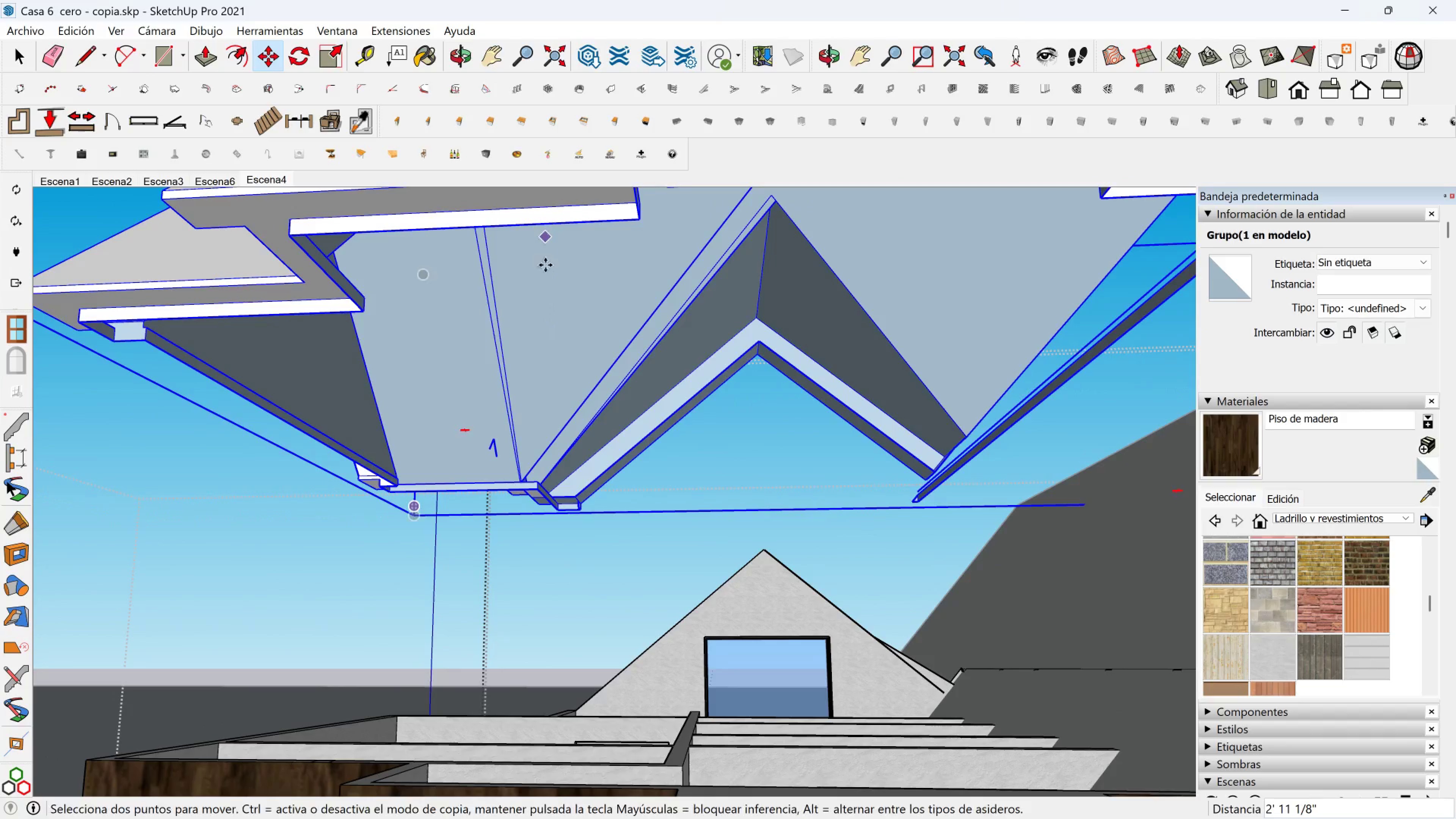 
hold_key(key=ShiftLeft, duration=0.49)
 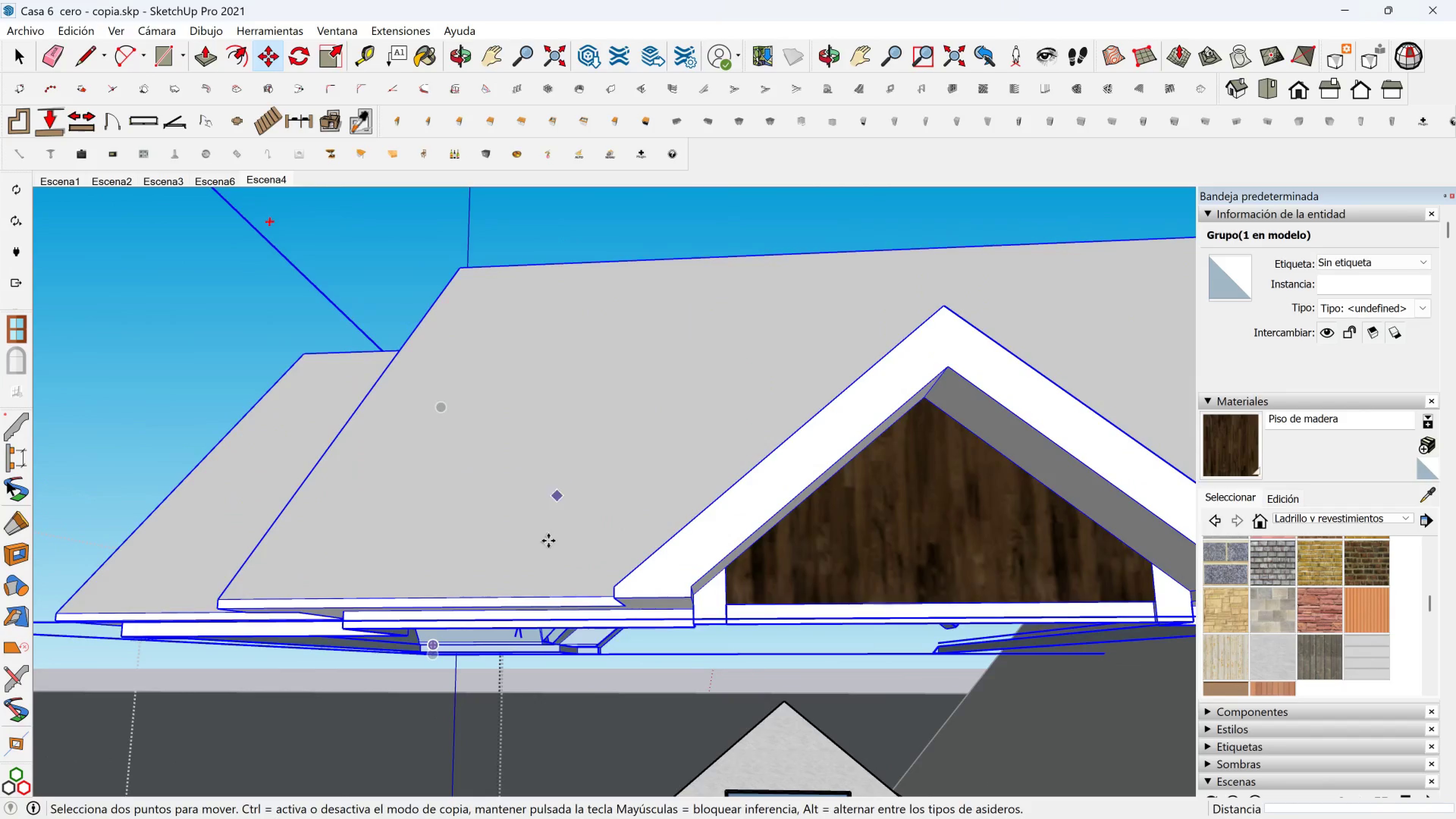 
left_click_drag(start_coordinate=[548, 549], to_coordinate=[548, 535])
 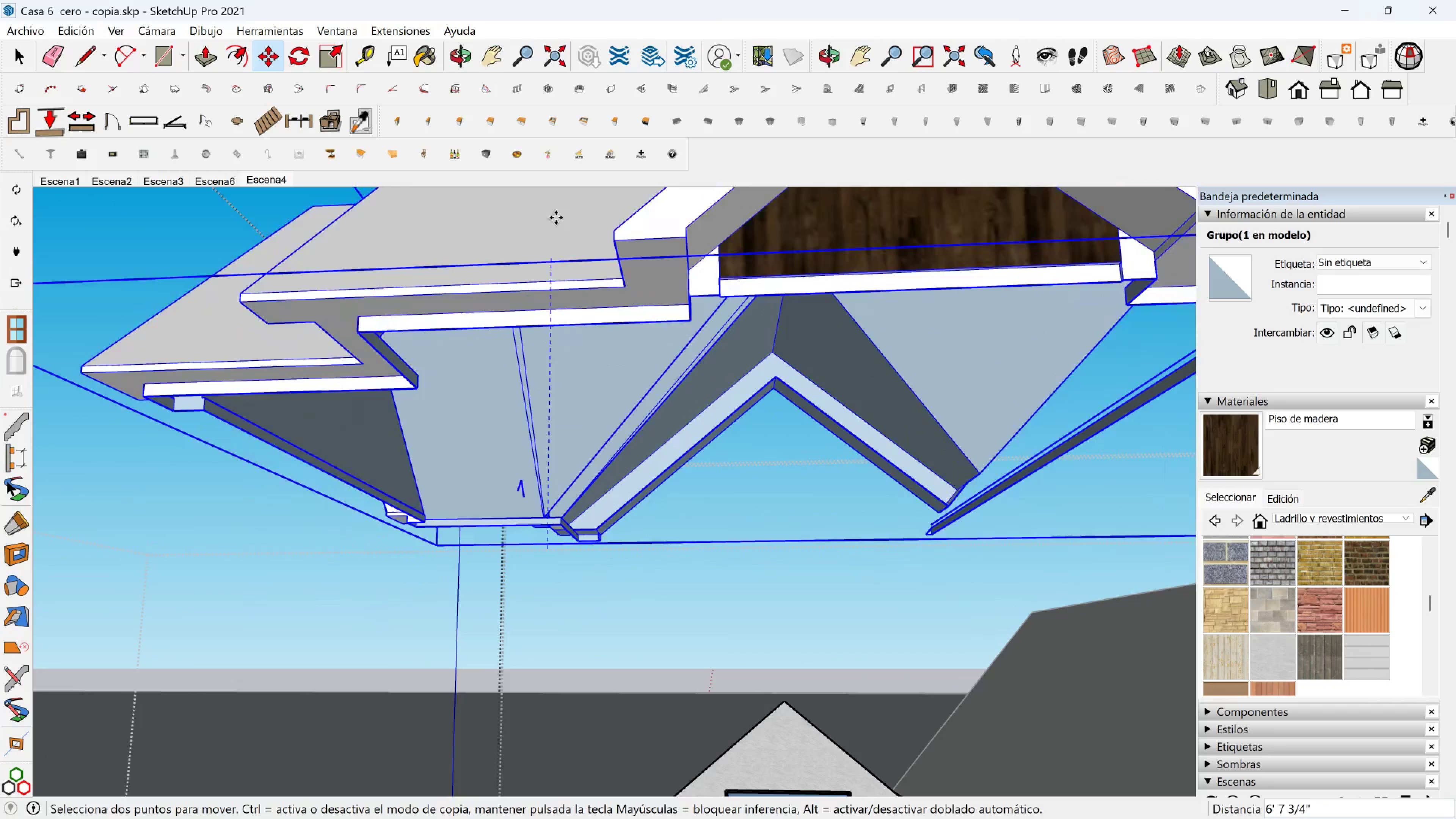 
left_click([556, 215])
 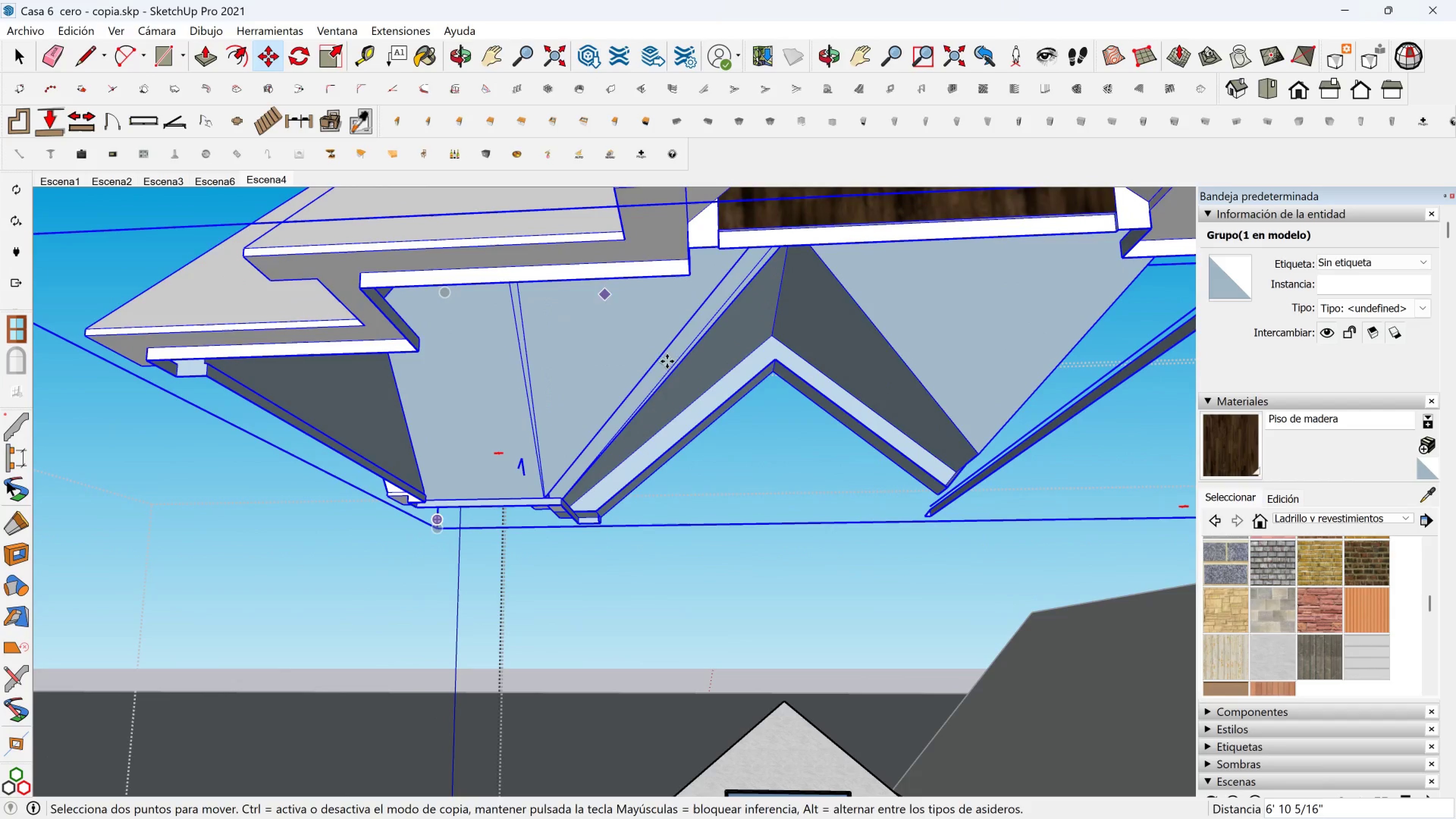 
hold_key(key=ShiftLeft, duration=0.33)
 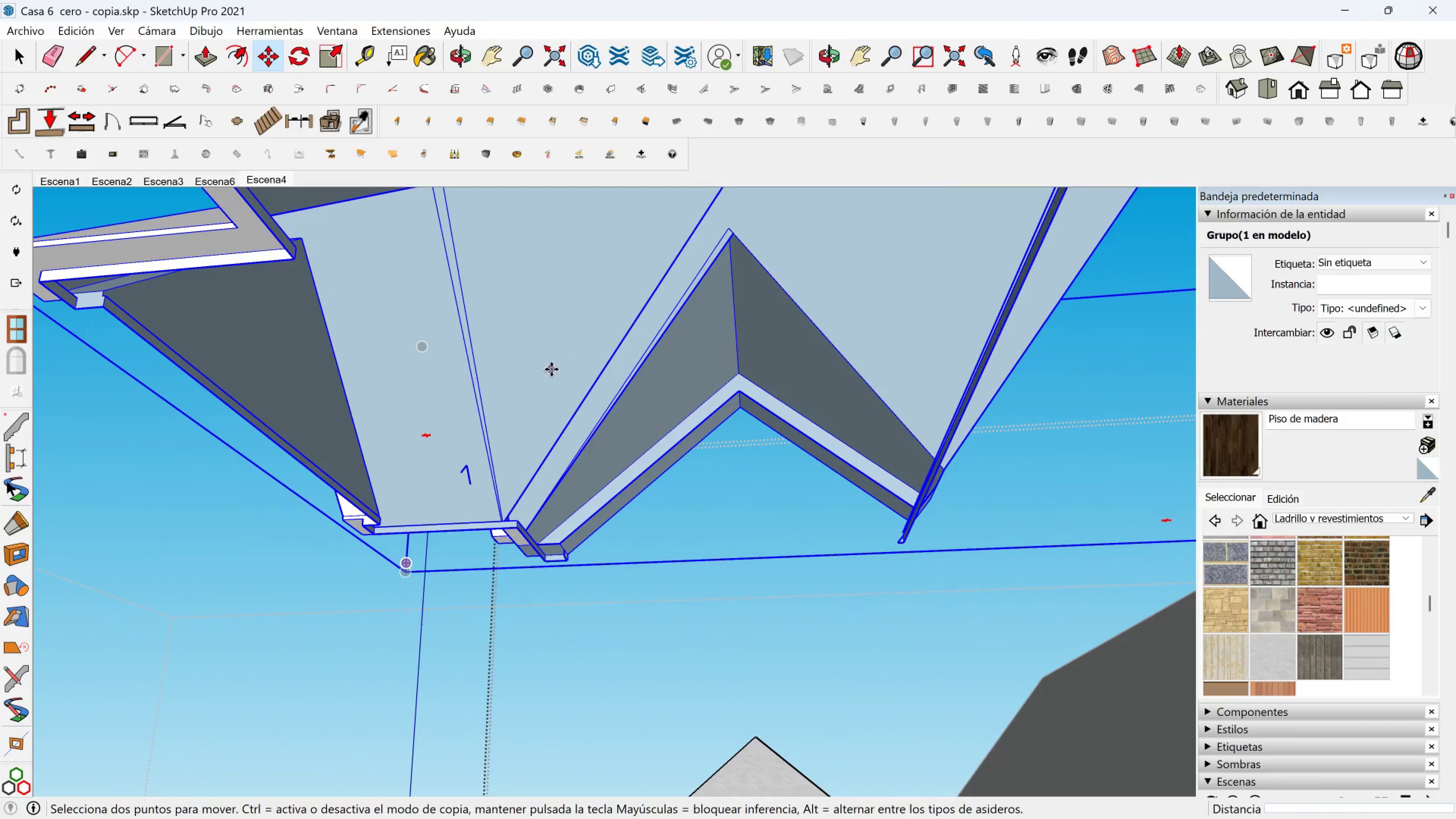 
key(Space)
 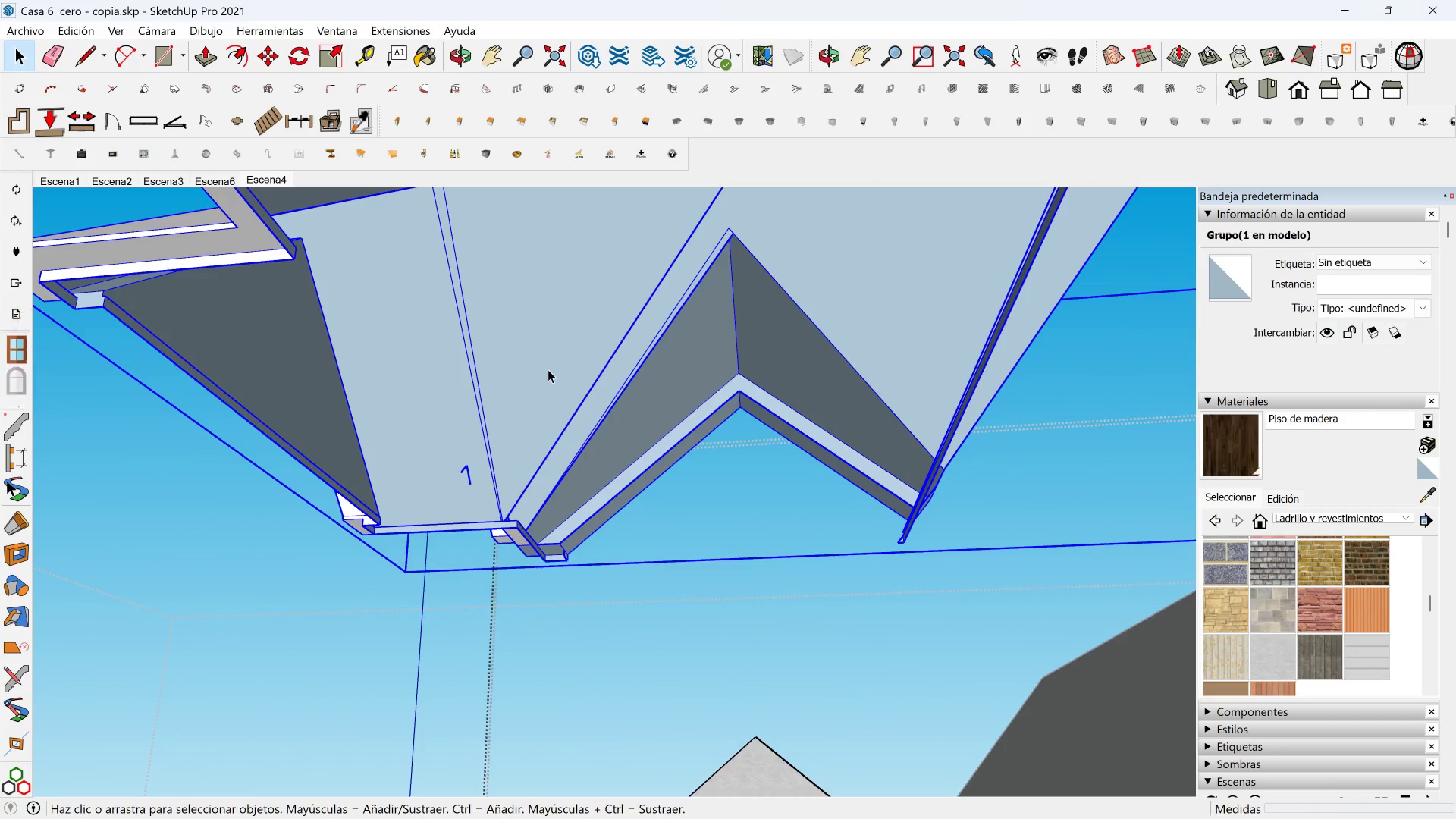 
double_click([548, 369])
 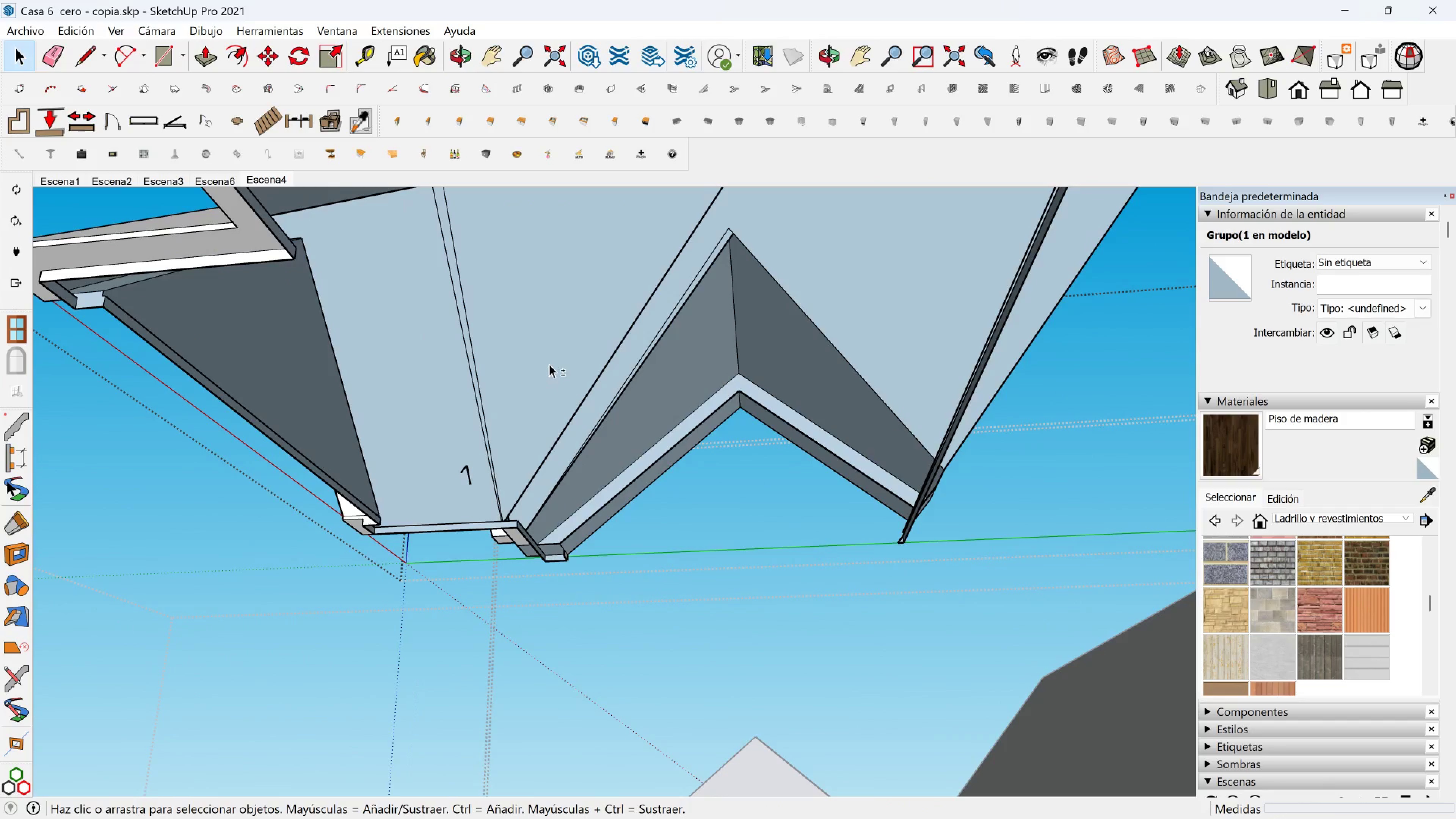 
hold_key(key=ShiftLeft, duration=0.39)
 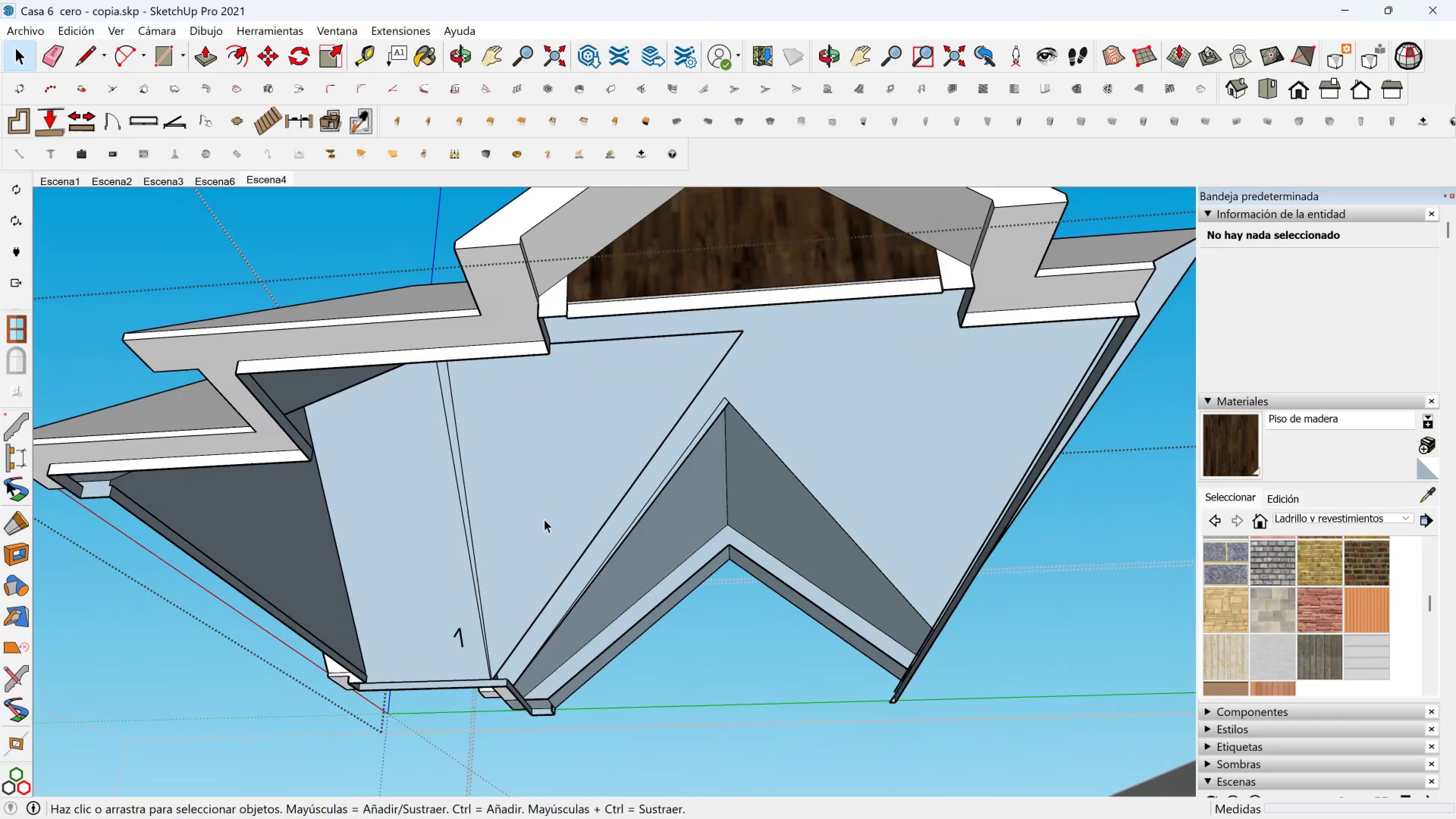 
left_click([541, 533])
 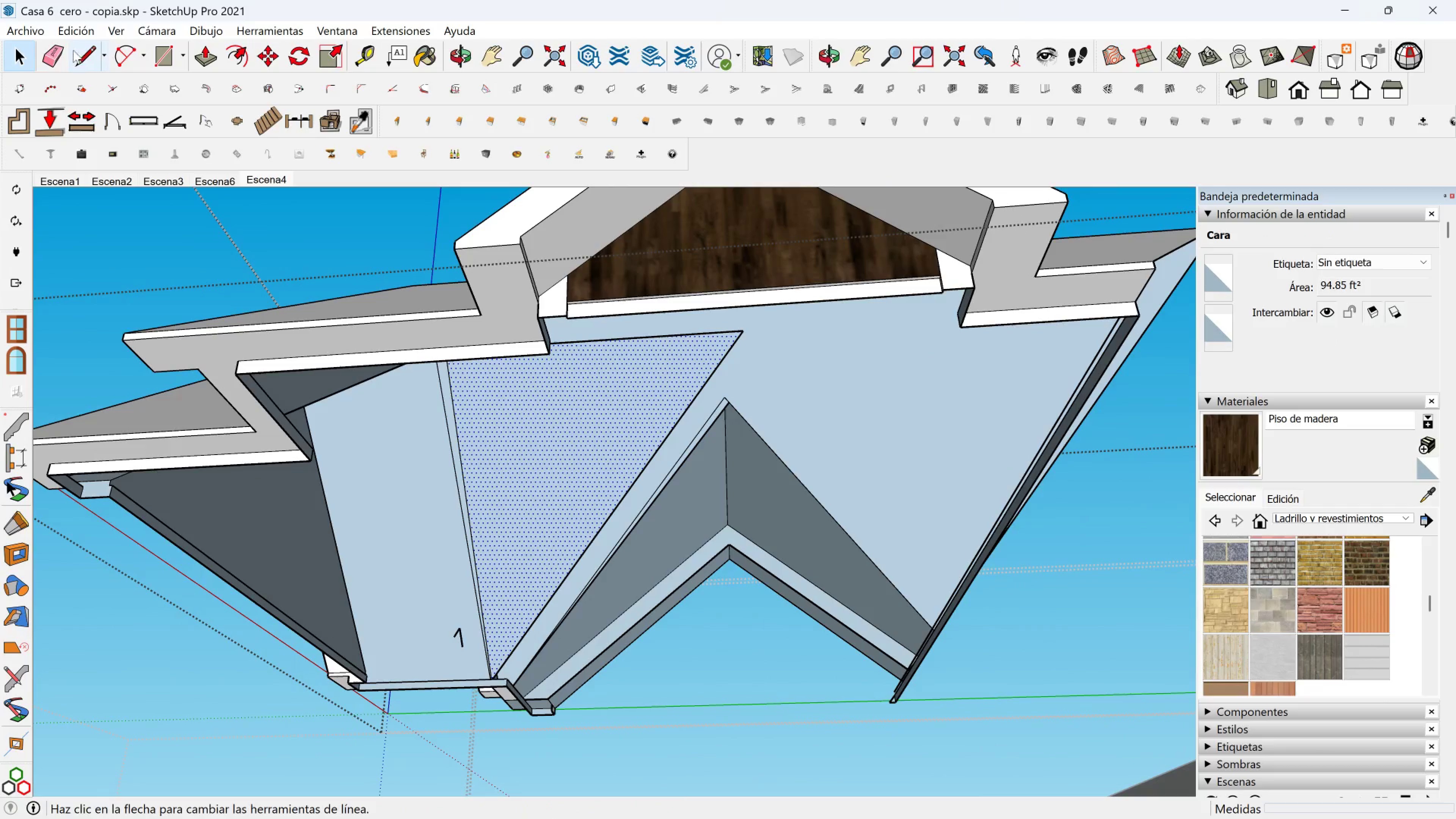 
left_click([76, 50])
 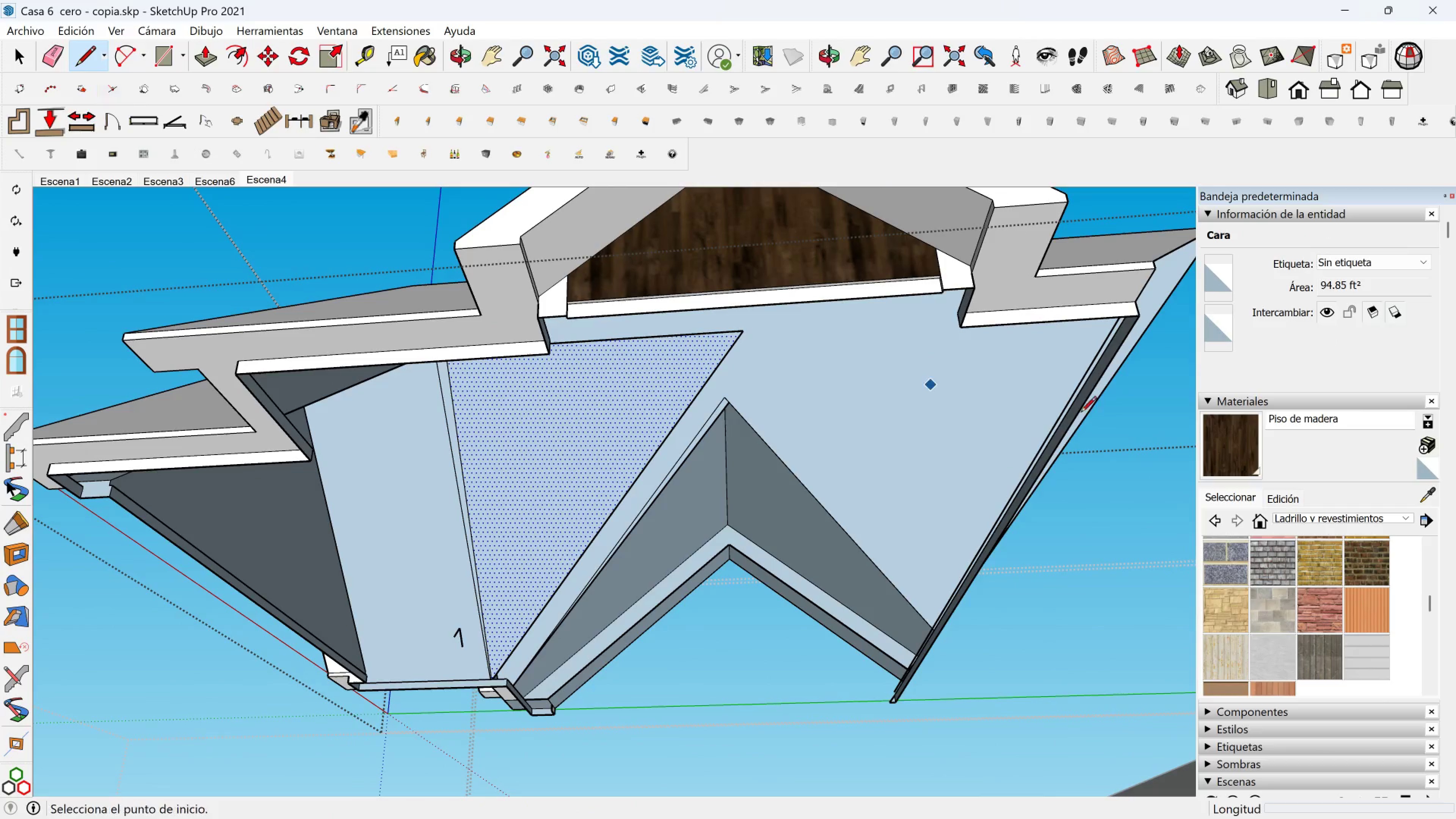 
hold_key(key=ShiftLeft, duration=0.48)
 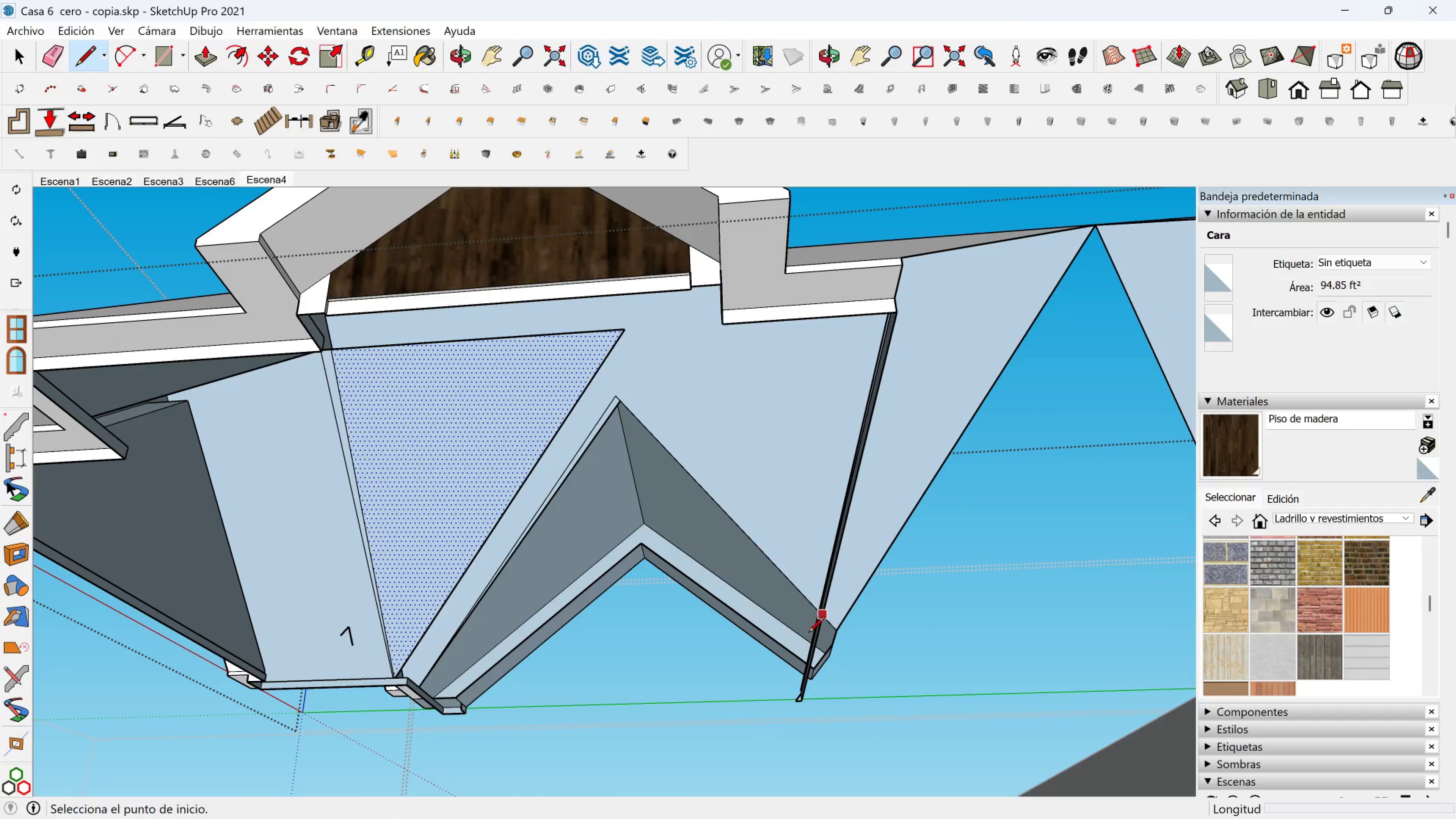 
hold_key(key=ShiftLeft, duration=0.49)
 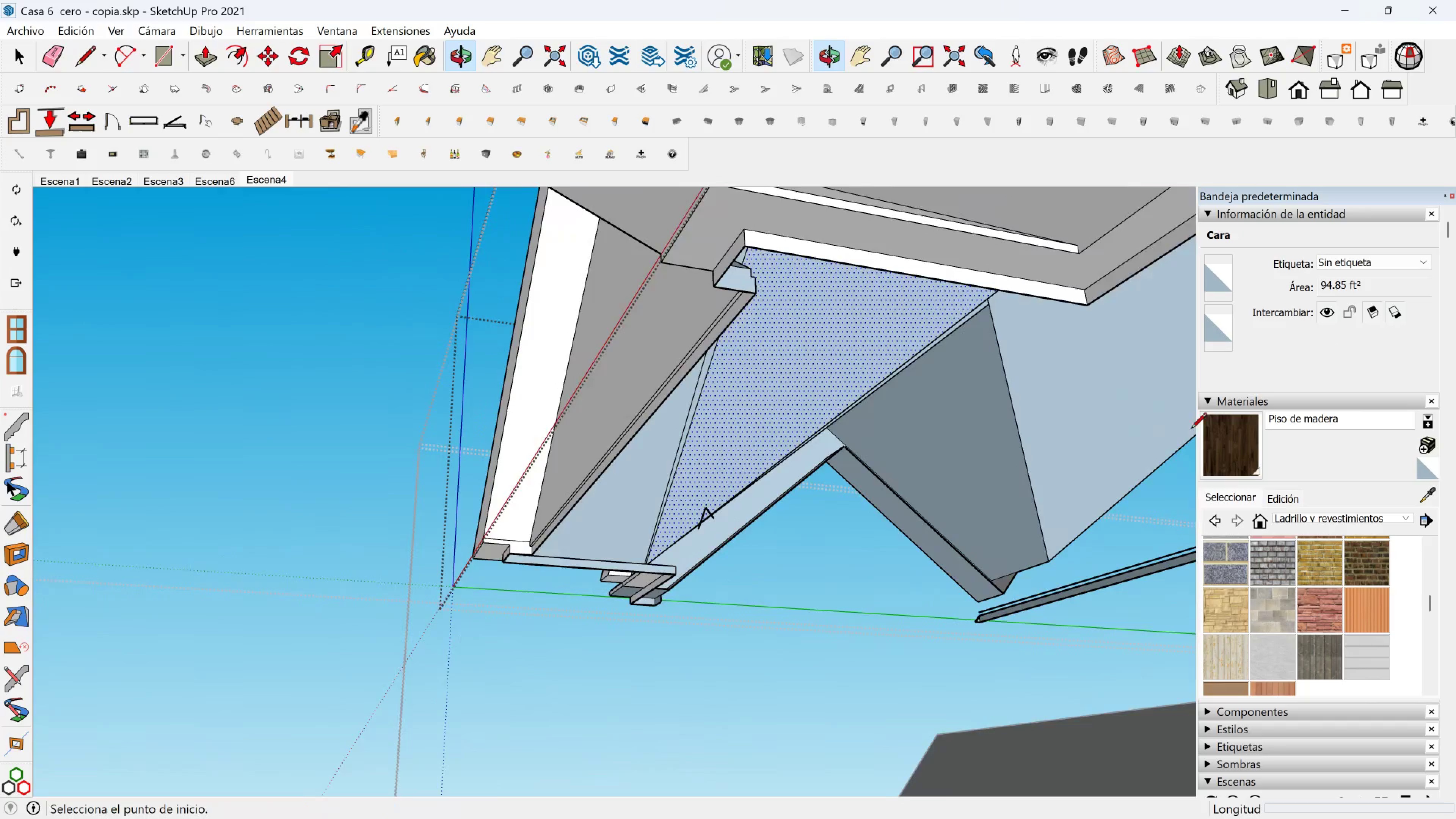 
scroll: coordinate [1027, 610], scroll_direction: up, amount: 2.0
 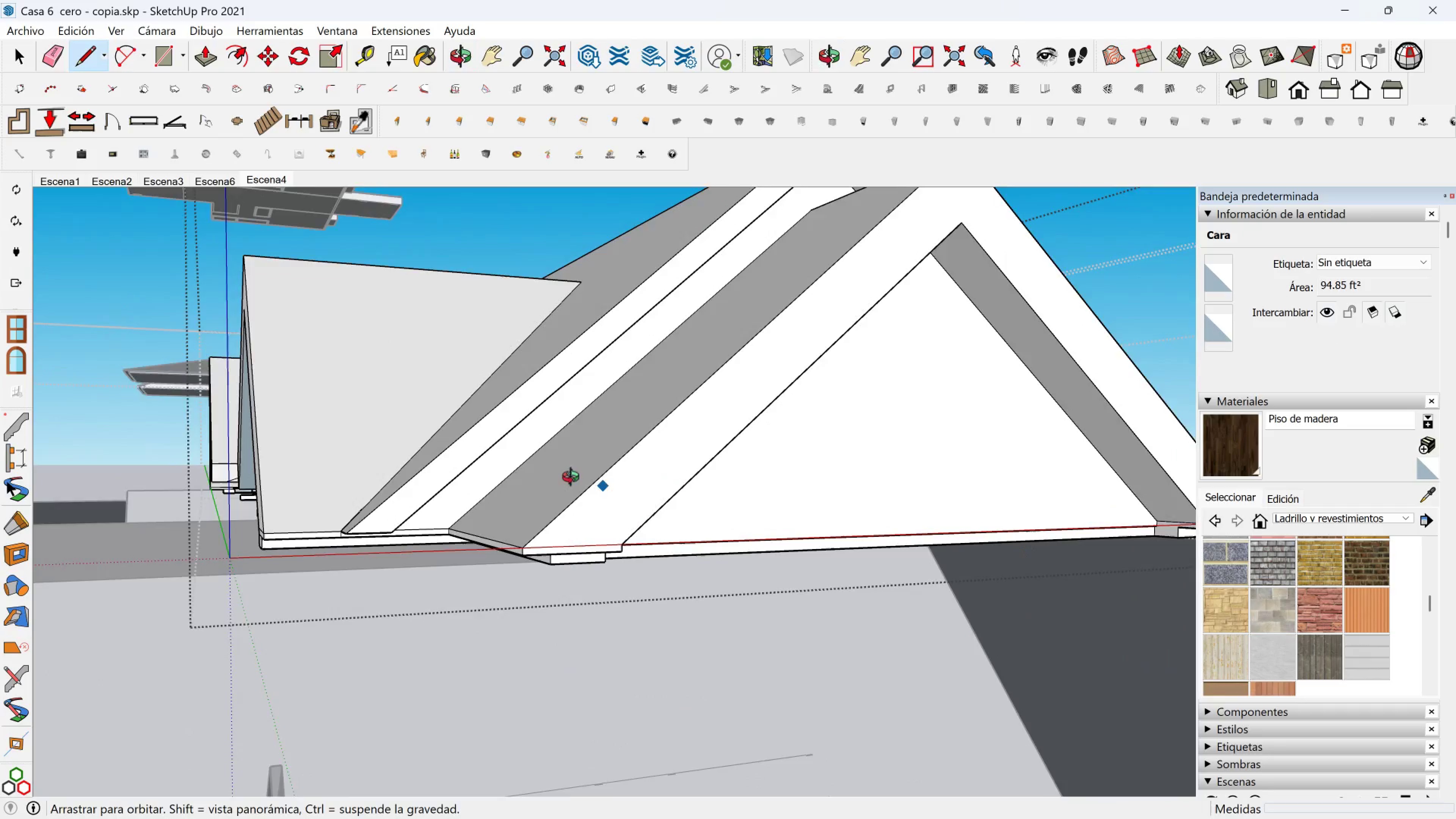 
scroll: coordinate [430, 477], scroll_direction: down, amount: 3.0
 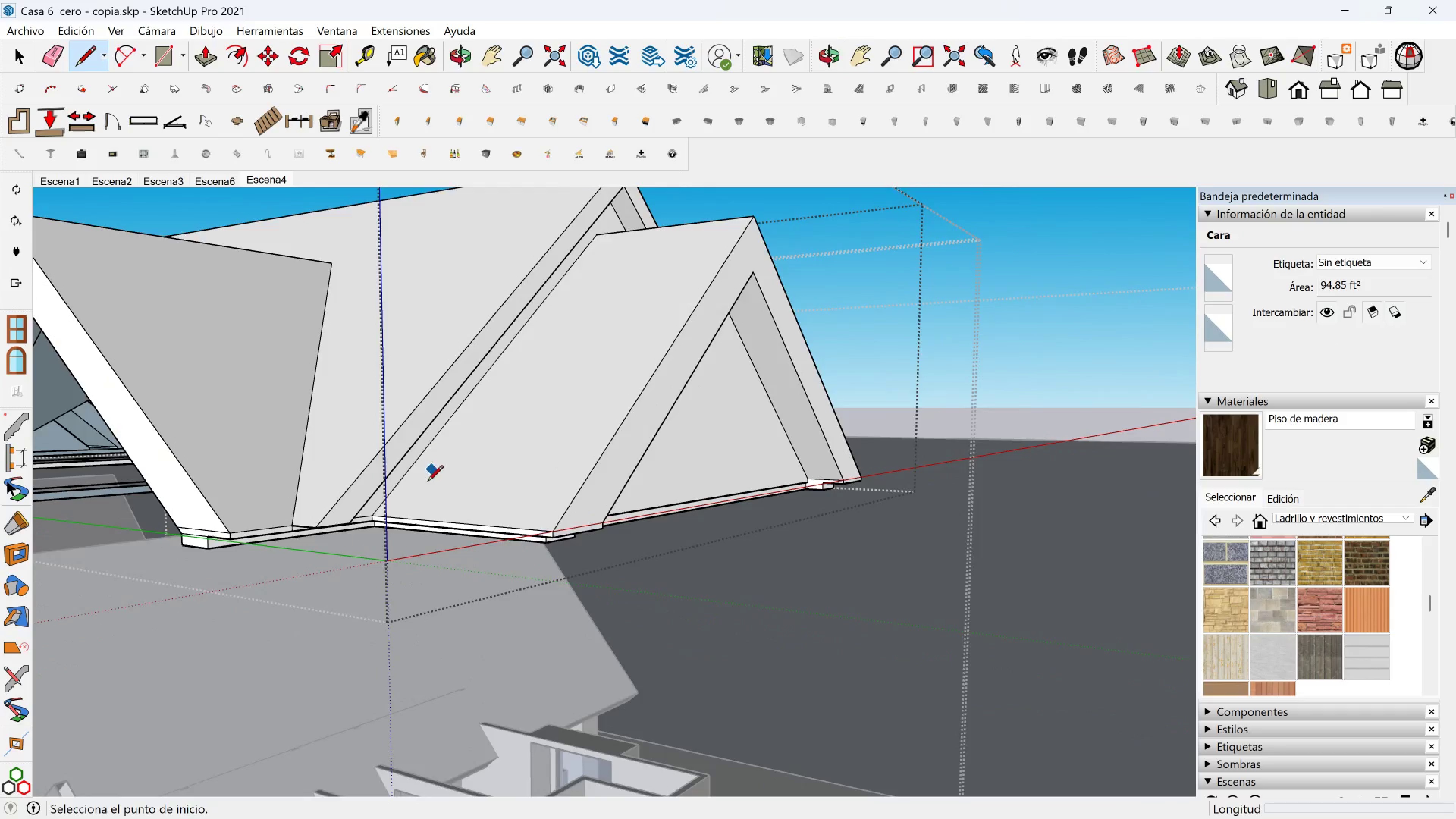 
hold_key(key=ShiftLeft, duration=0.55)
 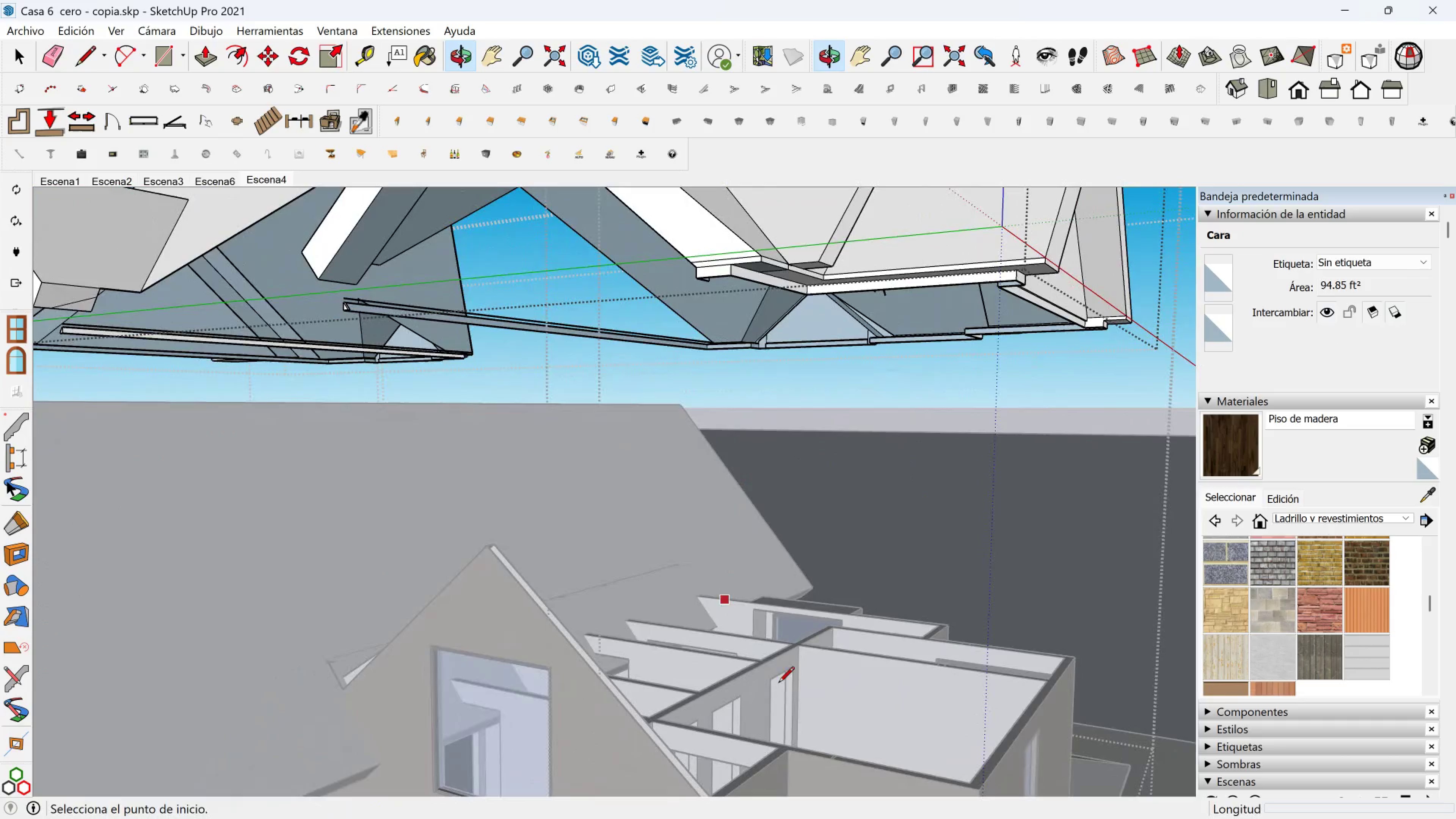 
hold_key(key=ShiftLeft, duration=0.45)
 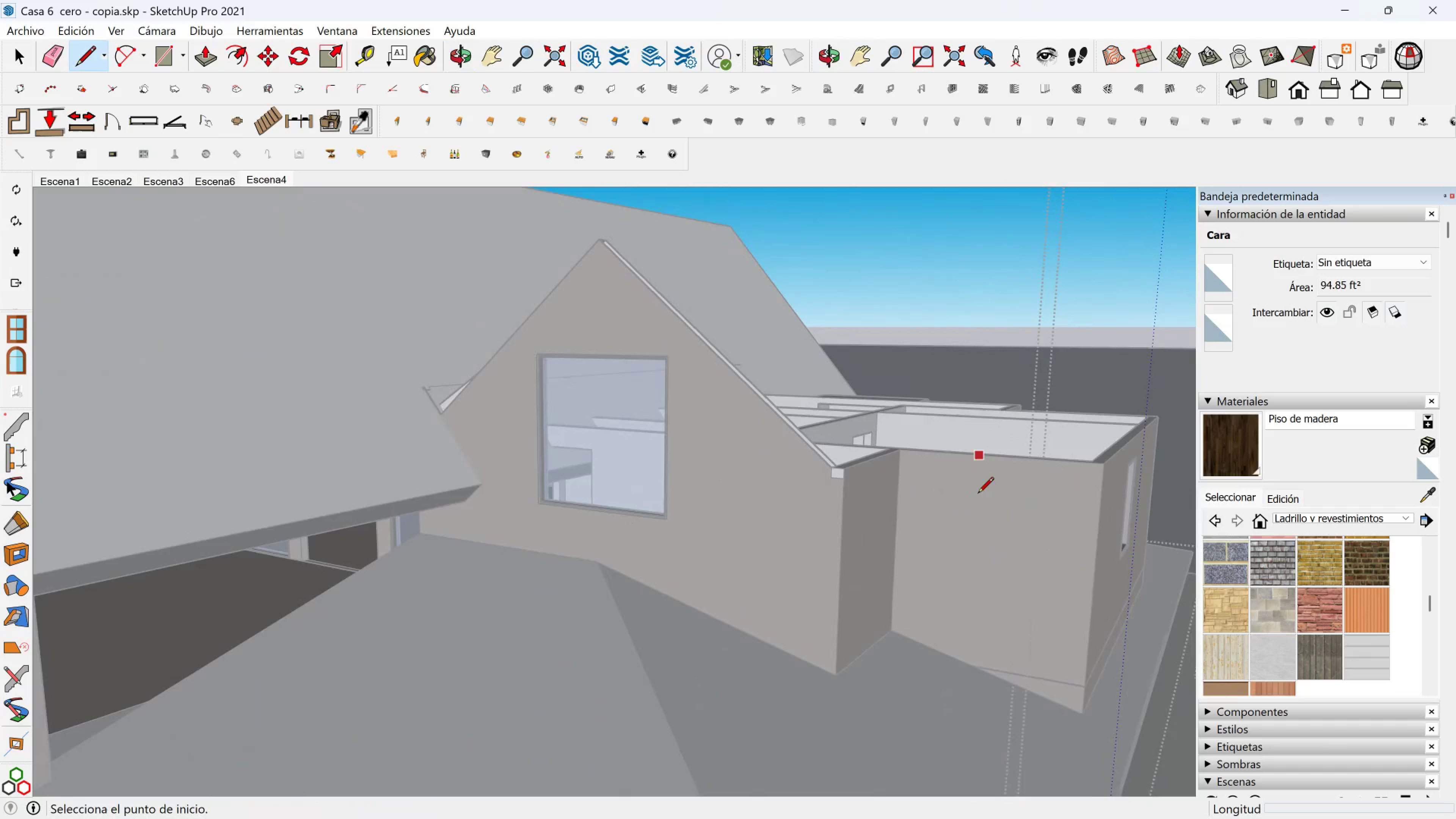 
hold_key(key=ShiftLeft, duration=0.82)
 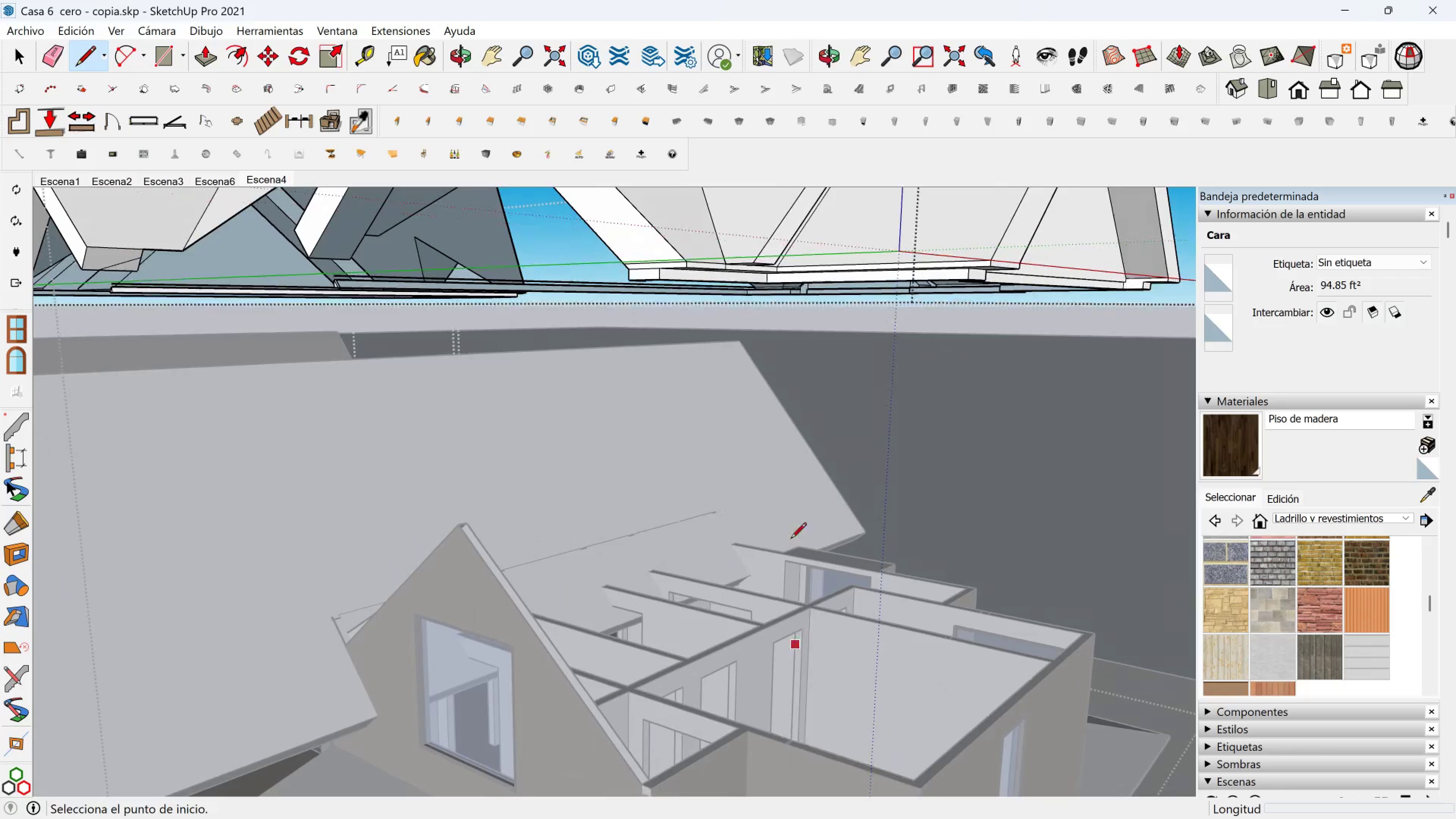 
hold_key(key=ShiftLeft, duration=0.43)
 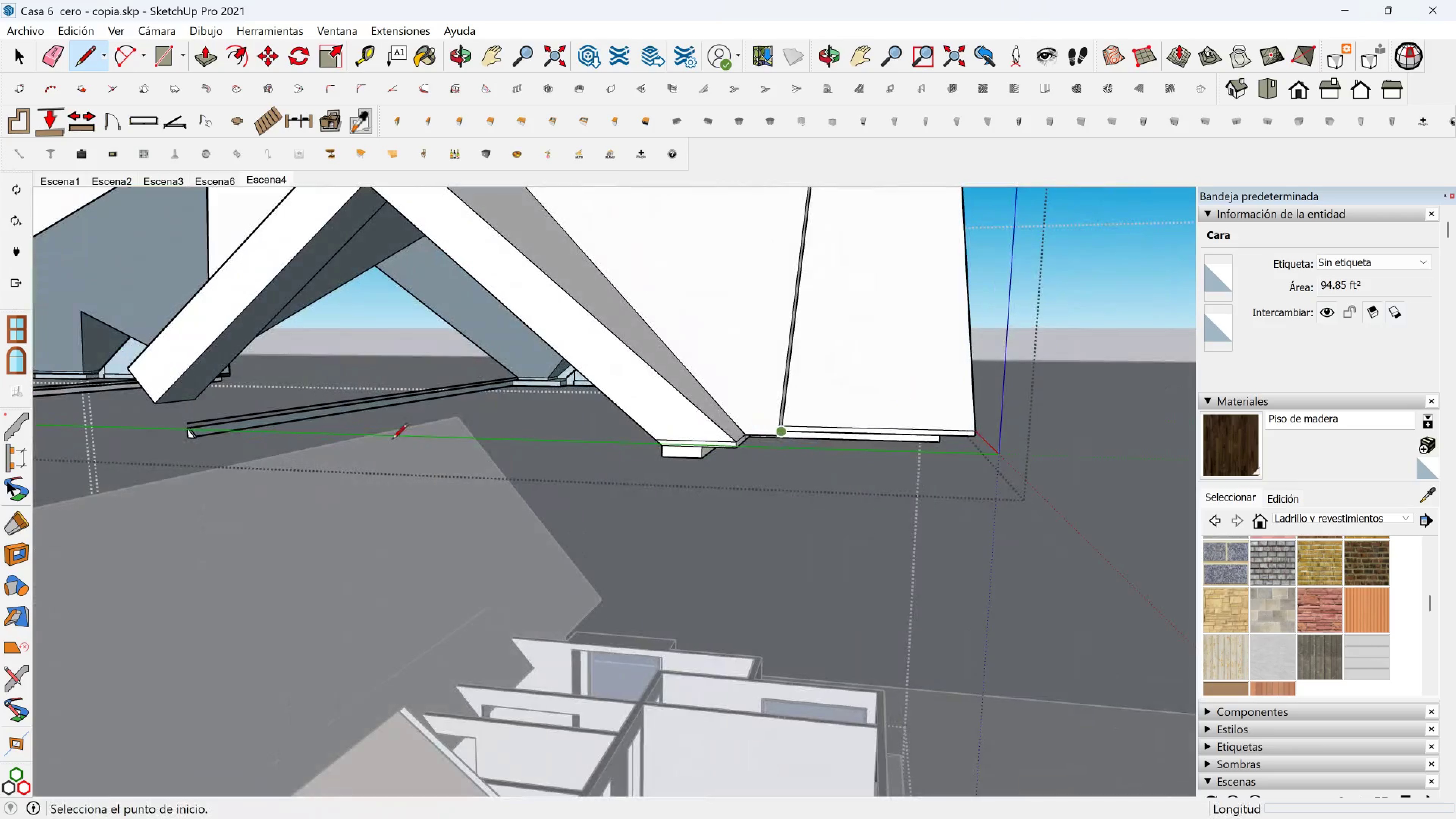 
scroll: coordinate [642, 320], scroll_direction: down, amount: 7.0
 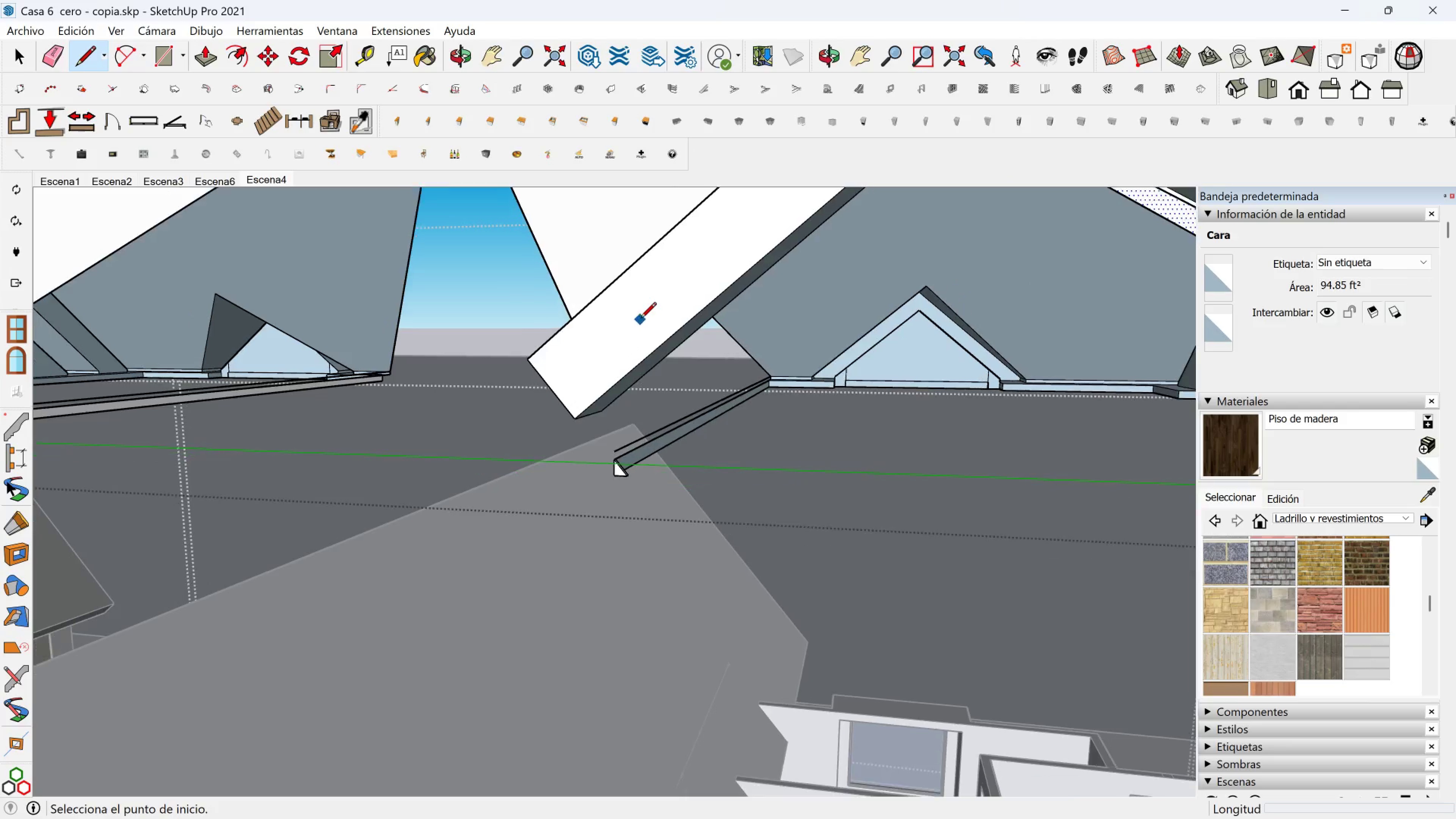 
hold_key(key=ShiftLeft, duration=0.39)
 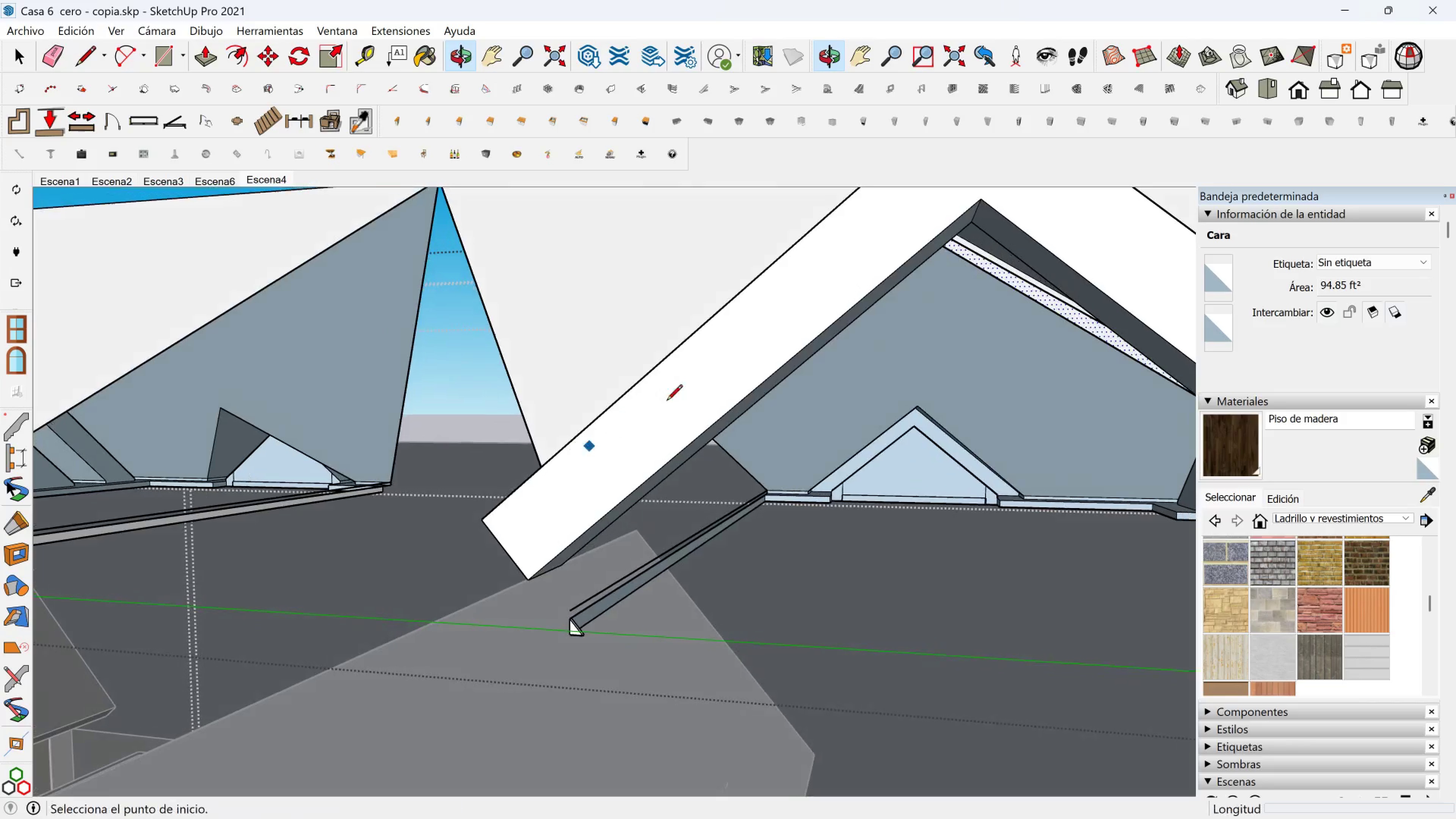 
hold_key(key=ShiftLeft, duration=0.43)
 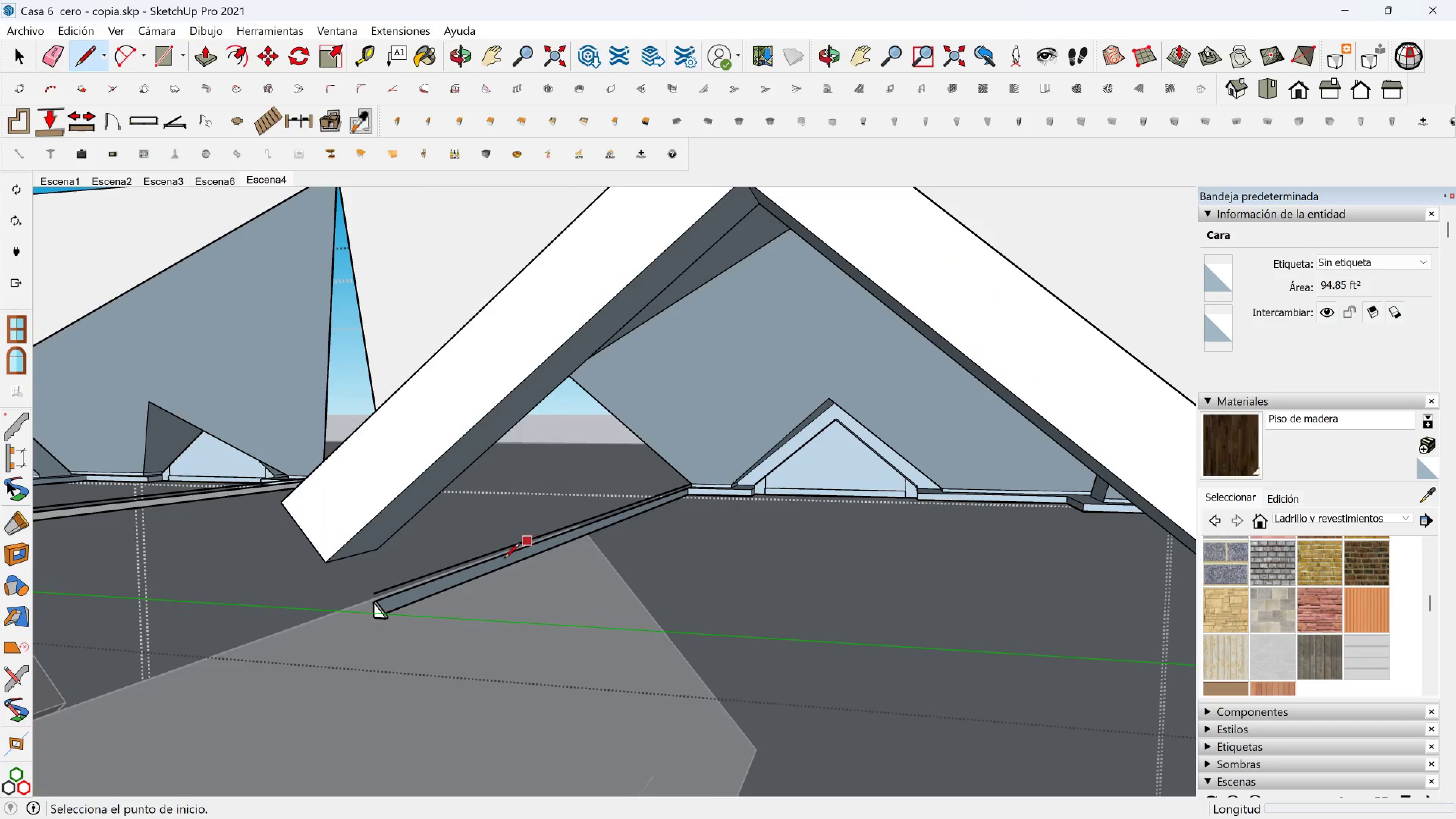 
scroll: coordinate [499, 566], scroll_direction: up, amount: 1.0
 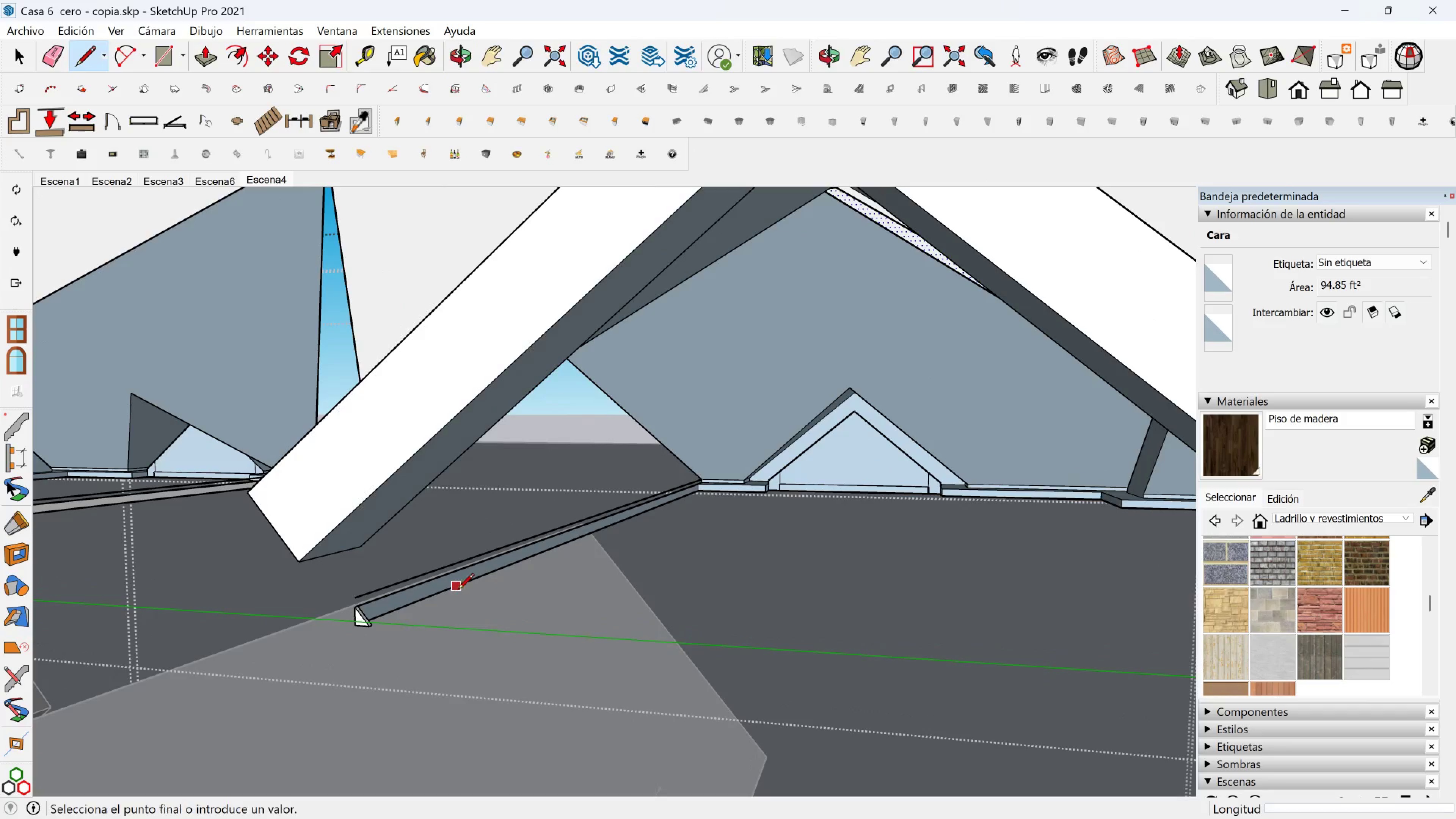 
left_click([458, 590])
 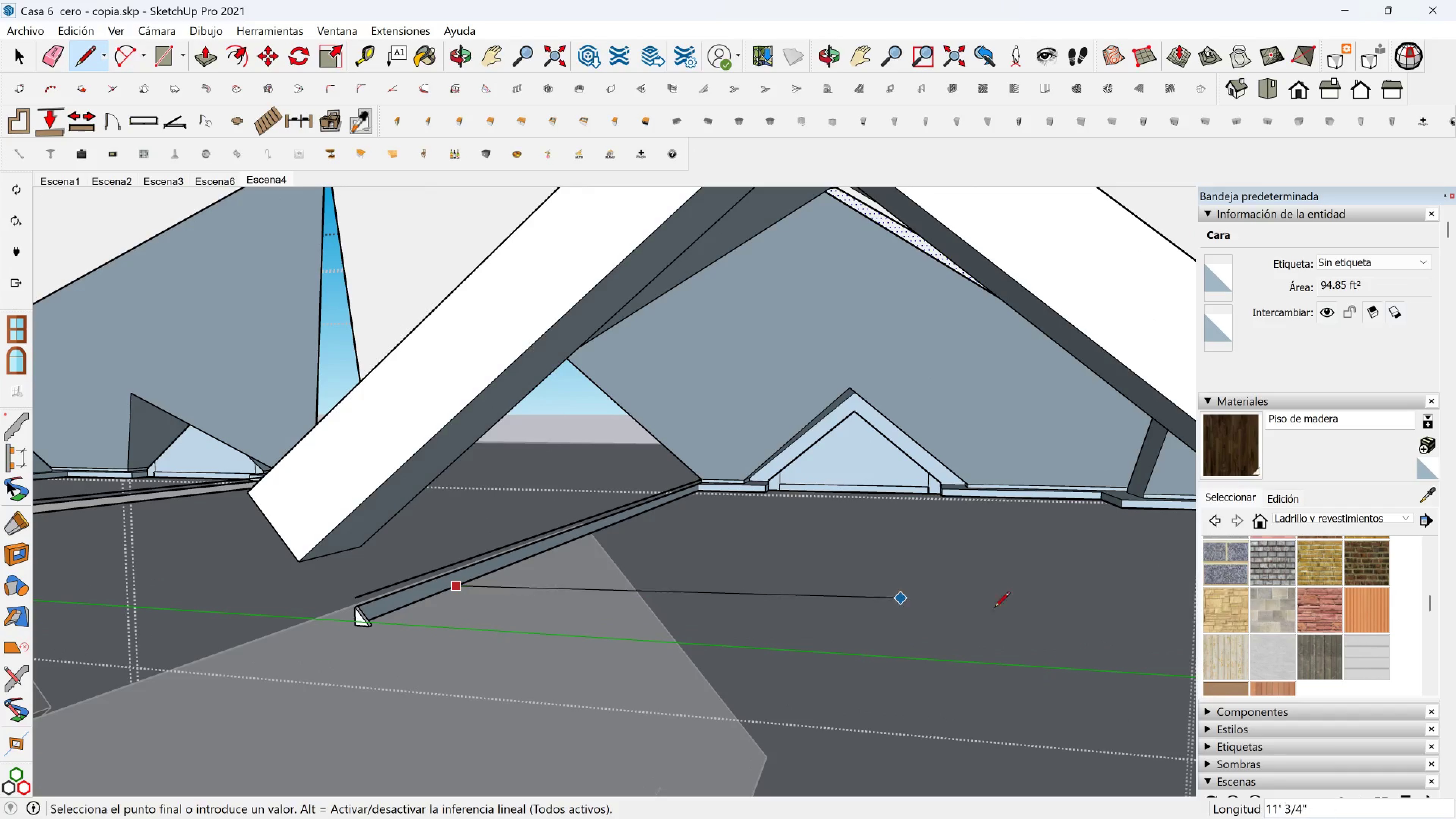 
hold_key(key=ShiftLeft, duration=1.12)
 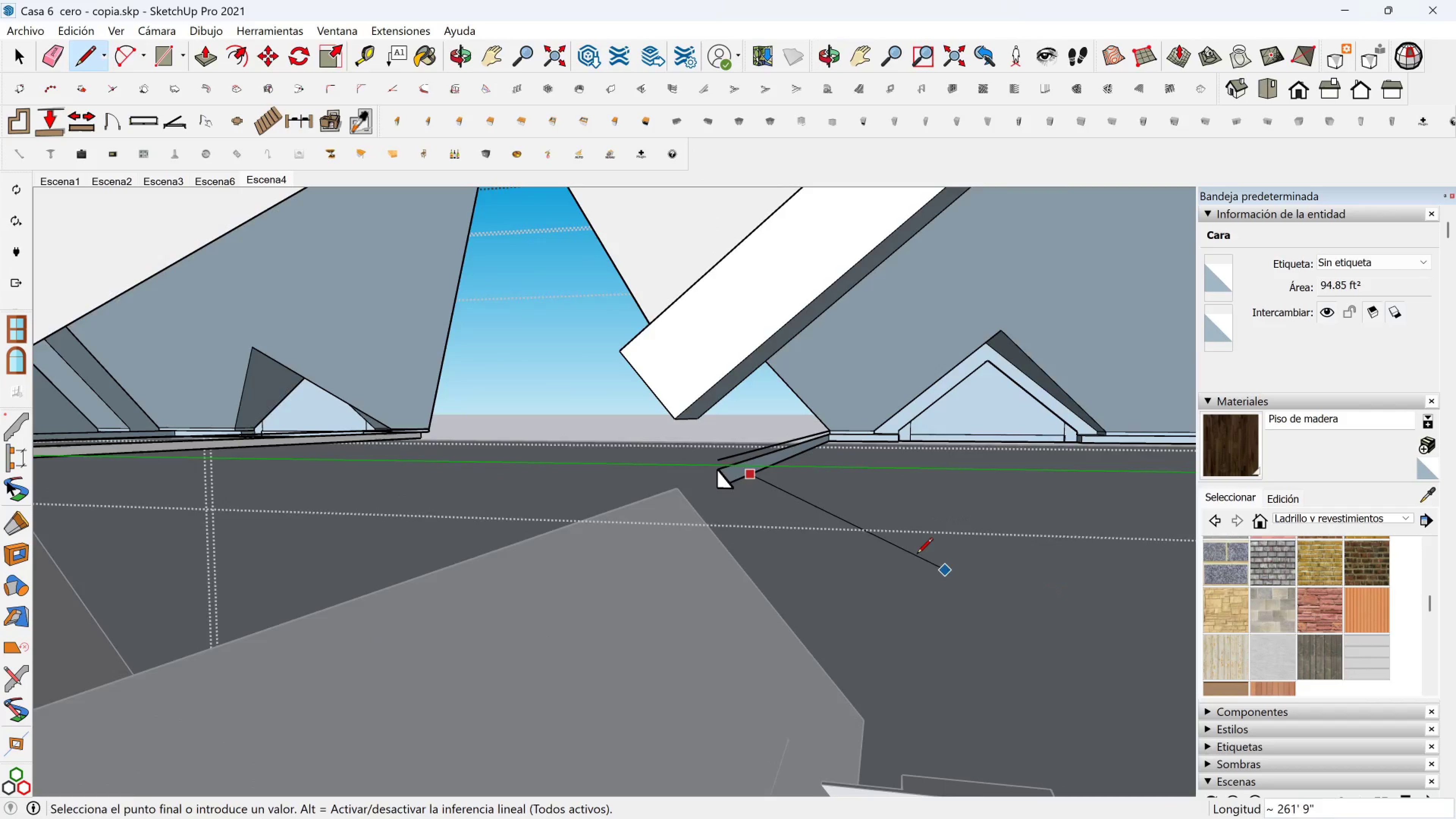 
scroll: coordinate [912, 532], scroll_direction: down, amount: 2.0
 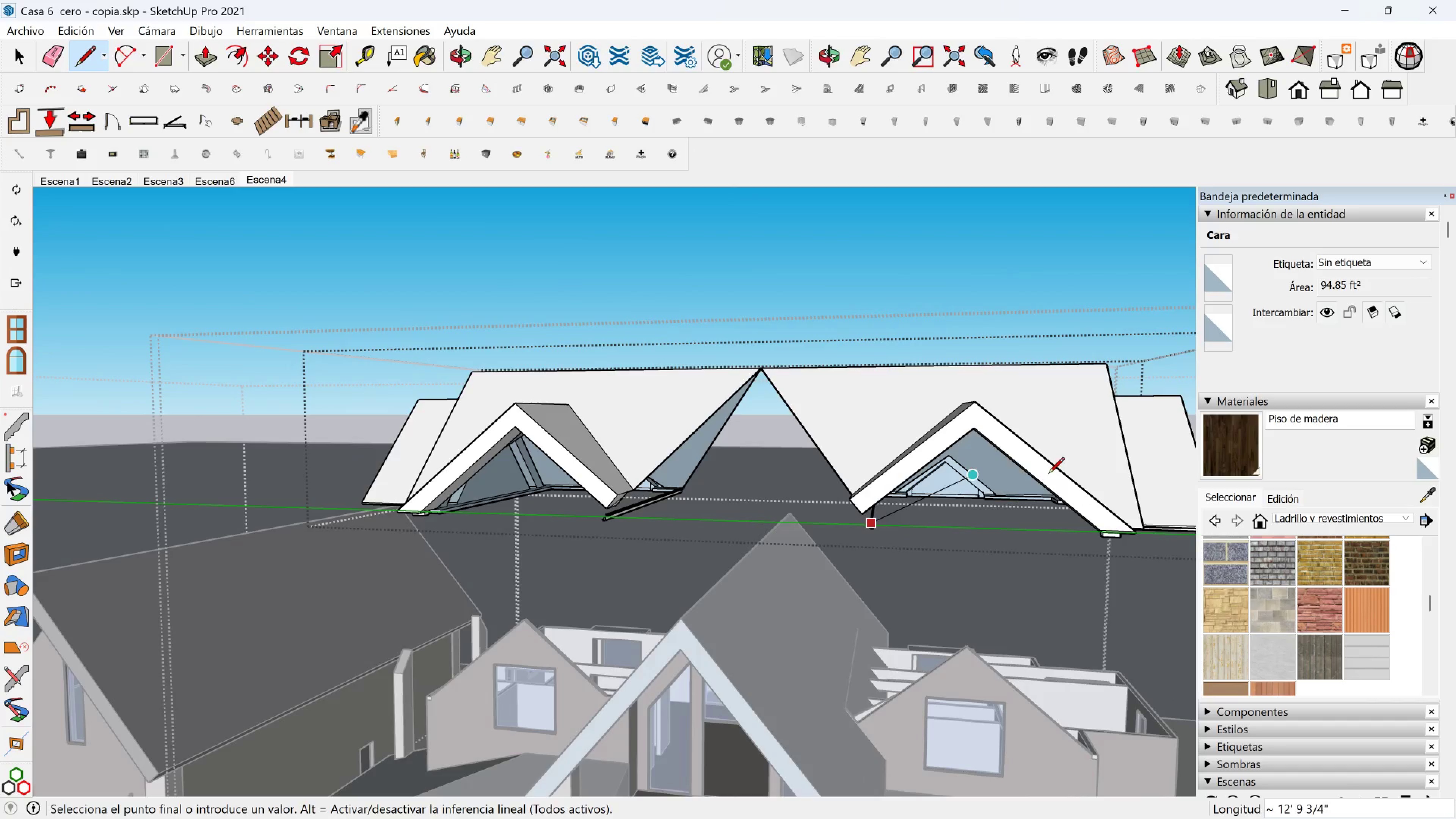 
hold_key(key=ShiftLeft, duration=0.46)
 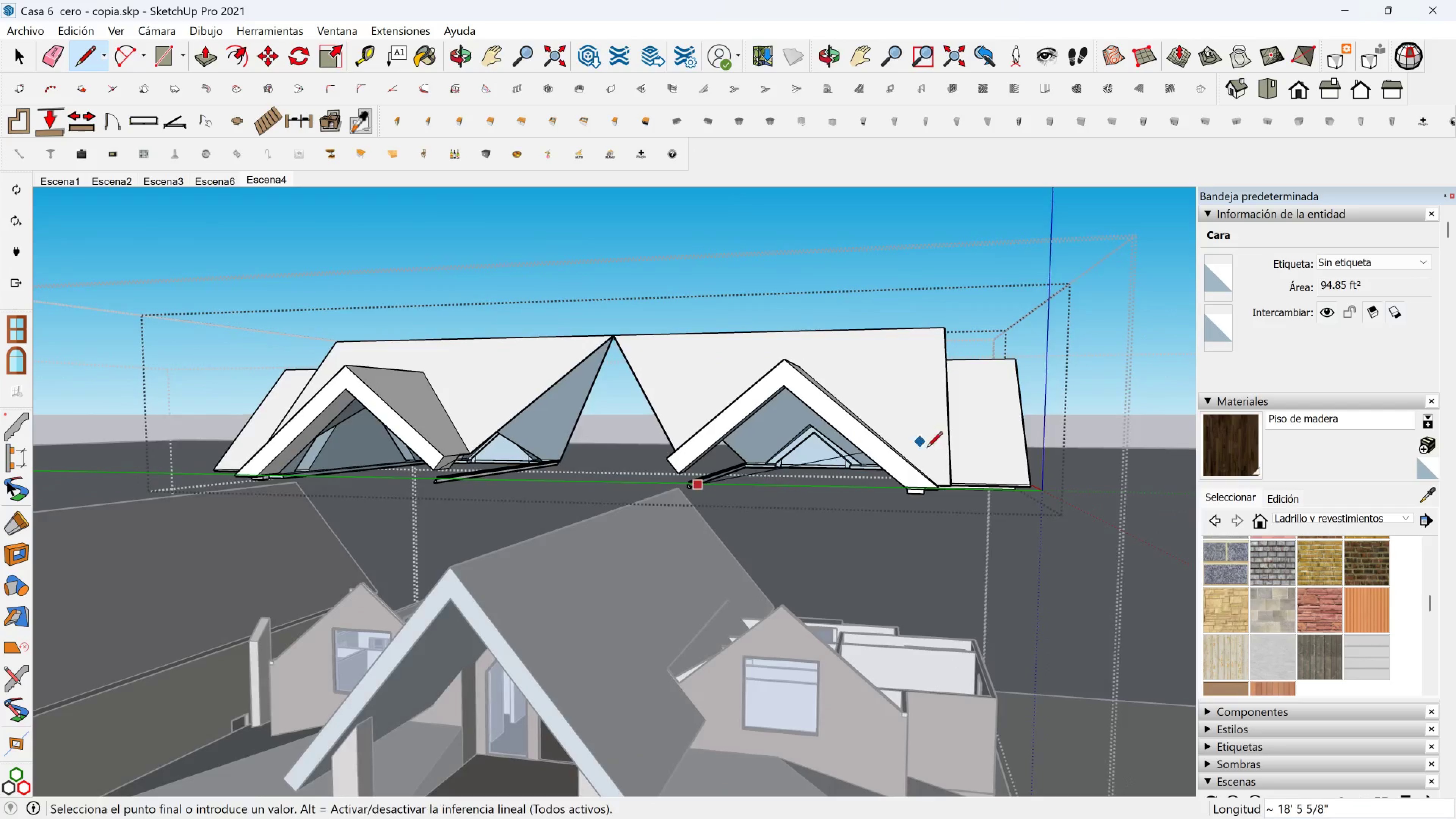 
scroll: coordinate [919, 485], scroll_direction: up, amount: 14.0
 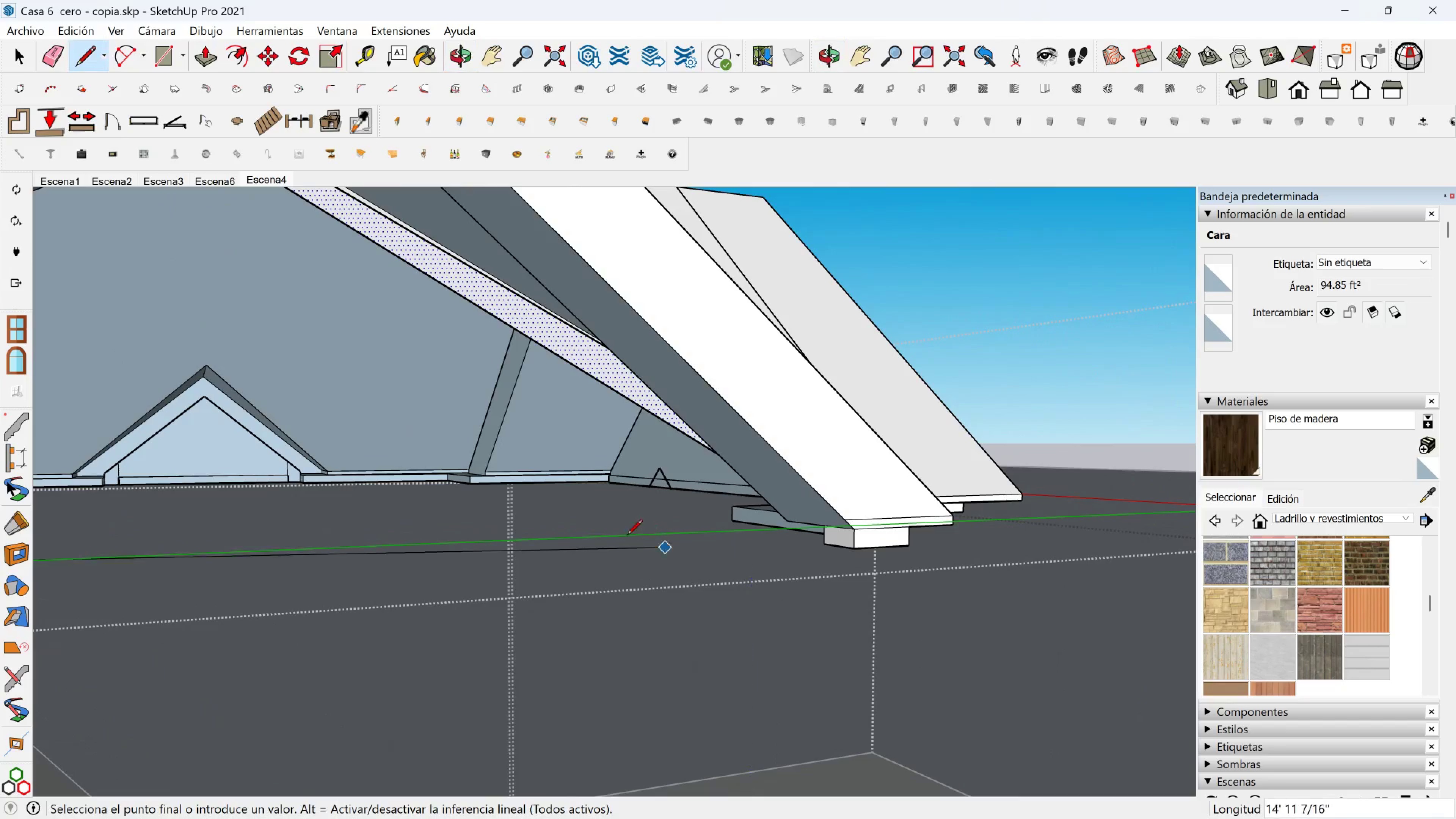 
hold_key(key=ShiftLeft, duration=1.52)
scroll: coordinate [720, 518], scroll_direction: up, amount: 1.0
 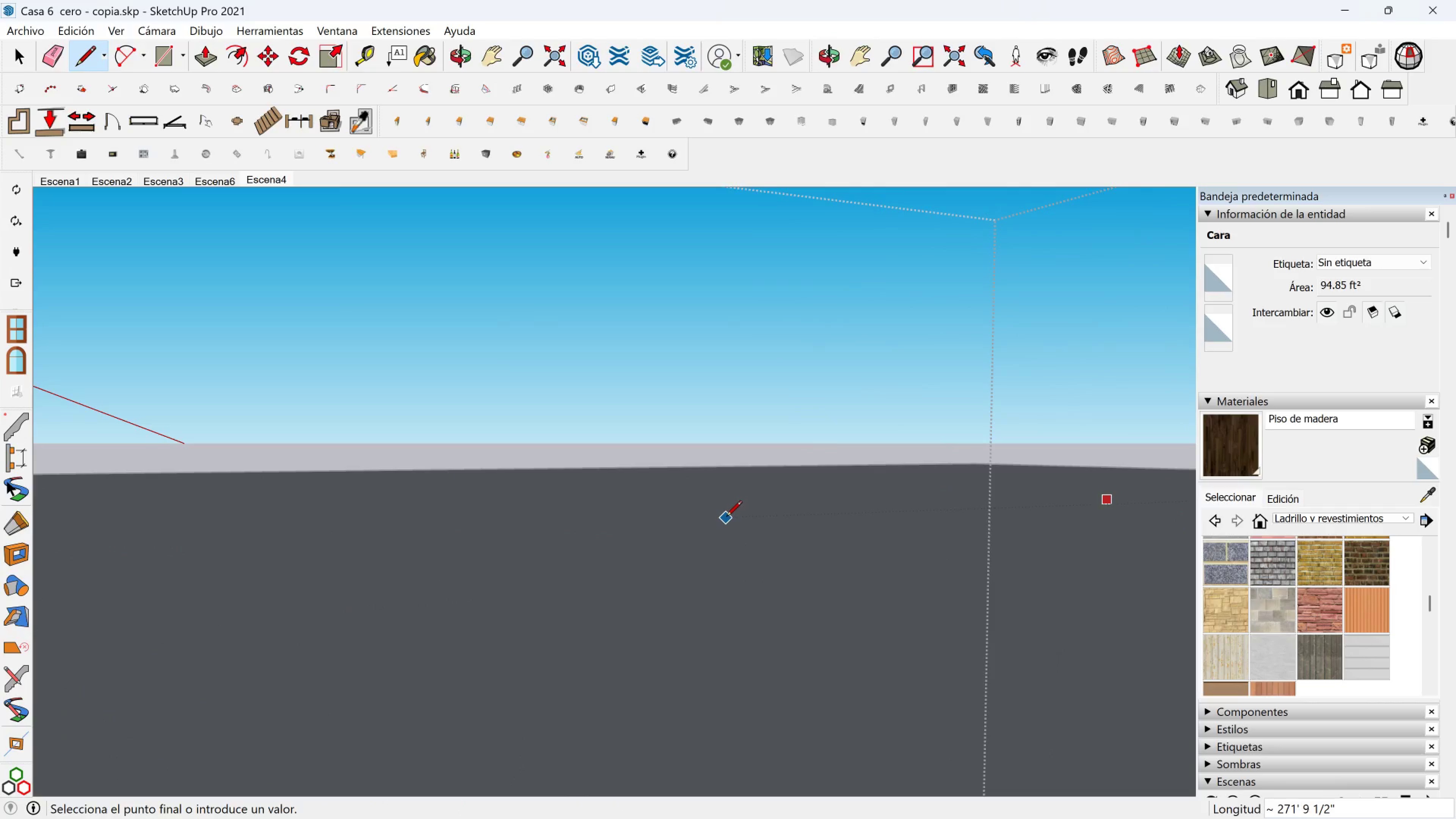 
scroll: coordinate [739, 524], scroll_direction: none, amount: 0.0
 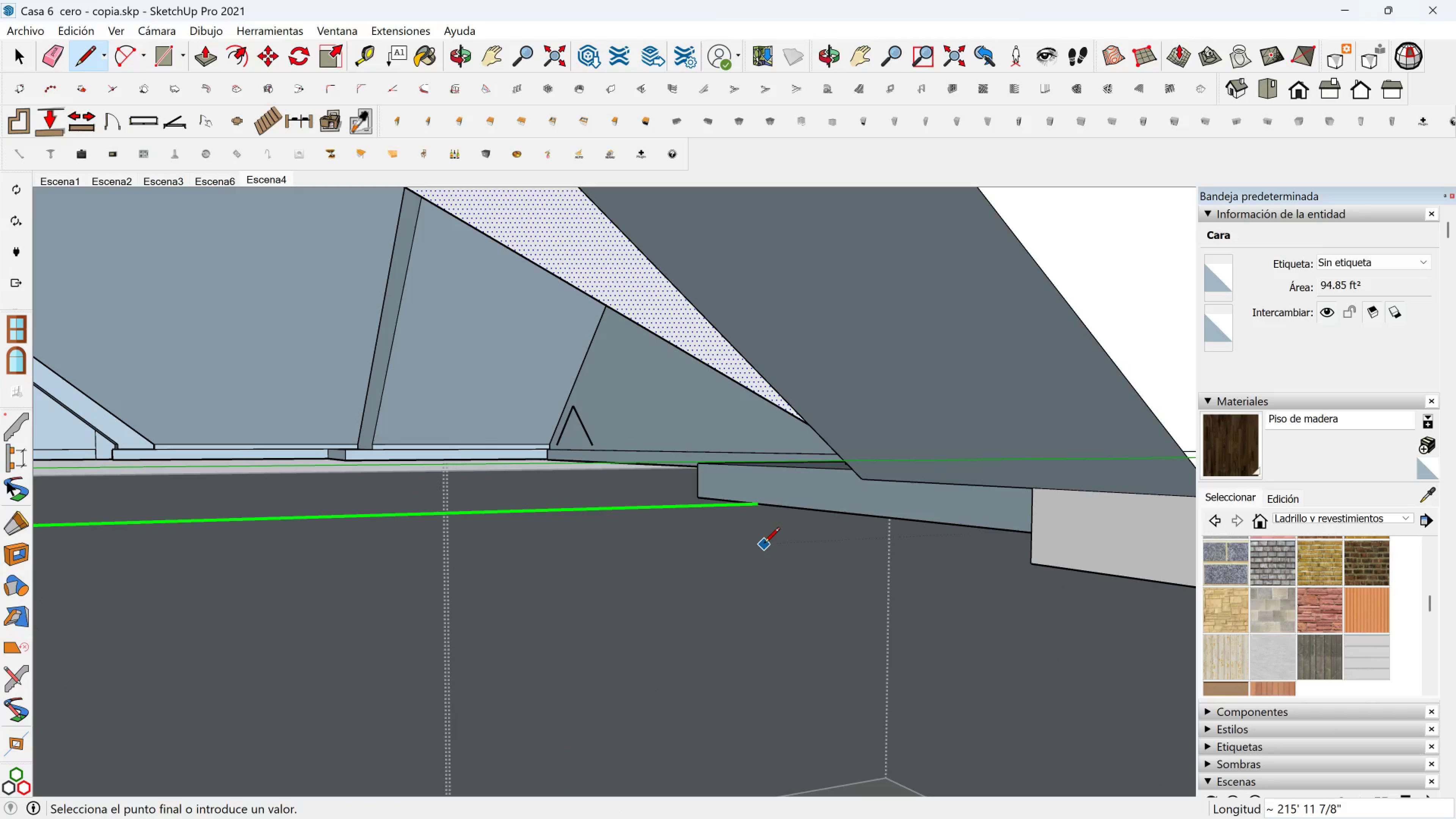 
hold_key(key=ShiftLeft, duration=1.5)
scroll: coordinate [765, 544], scroll_direction: down, amount: 1.0
 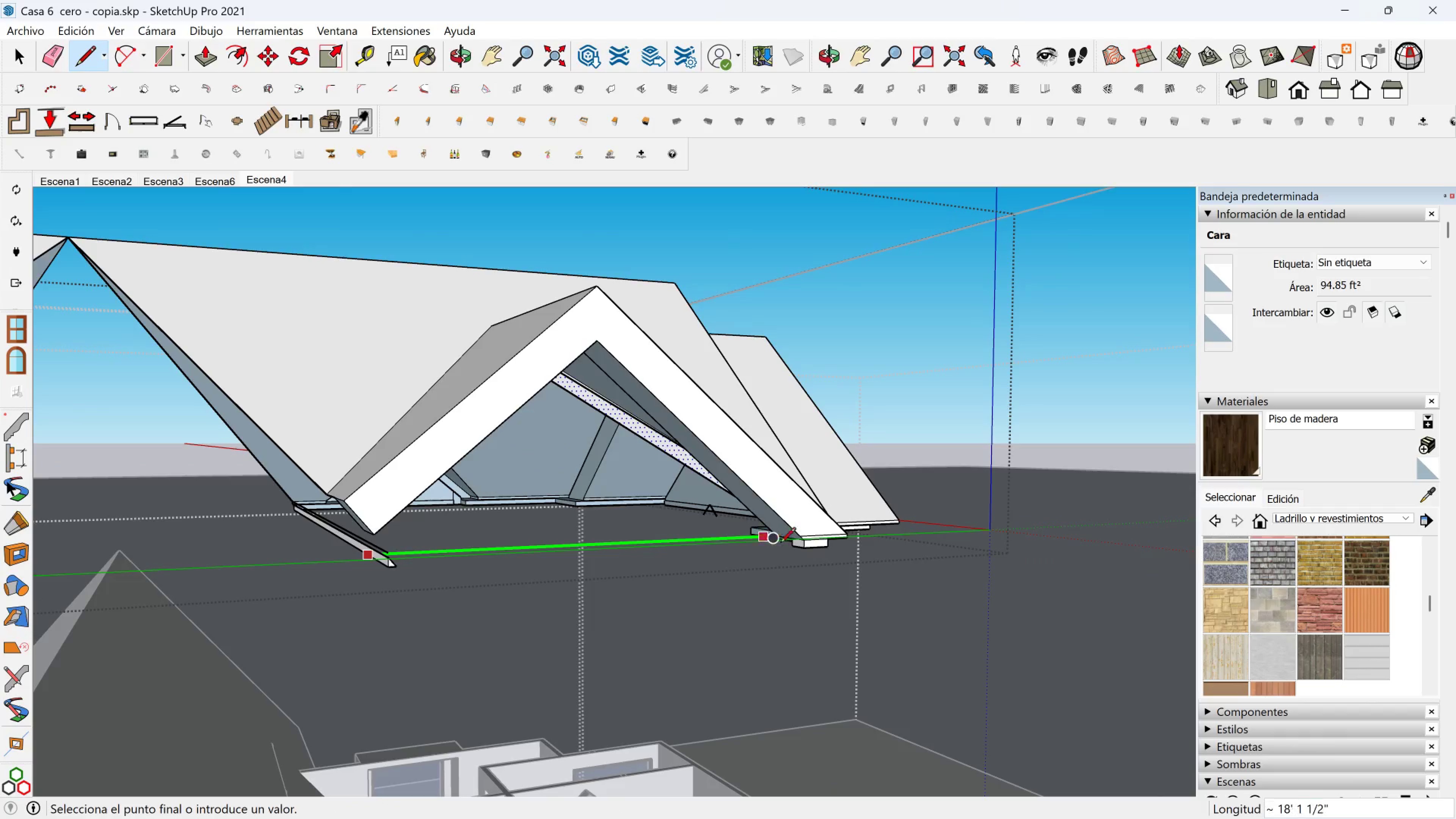 
hold_key(key=ShiftLeft, duration=0.82)
left_click([799, 548])
 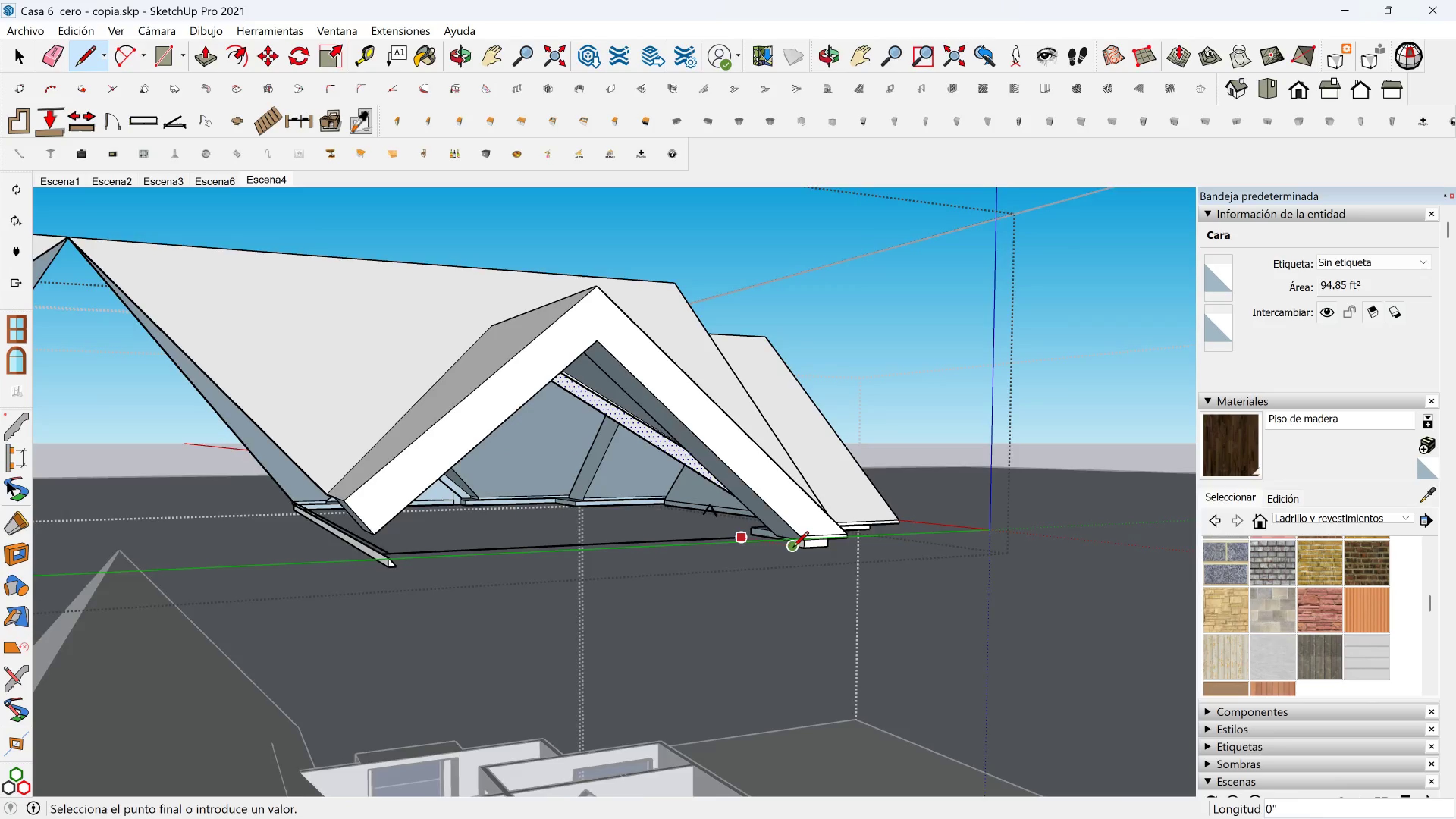 
scroll: coordinate [793, 534], scroll_direction: up, amount: 15.0
 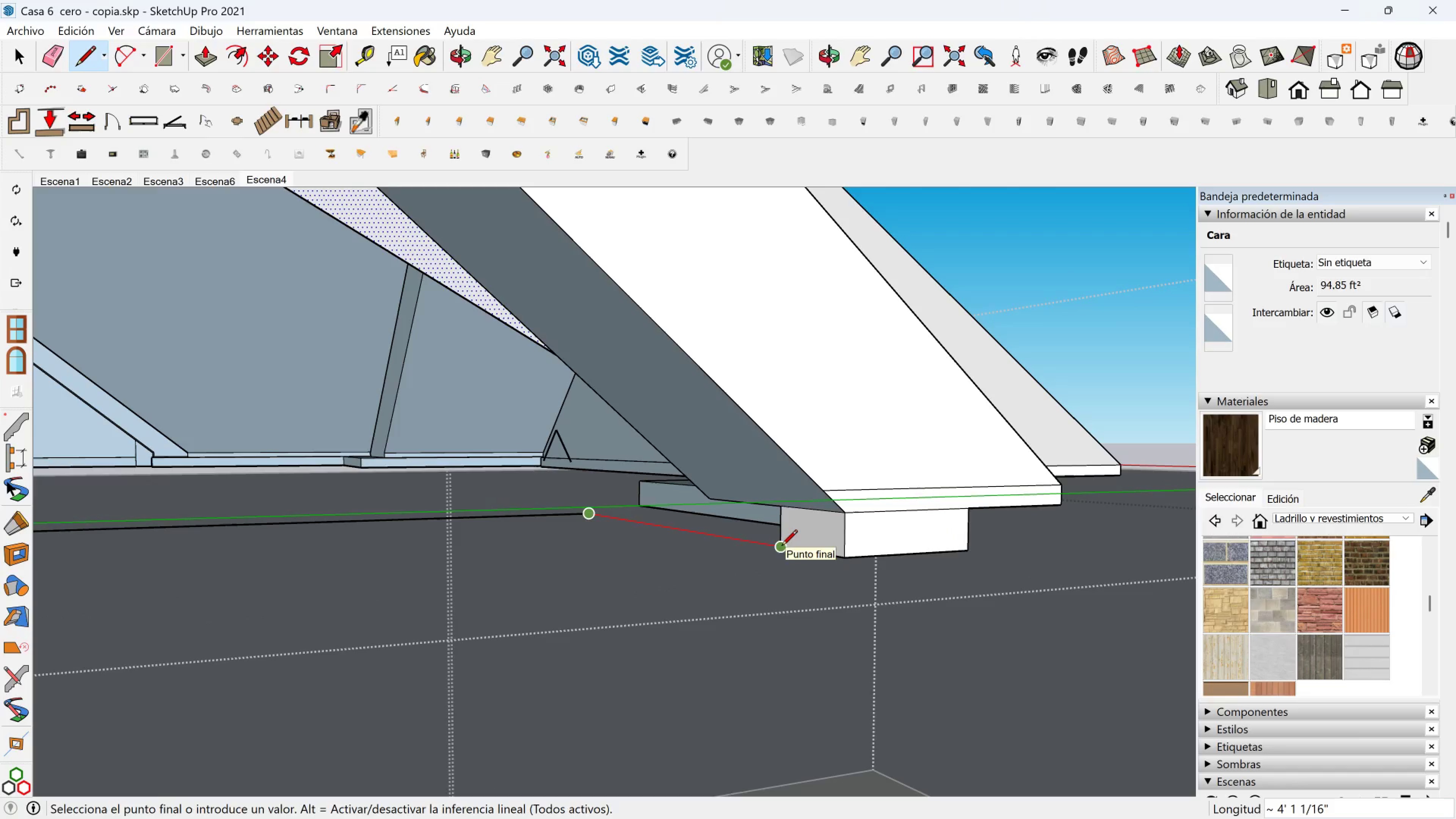 
left_click([781, 547])
 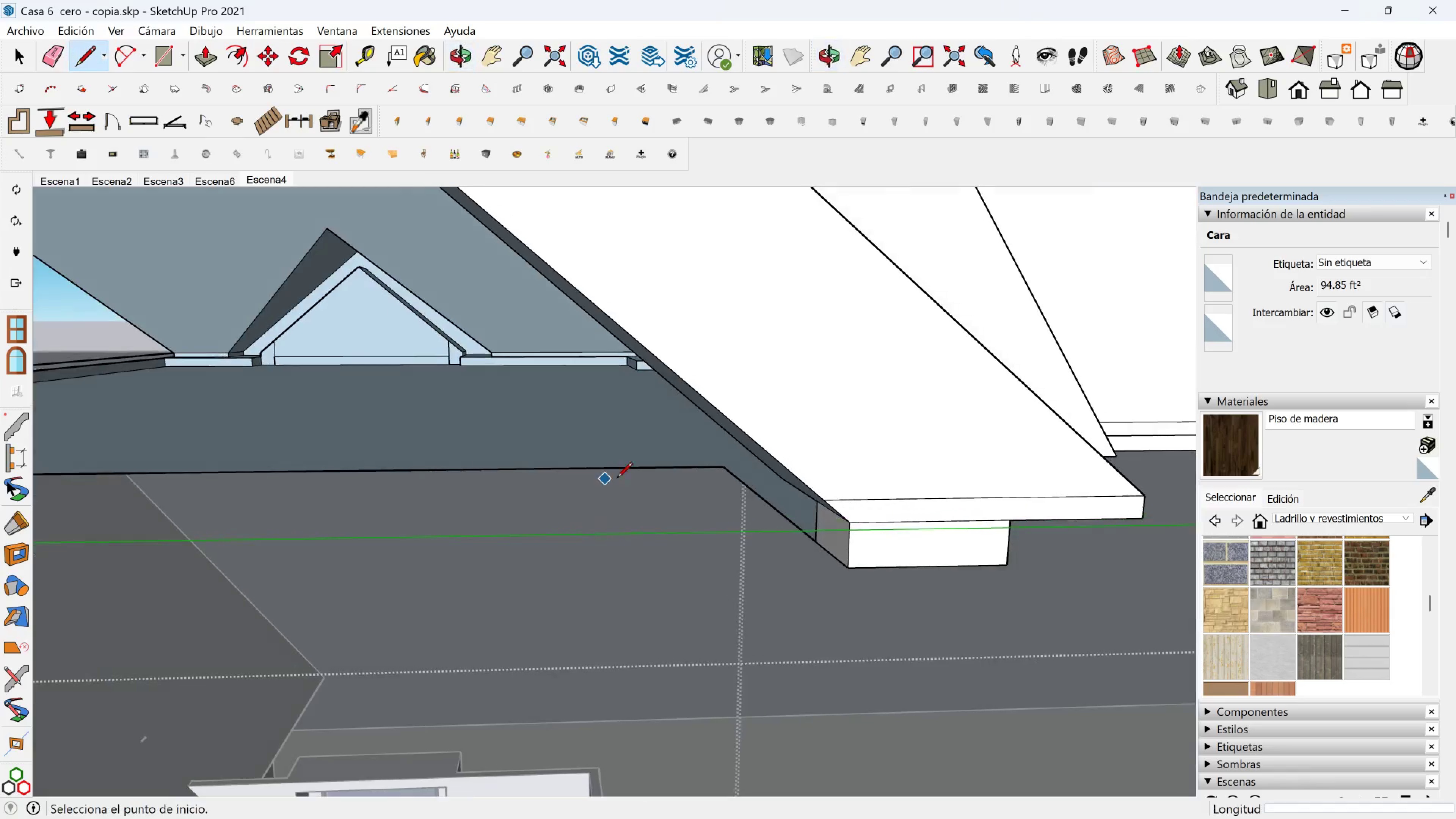 
scroll: coordinate [784, 408], scroll_direction: down, amount: 6.0
 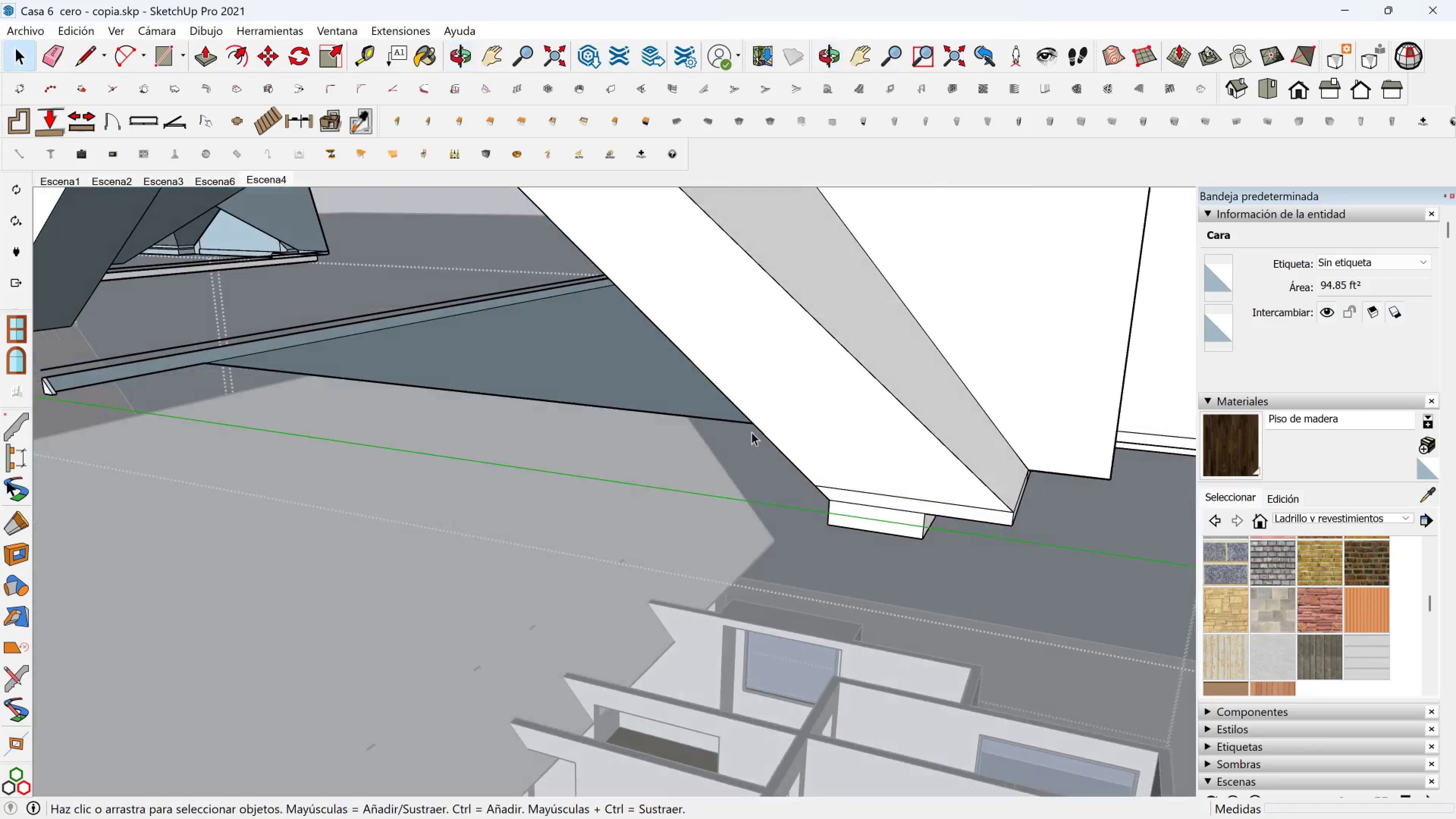 
key(Space)
 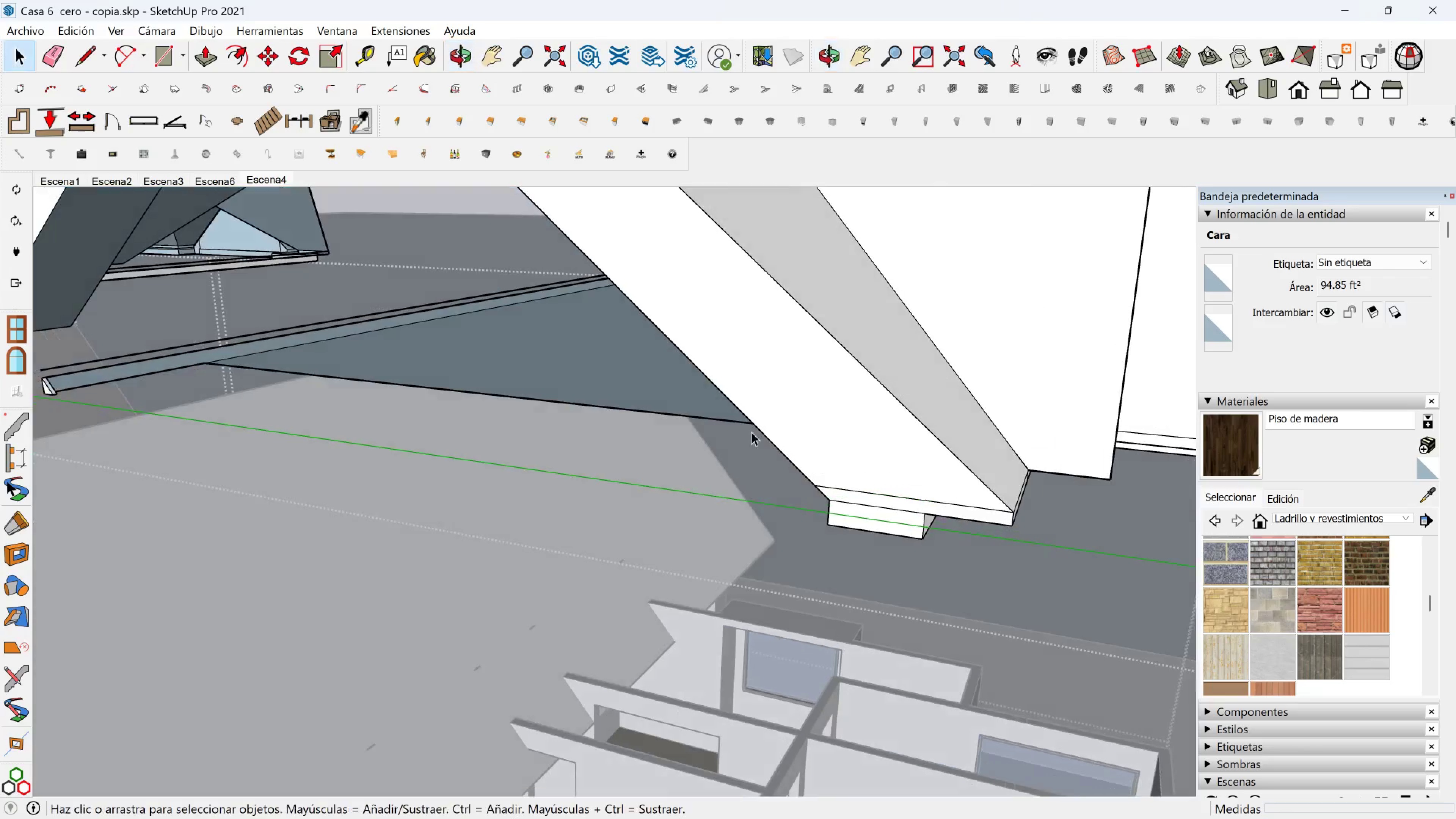 
scroll: coordinate [916, 373], scroll_direction: down, amount: 4.0
 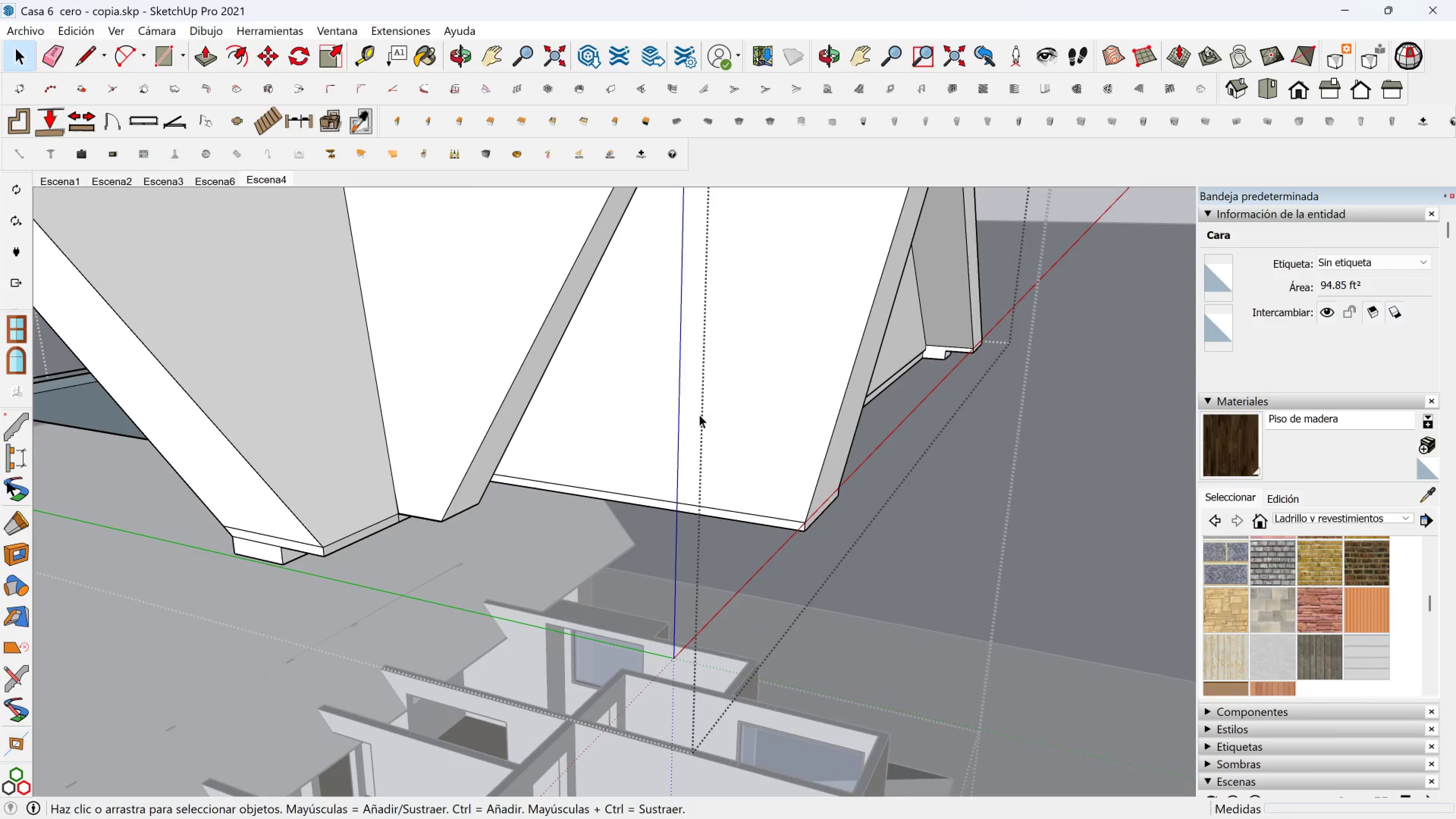 
hold_key(key=ShiftLeft, duration=0.42)
 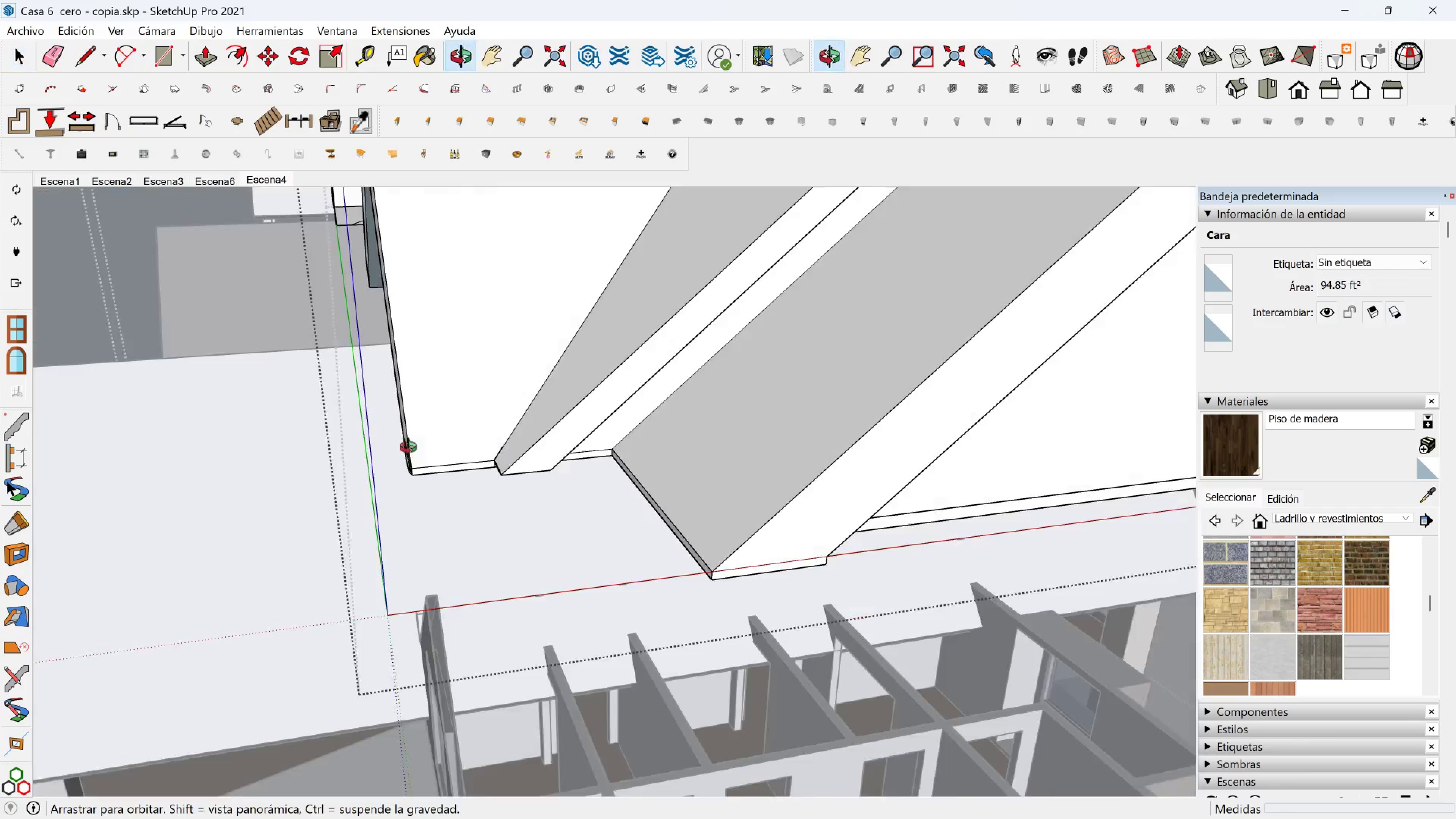 
key(Escape)
 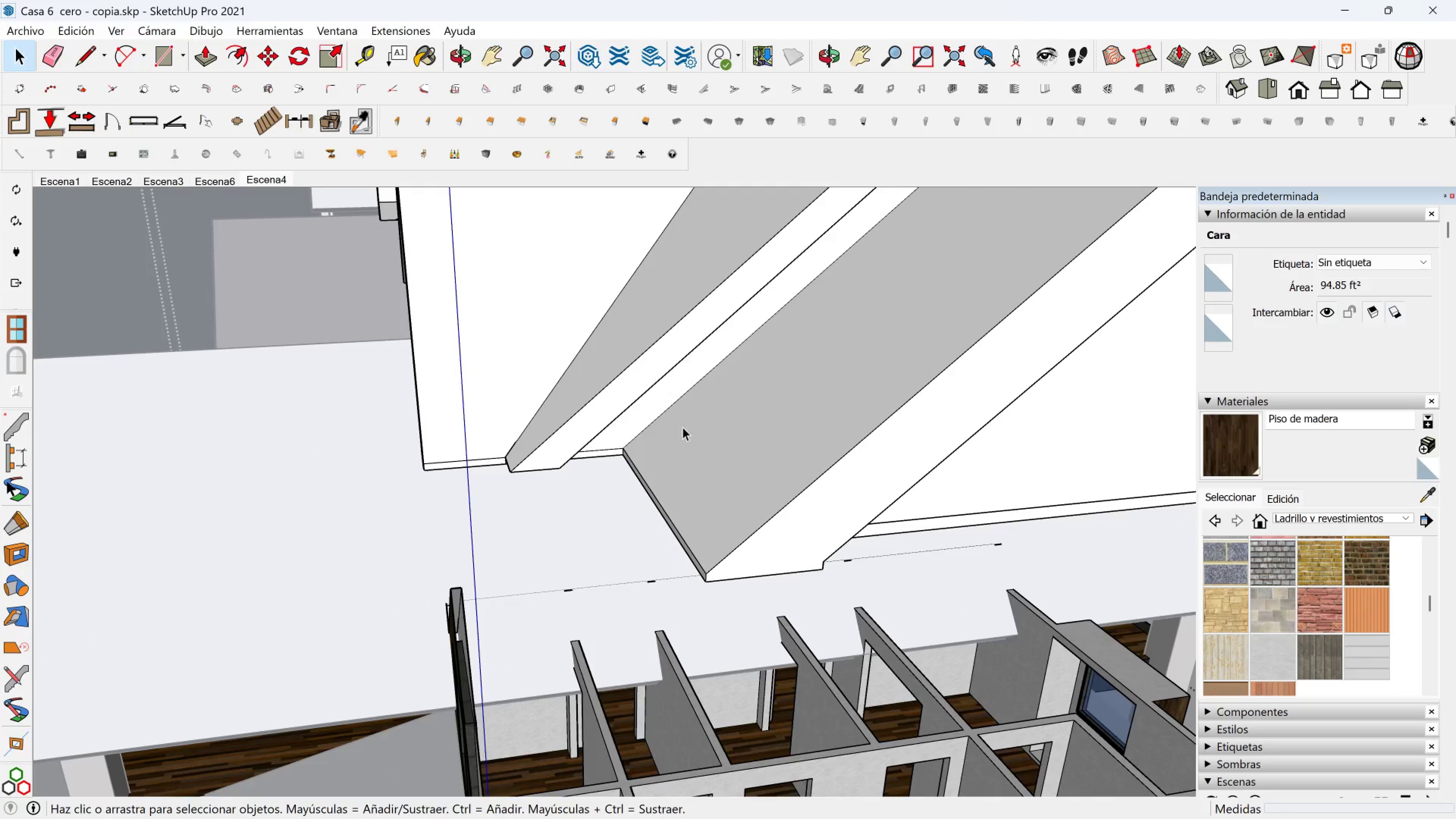 
scroll: coordinate [802, 417], scroll_direction: down, amount: 3.0
 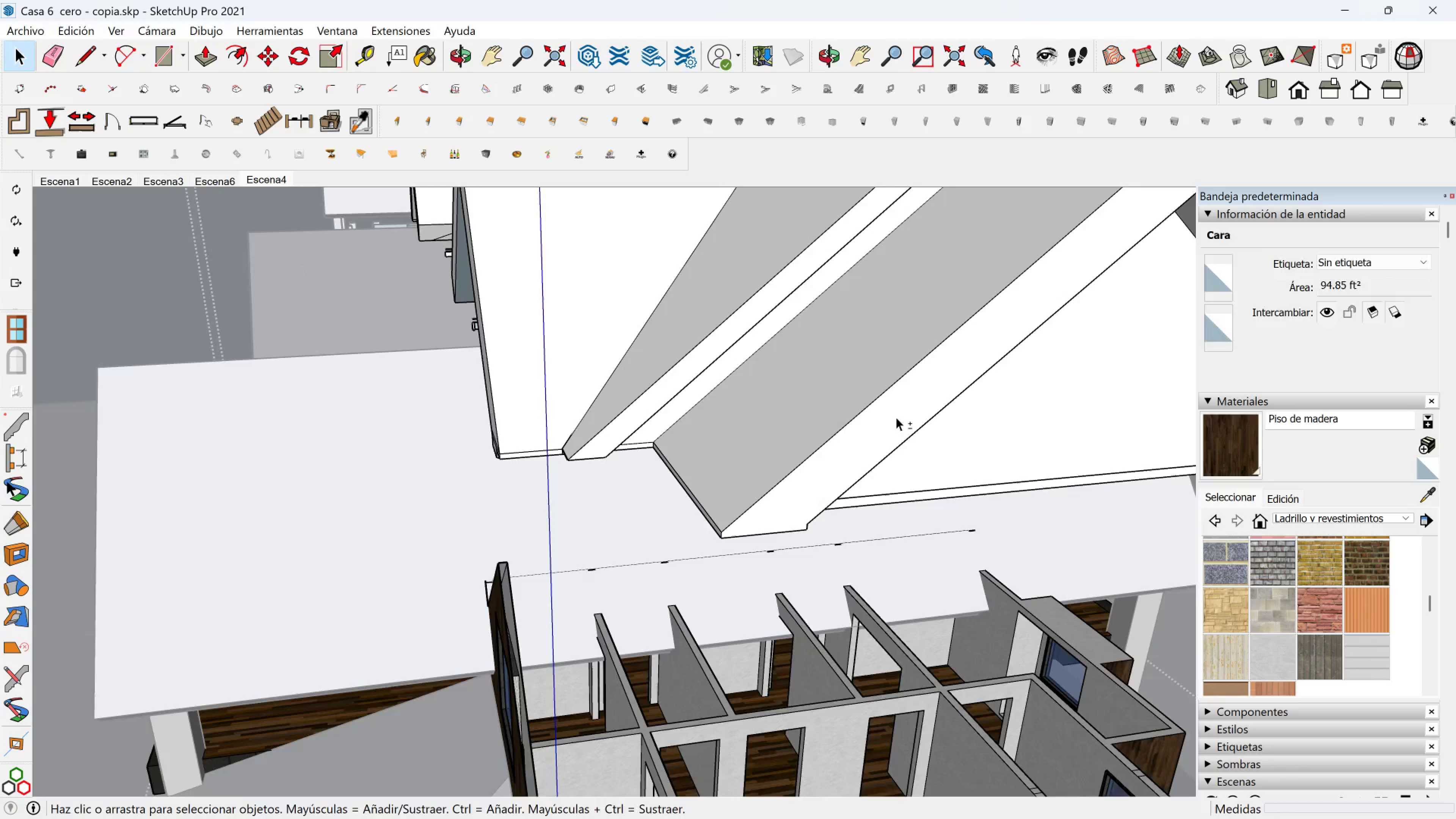 
hold_key(key=ShiftLeft, duration=0.59)
 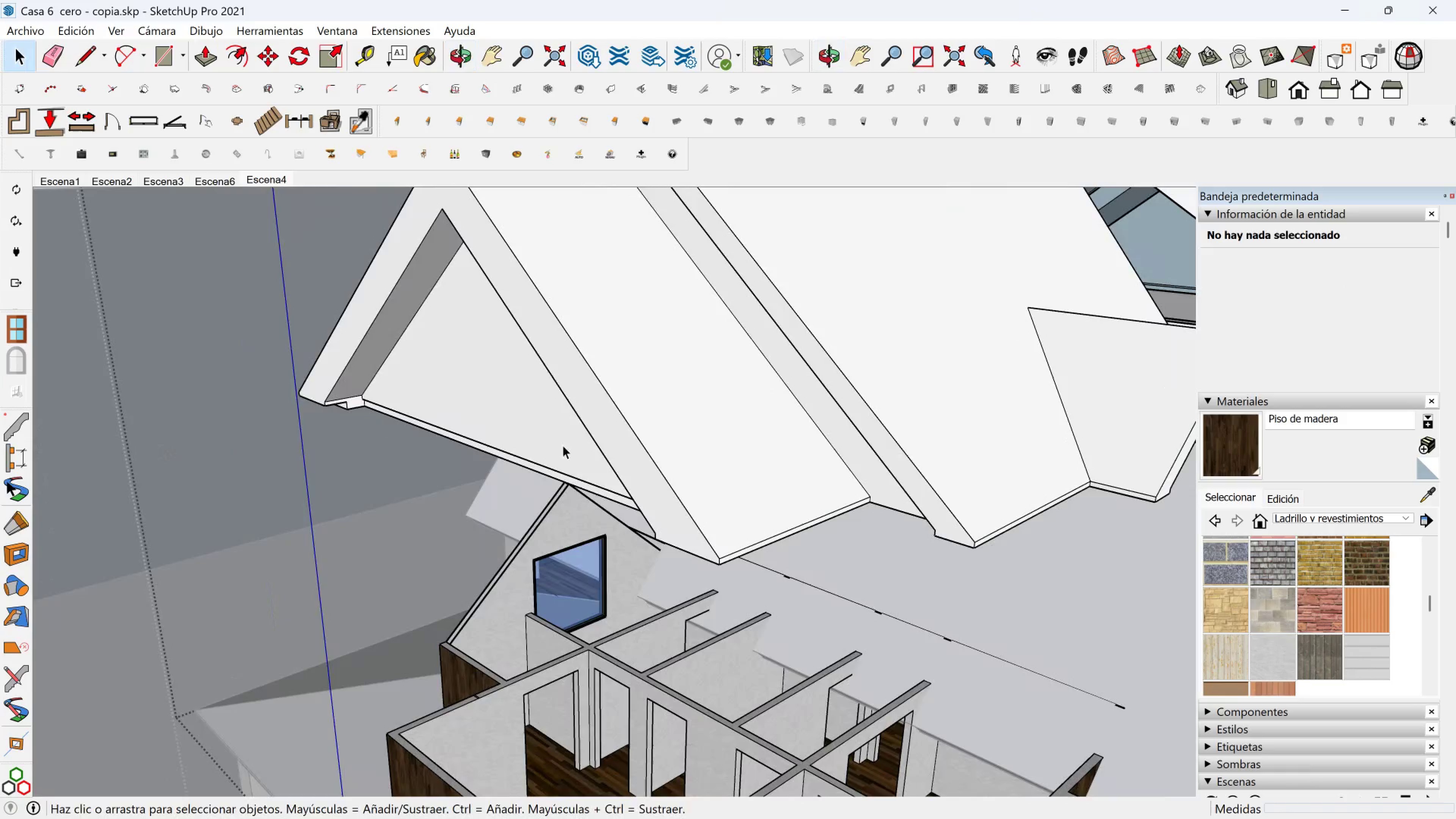 
hold_key(key=ShiftLeft, duration=0.42)
 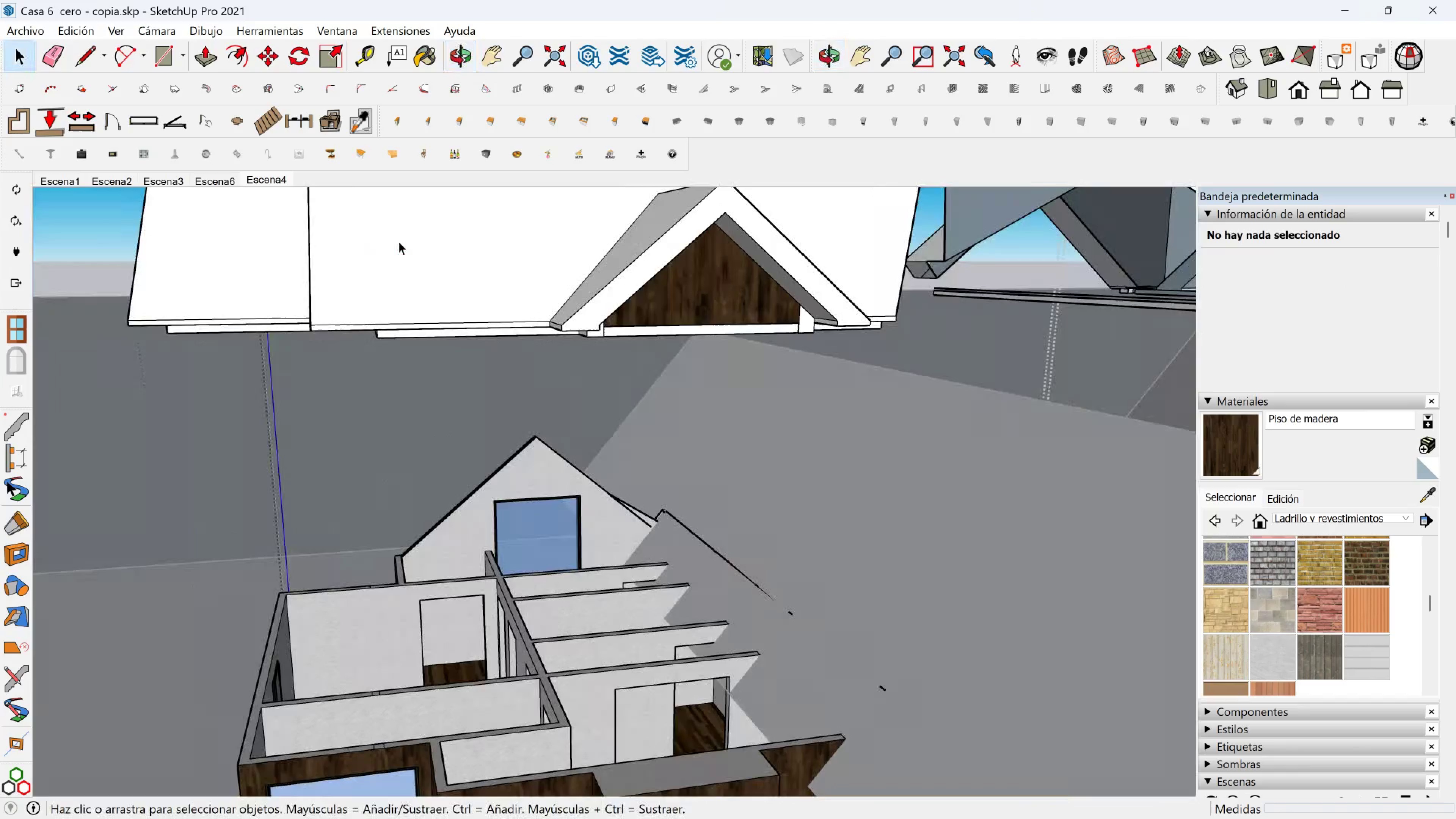 
scroll: coordinate [648, 361], scroll_direction: up, amount: 1.0
 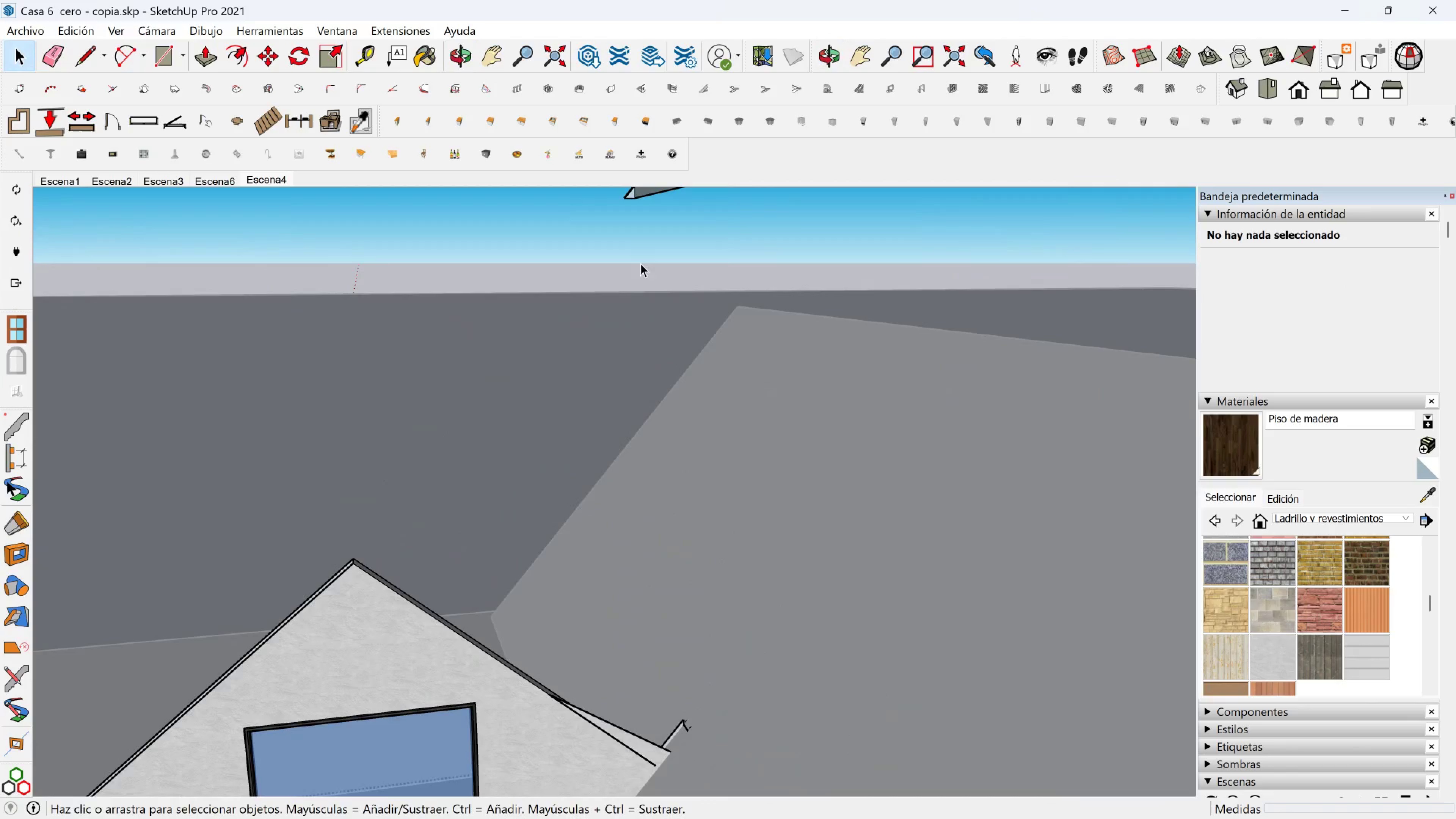 
scroll: coordinate [495, 198], scroll_direction: down, amount: 7.0
 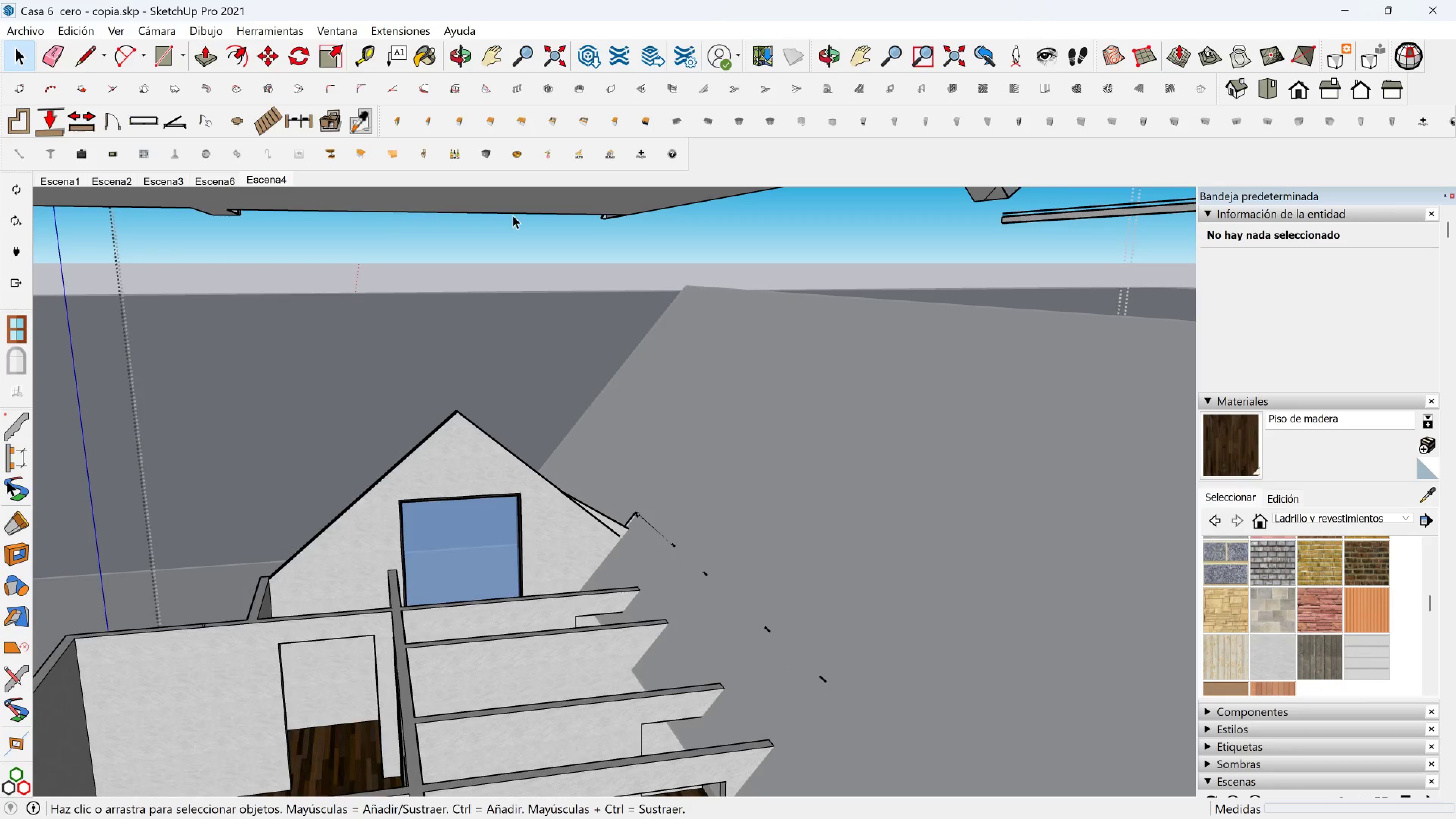 
hold_key(key=ShiftLeft, duration=0.56)
 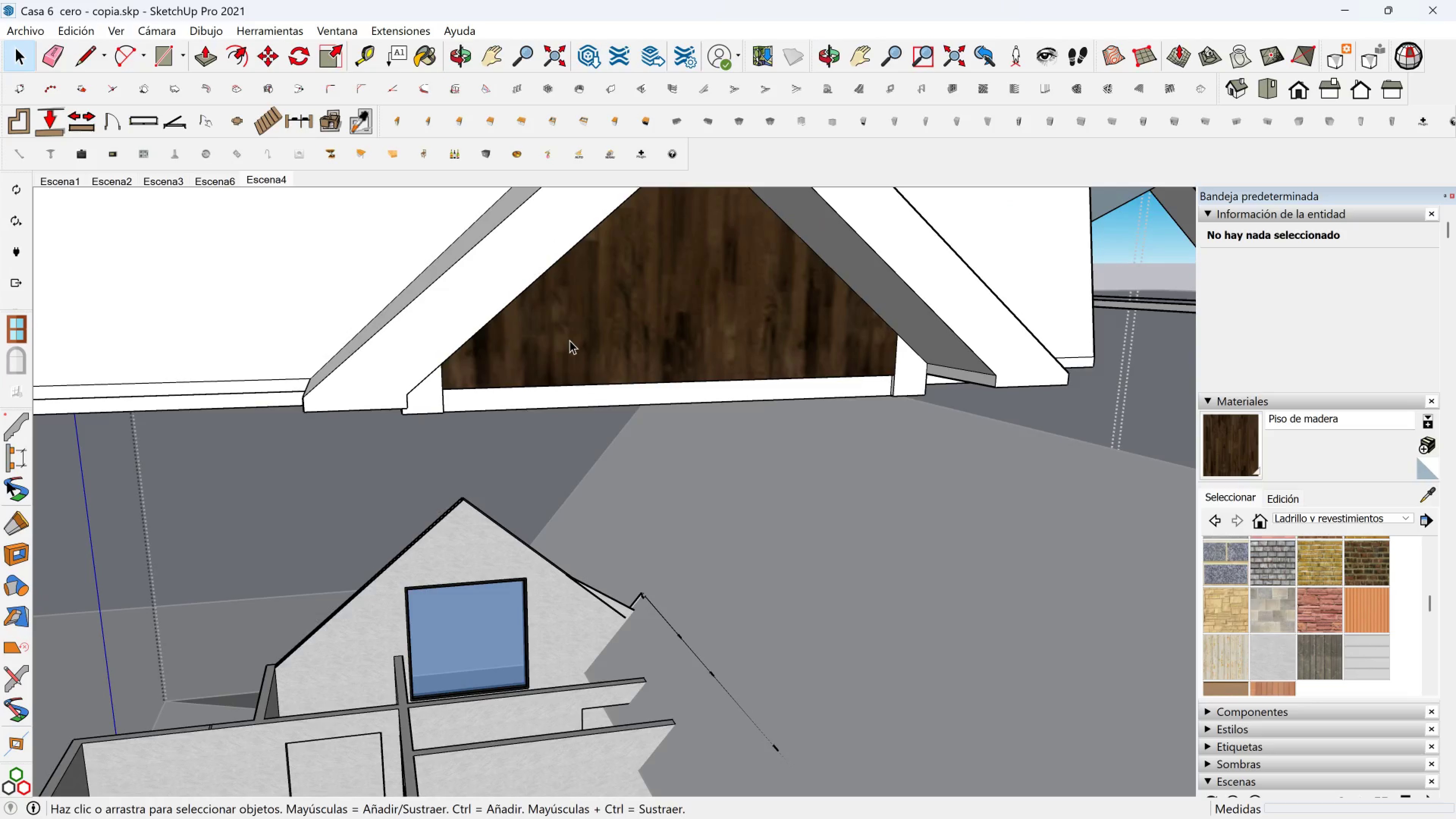 
left_click([570, 340])
 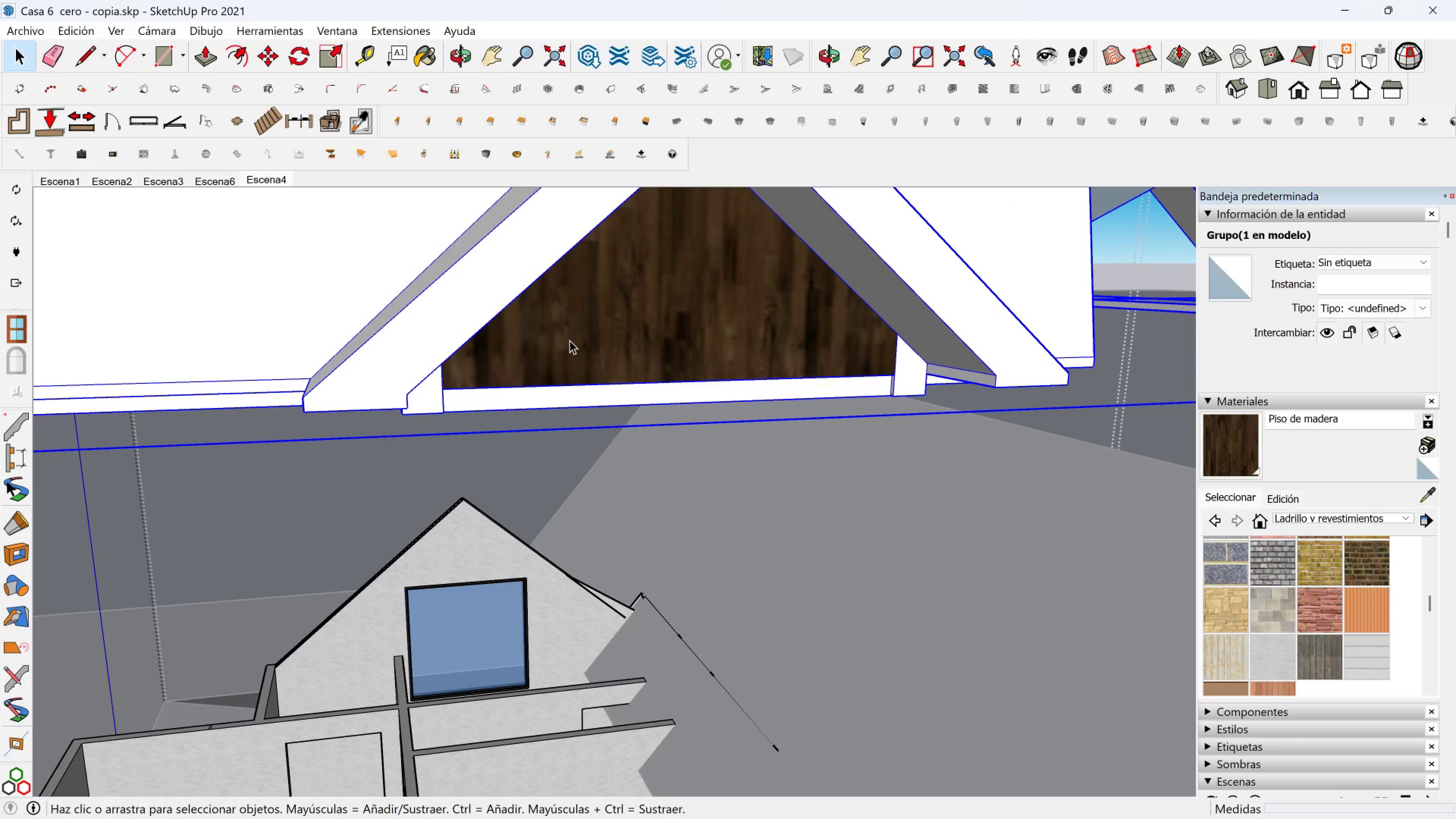 
key(M)
 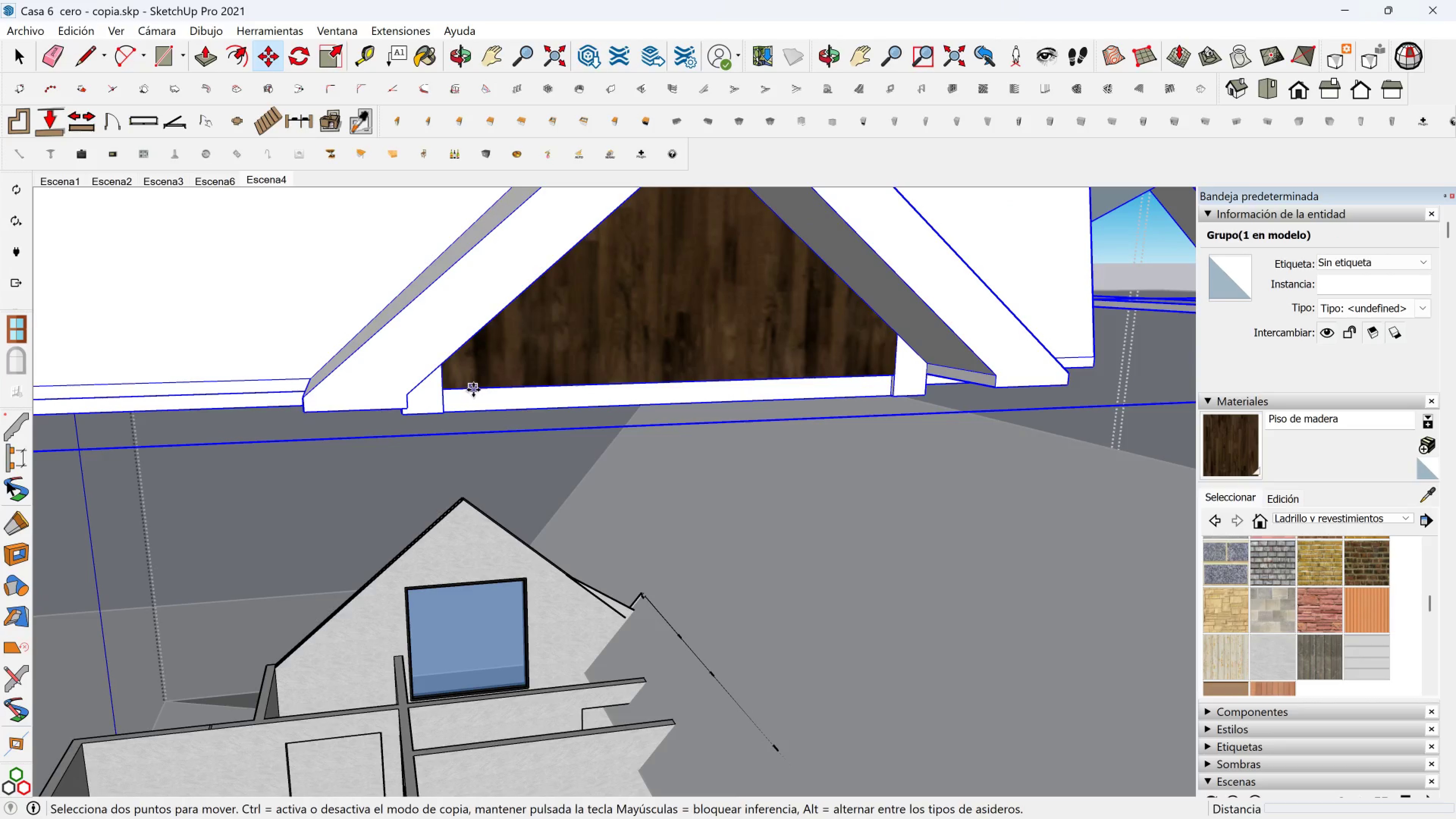 
left_click([473, 390])
 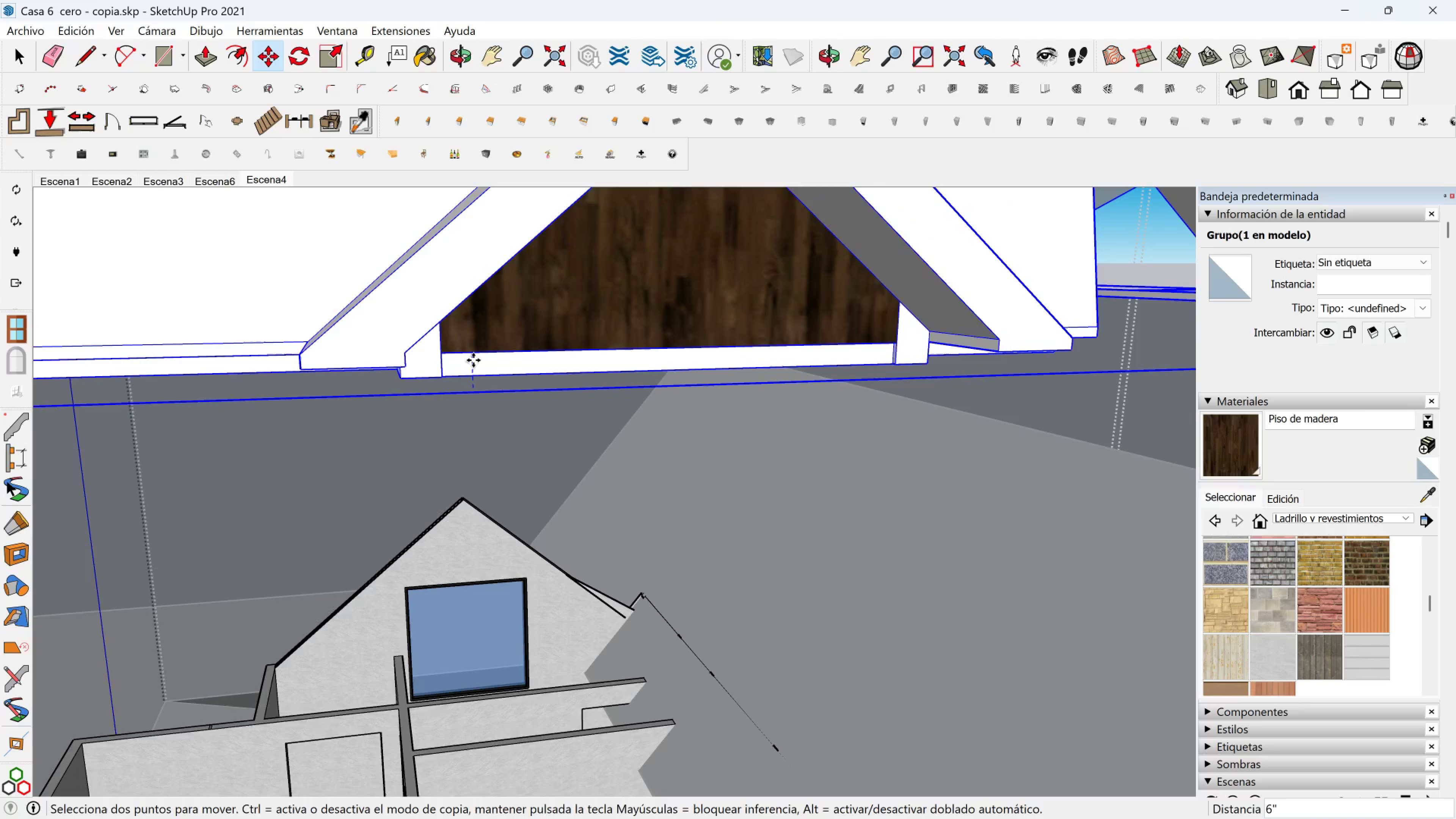 
hold_key(key=ShiftLeft, duration=0.9)
scroll: coordinate [472, 366], scroll_direction: down, amount: 1.0
 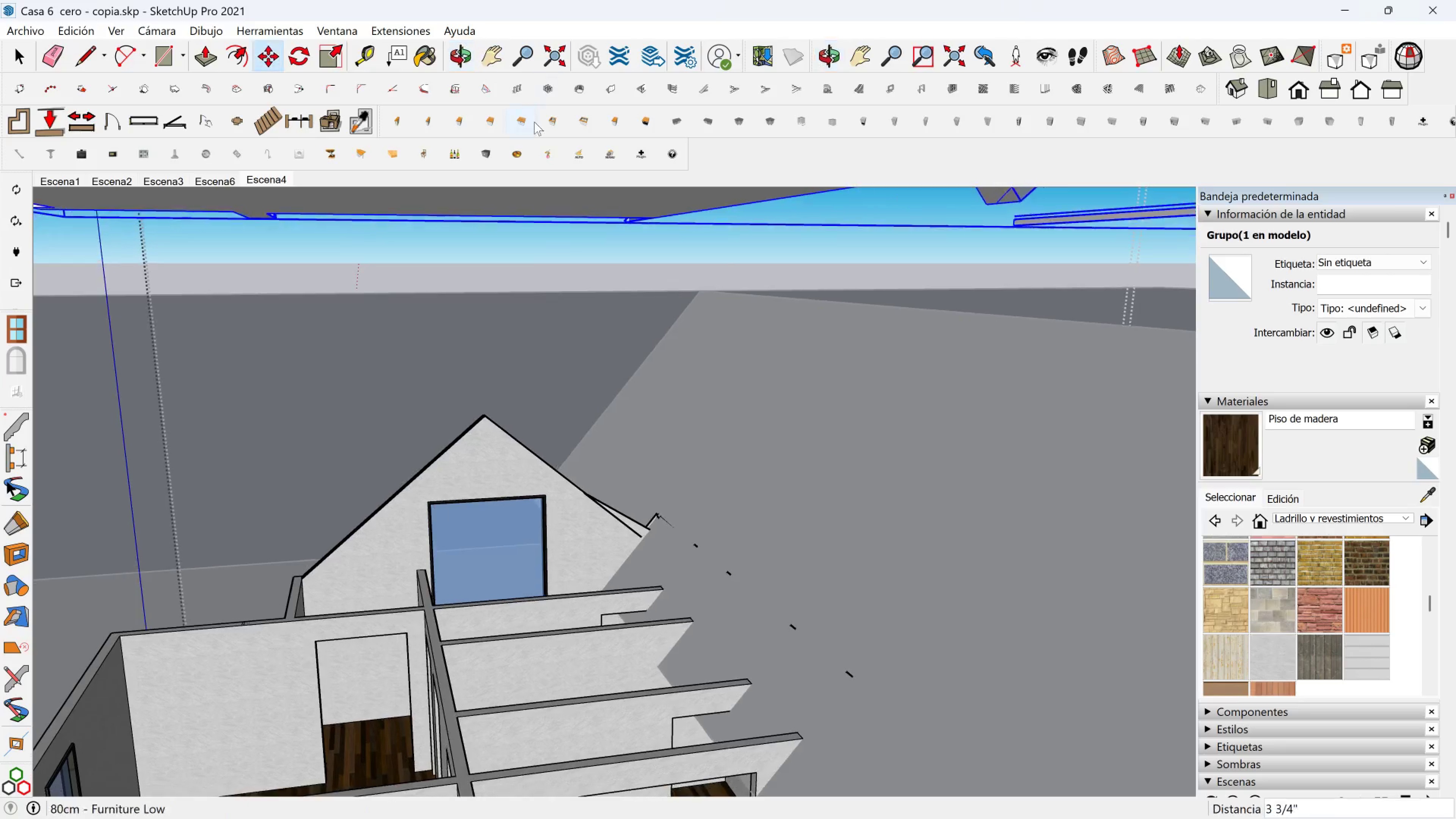 
key(Escape)
 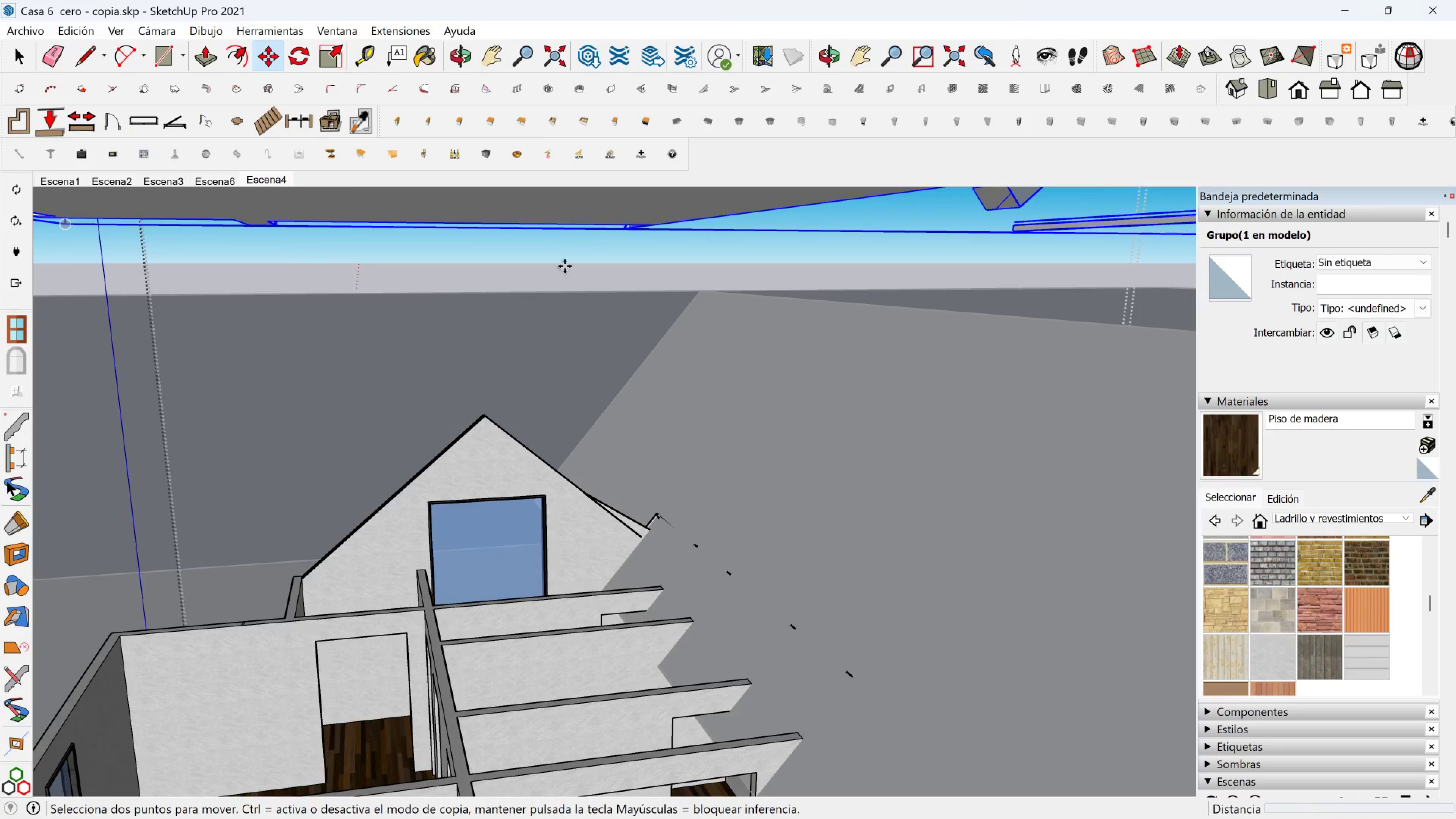 
scroll: coordinate [536, 236], scroll_direction: down, amount: 4.0
 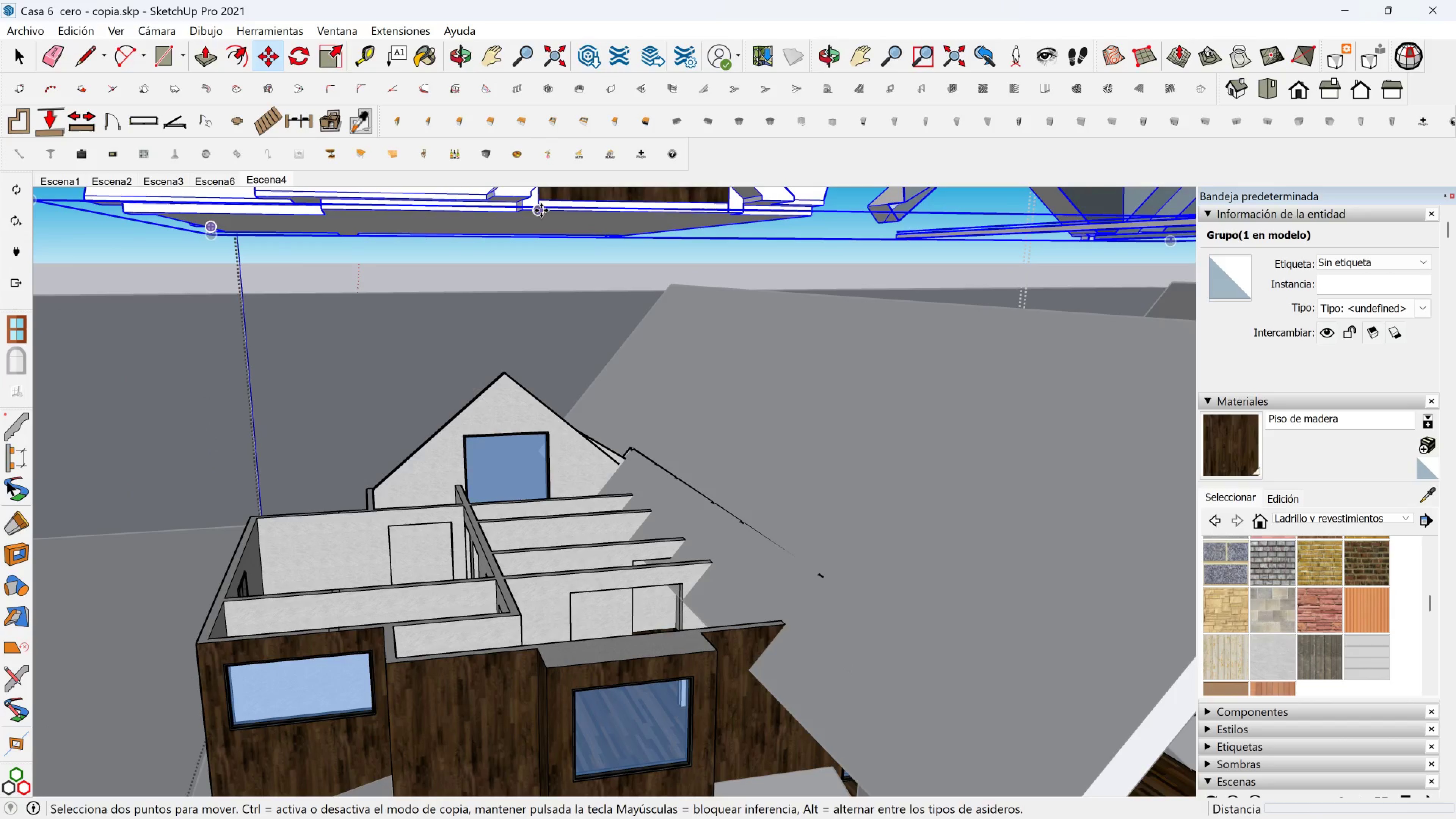 
left_click([541, 210])
 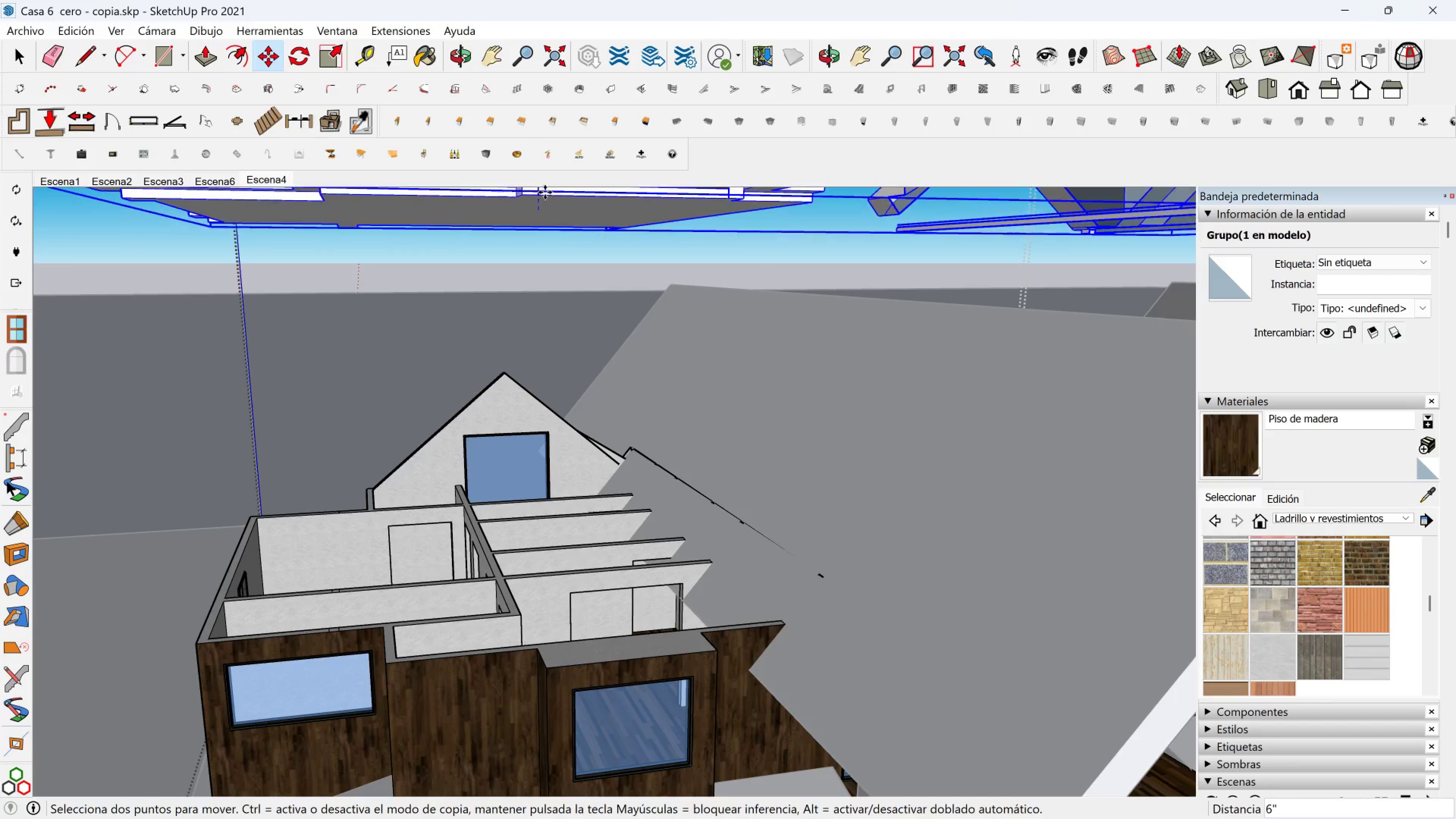 
hold_key(key=ShiftLeft, duration=1.53)
scroll: coordinate [567, 499], scroll_direction: down, amount: 1.0
 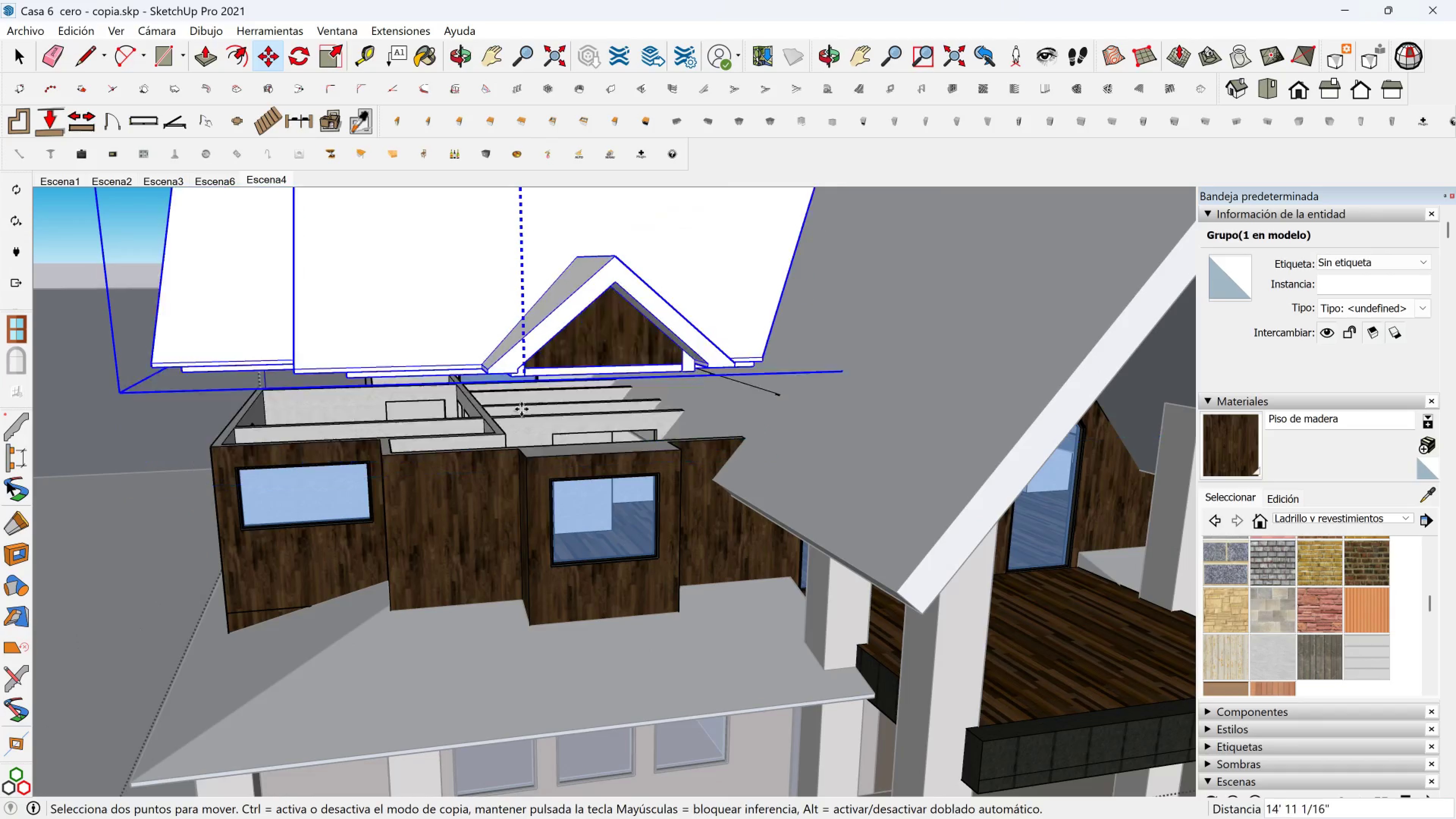 
scroll: coordinate [537, 475], scroll_direction: up, amount: 2.0
 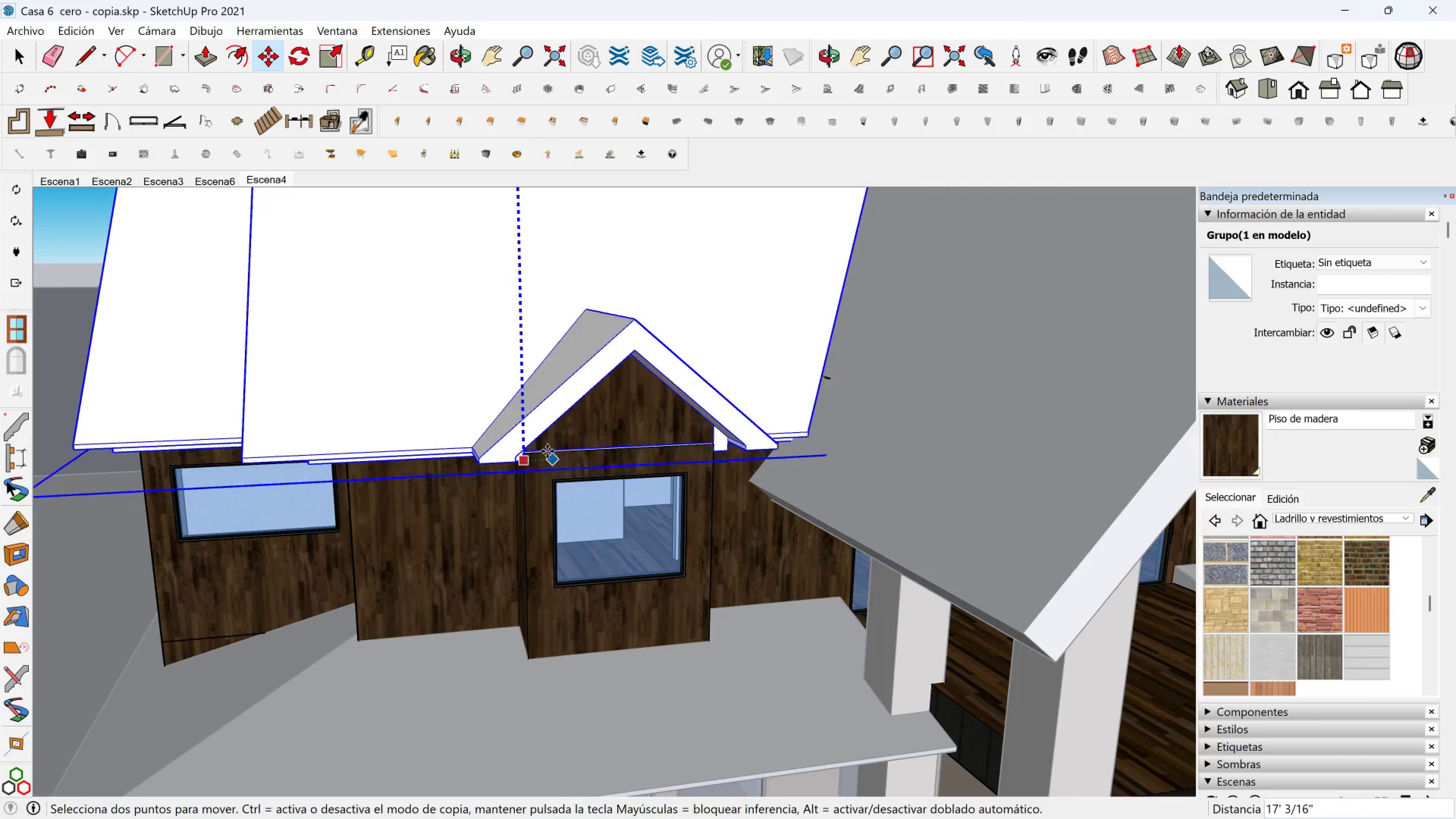 
hold_key(key=ShiftLeft, duration=0.82)
left_click([542, 449])
 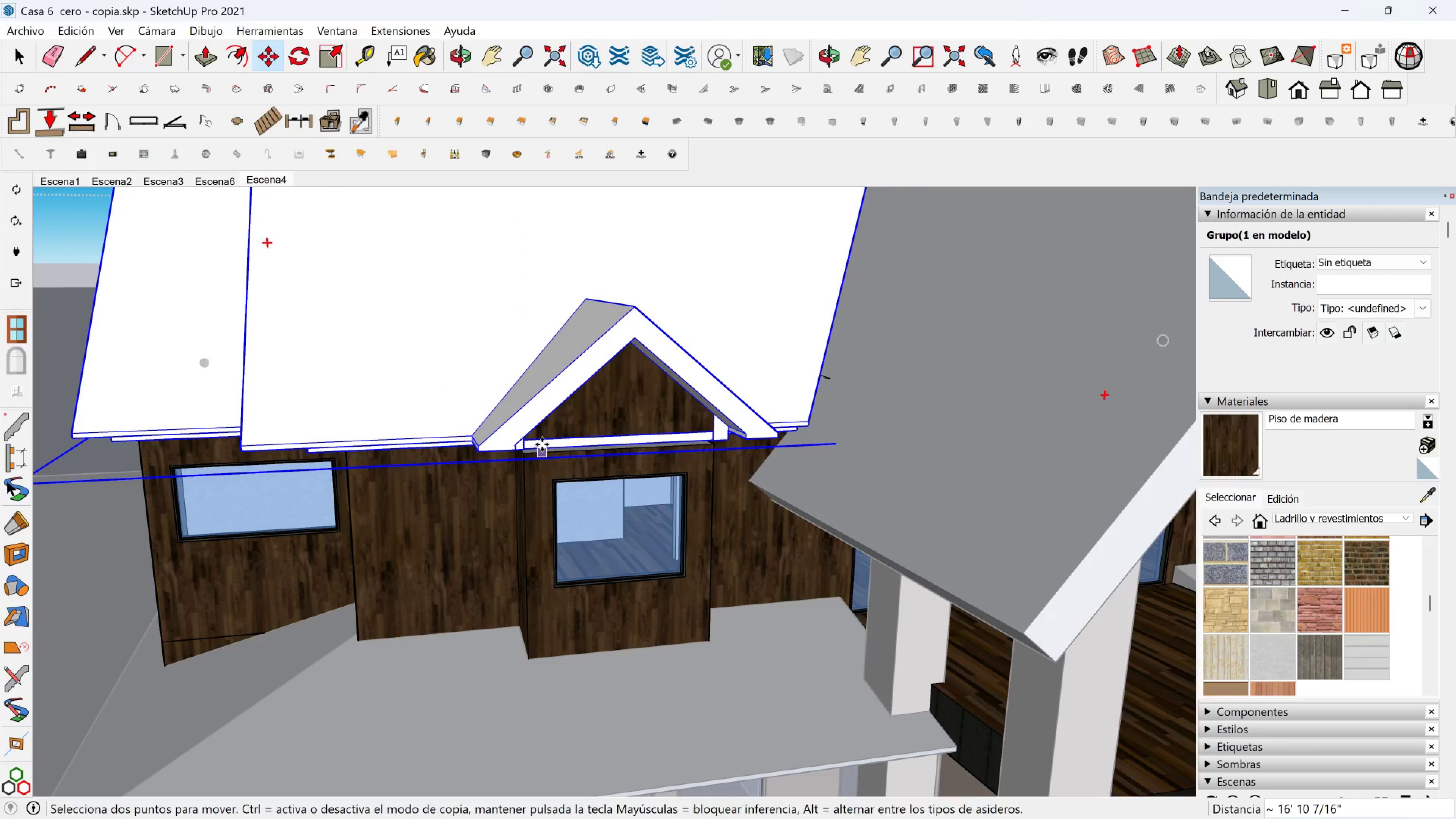 
scroll: coordinate [533, 444], scroll_direction: up, amount: 13.0
 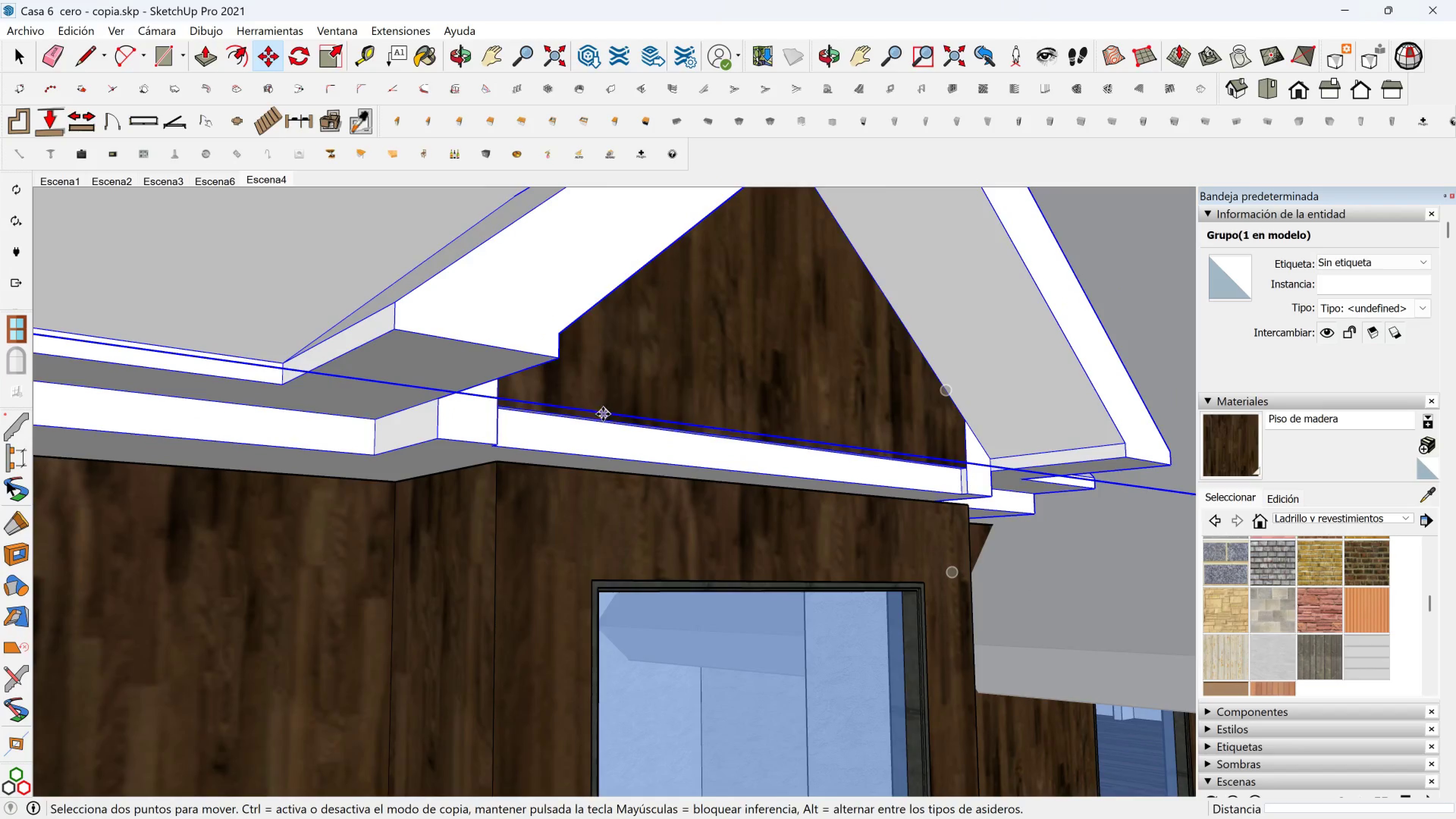 
left_click([599, 421])
 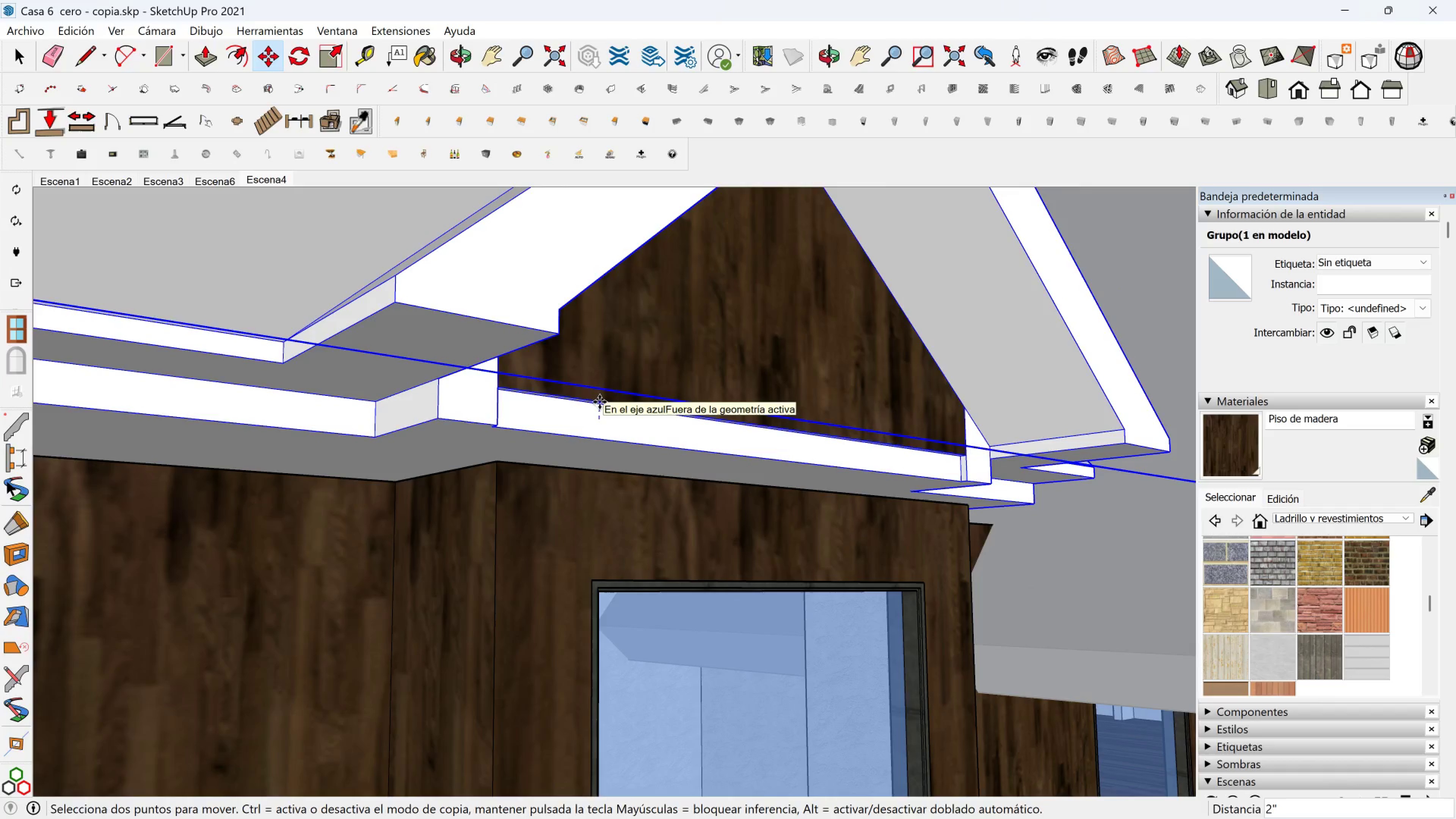 
hold_key(key=ShiftLeft, duration=1.47)
left_click([585, 469])
 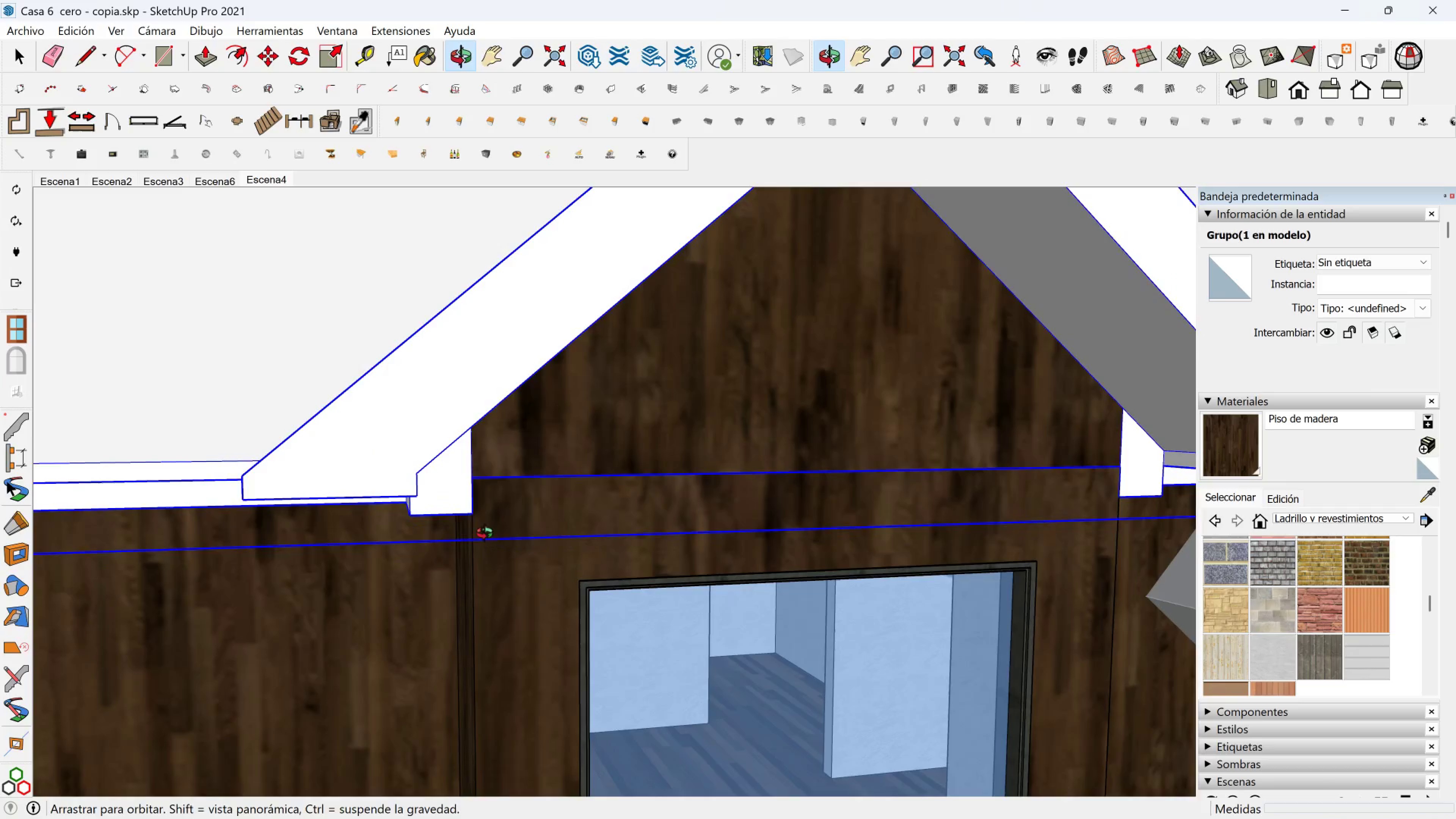 
scroll: coordinate [553, 539], scroll_direction: down, amount: 12.0
 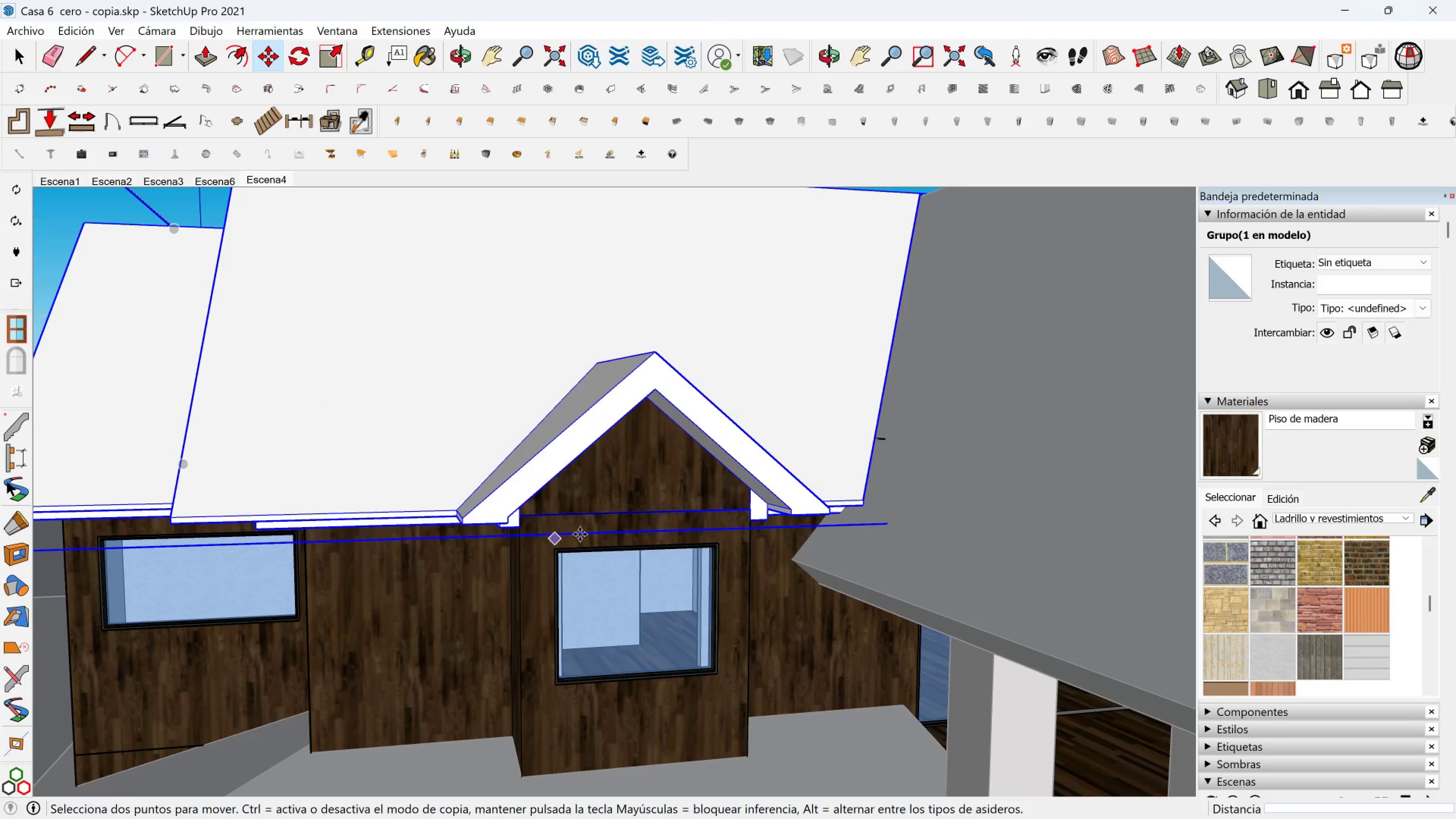 
hold_key(key=ShiftLeft, duration=0.33)
 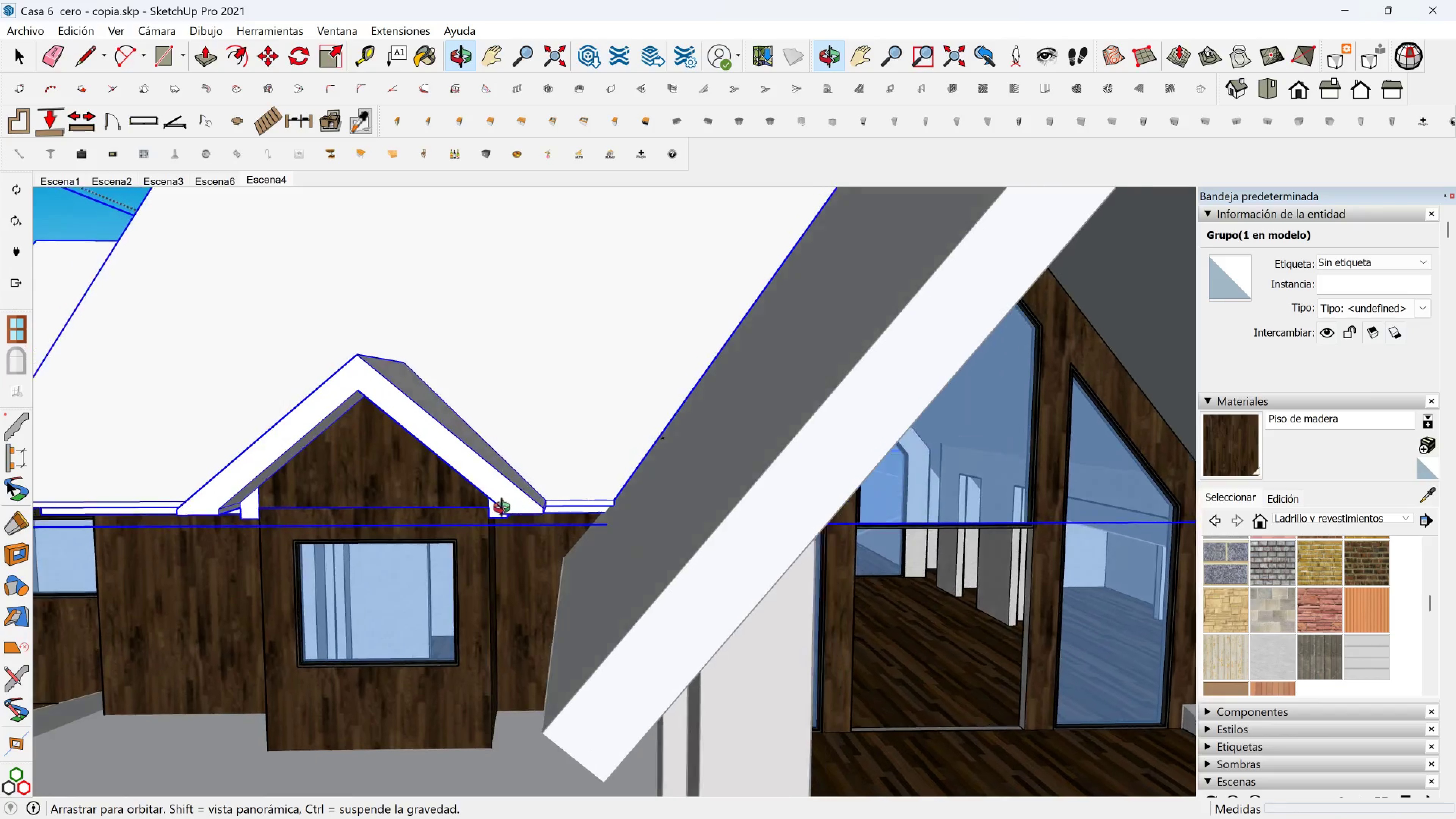 
hold_key(key=ShiftLeft, duration=0.76)
 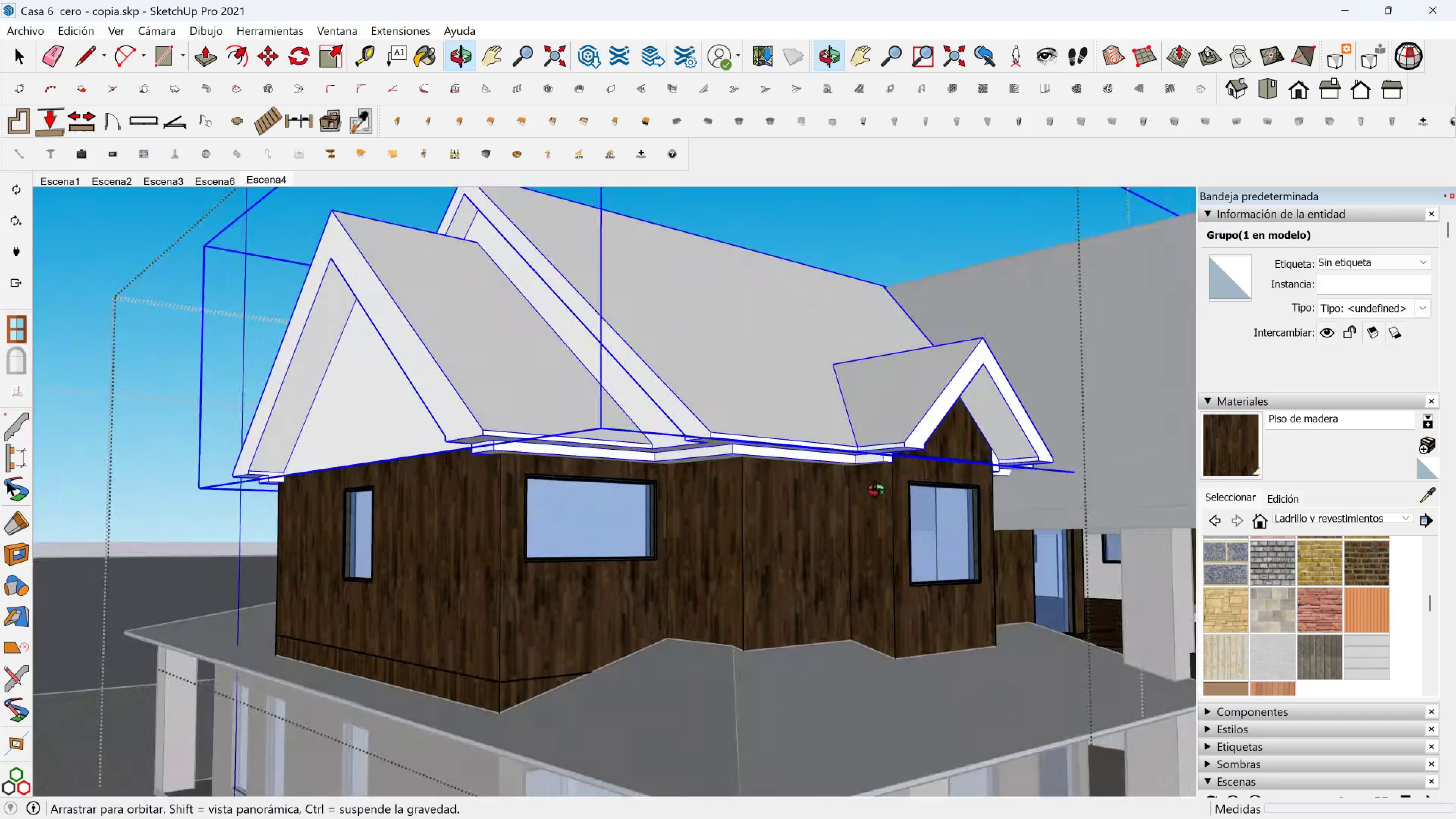 
key(Shift+ShiftLeft)
 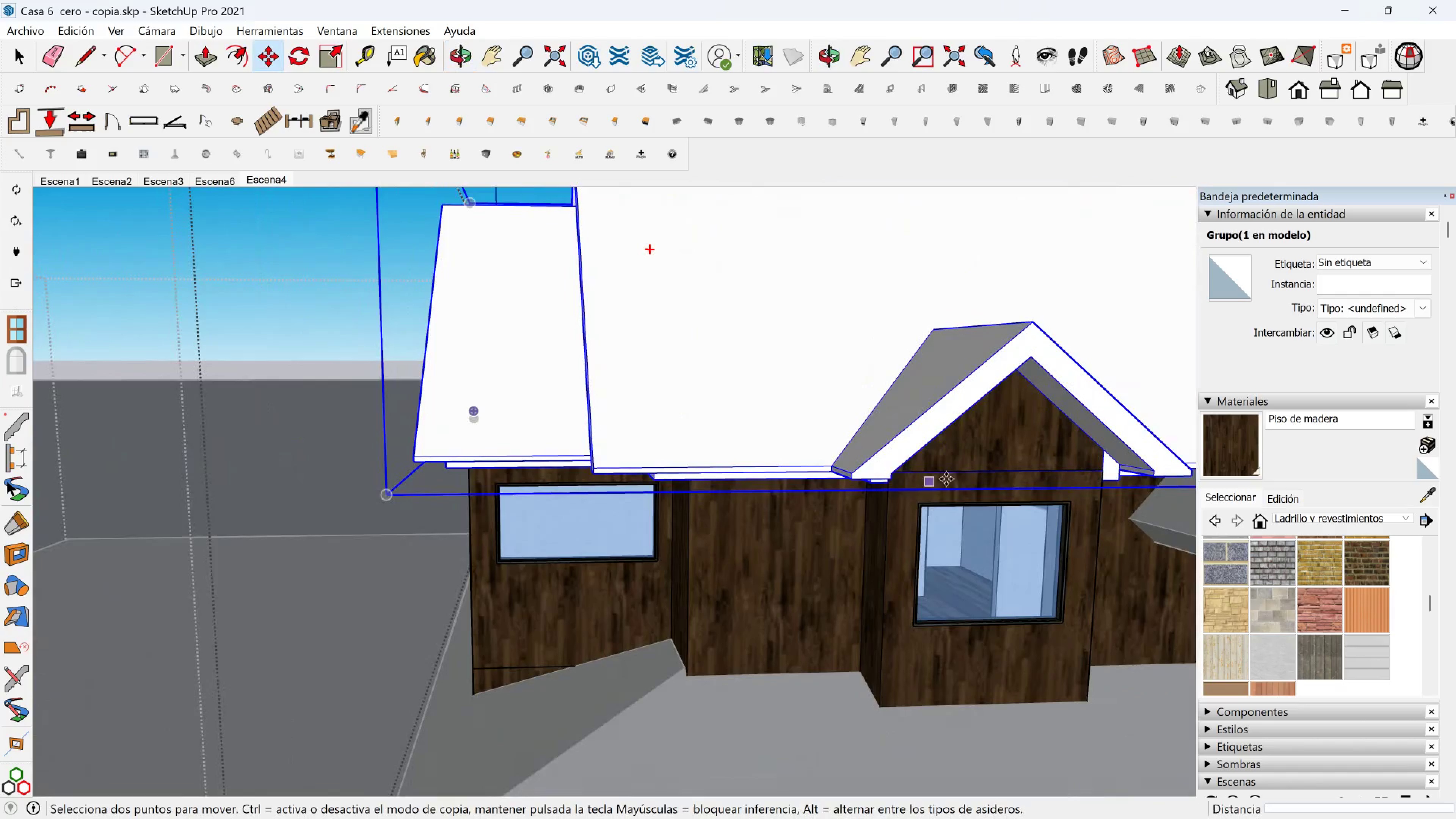 
key(Space)
 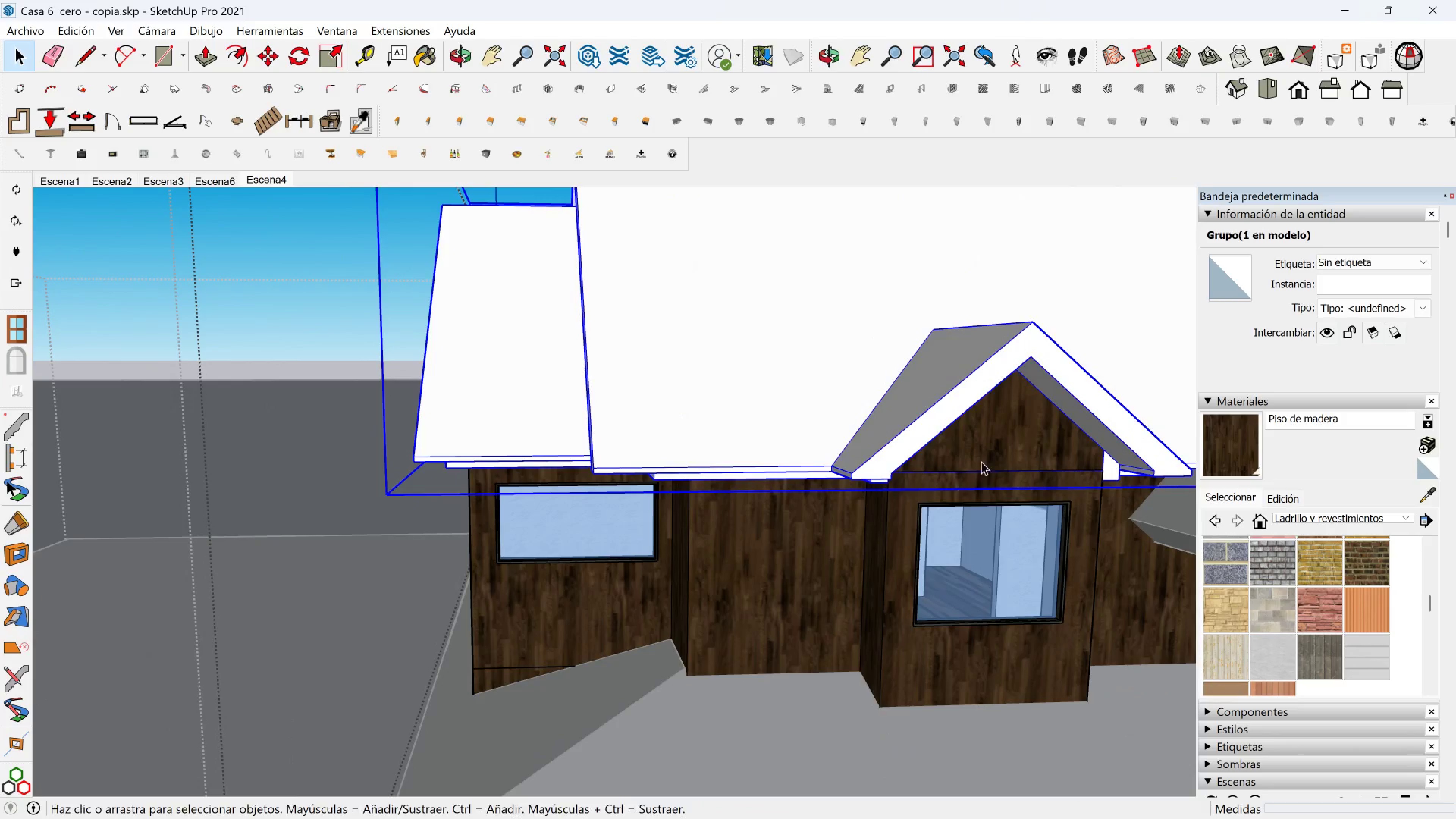 
scroll: coordinate [992, 459], scroll_direction: down, amount: 2.0
 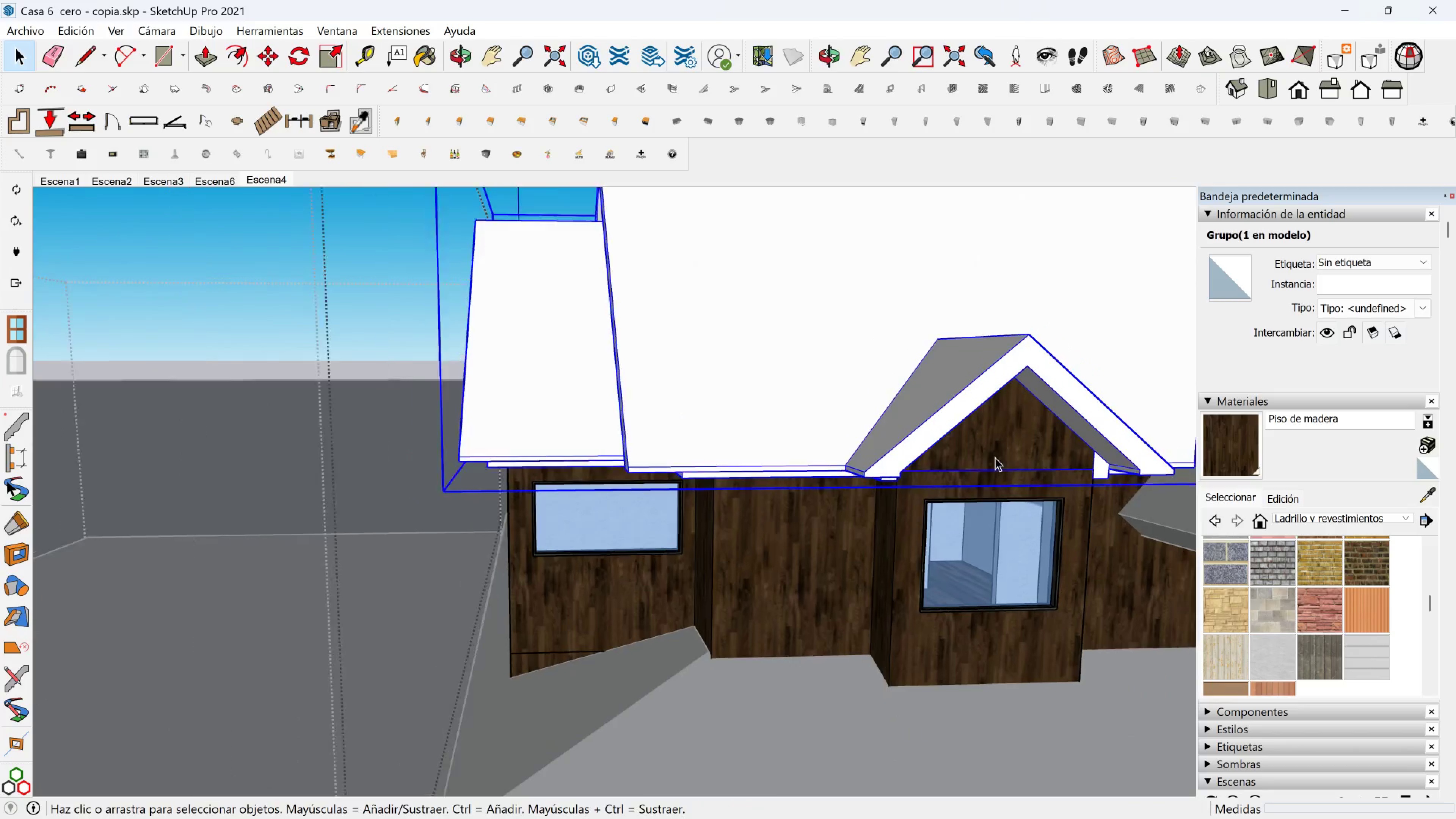 
hold_key(key=ShiftLeft, duration=0.33)
 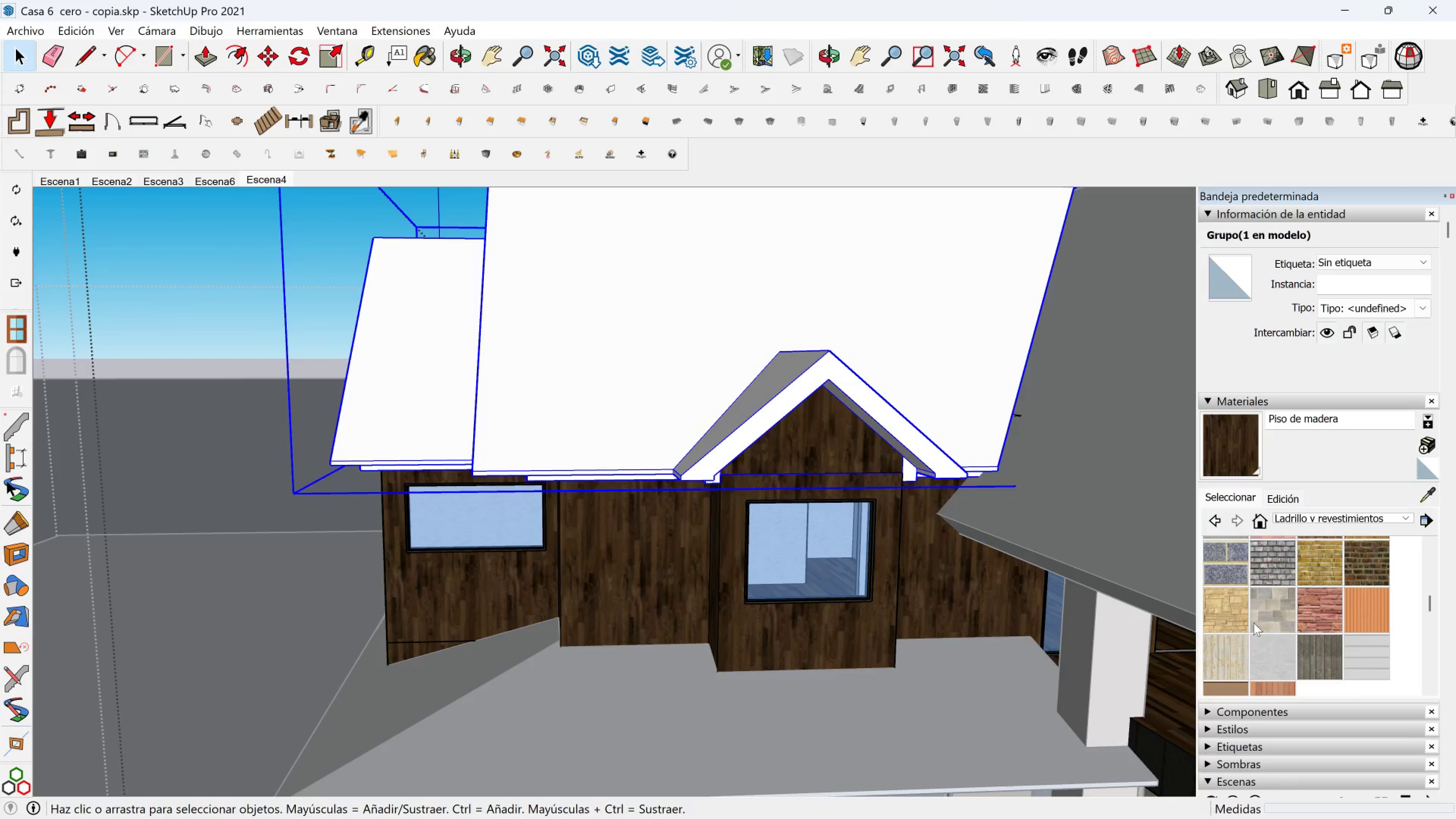 
scroll: coordinate [1241, 616], scroll_direction: up, amount: 2.0
 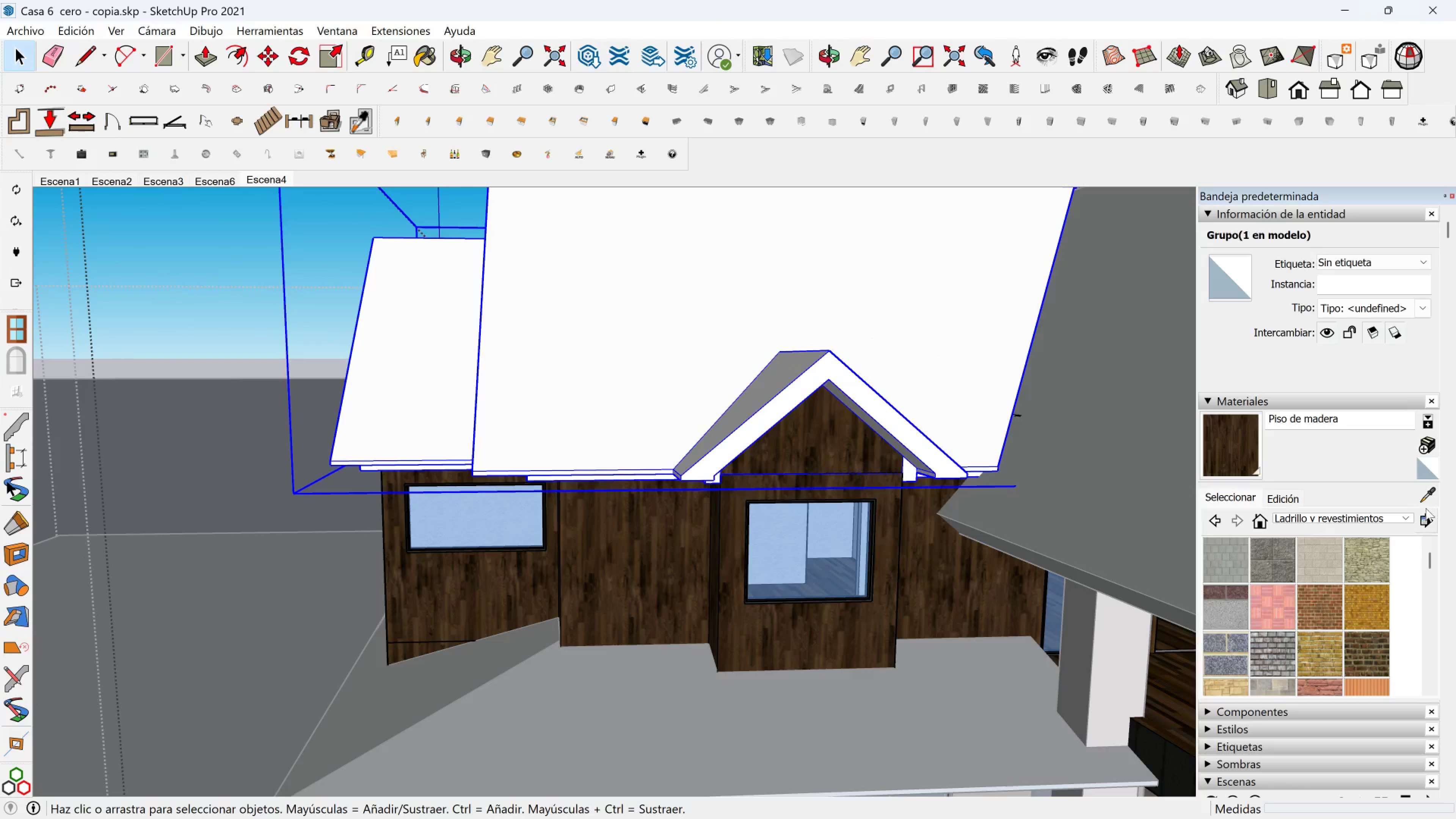 
left_click_drag(start_coordinate=[1429, 493], to_coordinate=[1428, 490])
 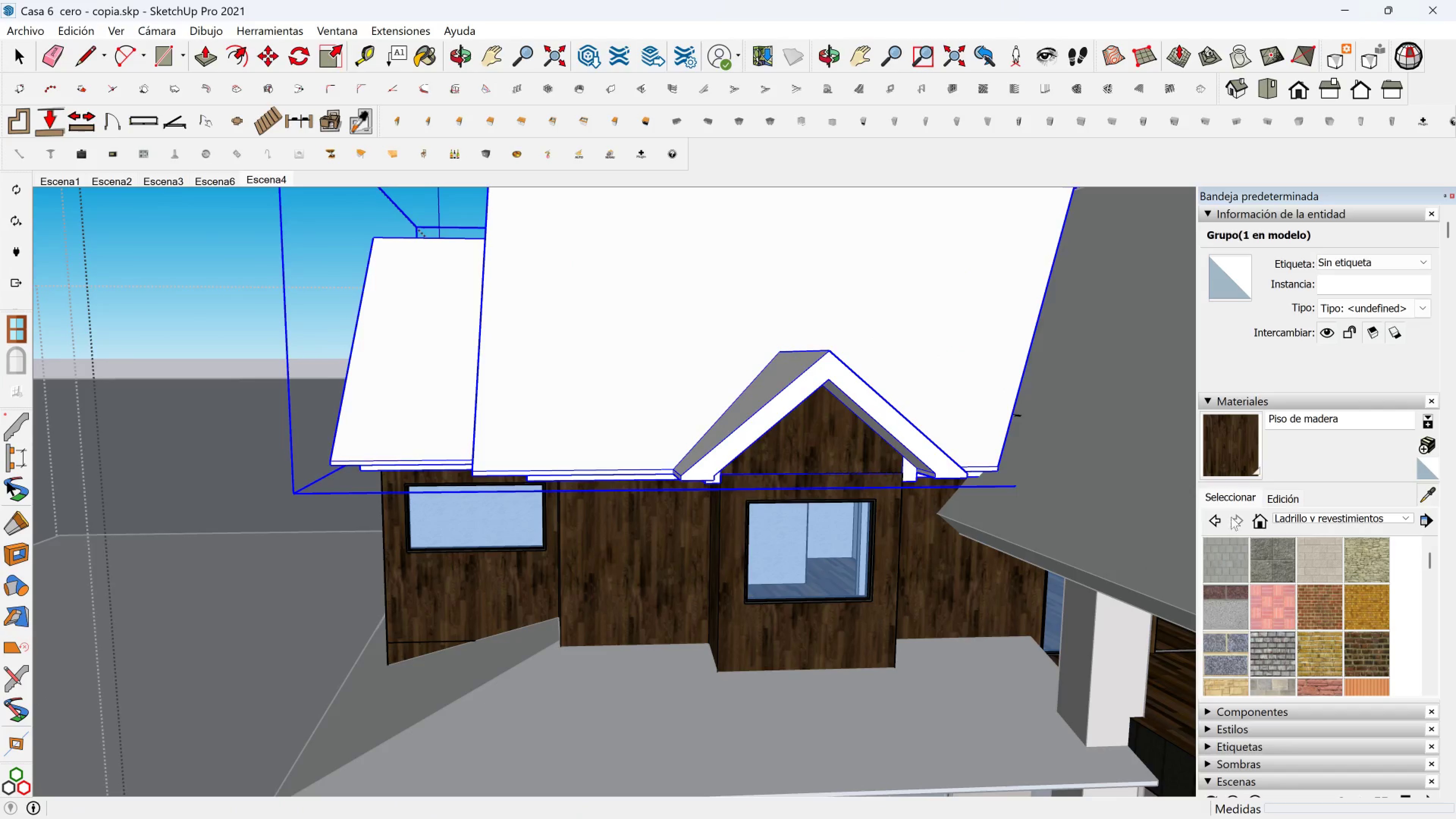 
scroll: coordinate [975, 466], scroll_direction: none, amount: 0.0
 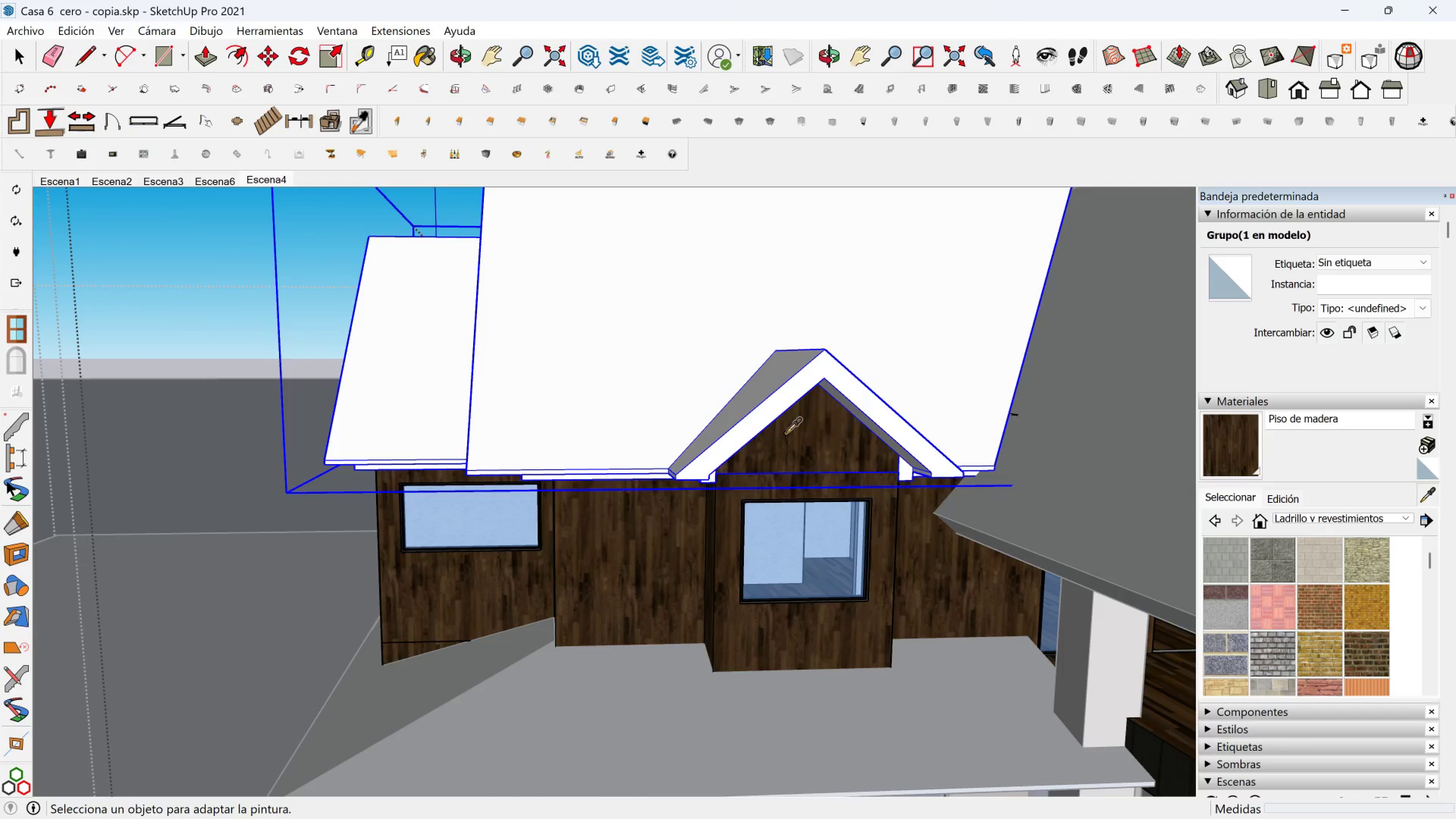 
key(Shift+ShiftLeft)
 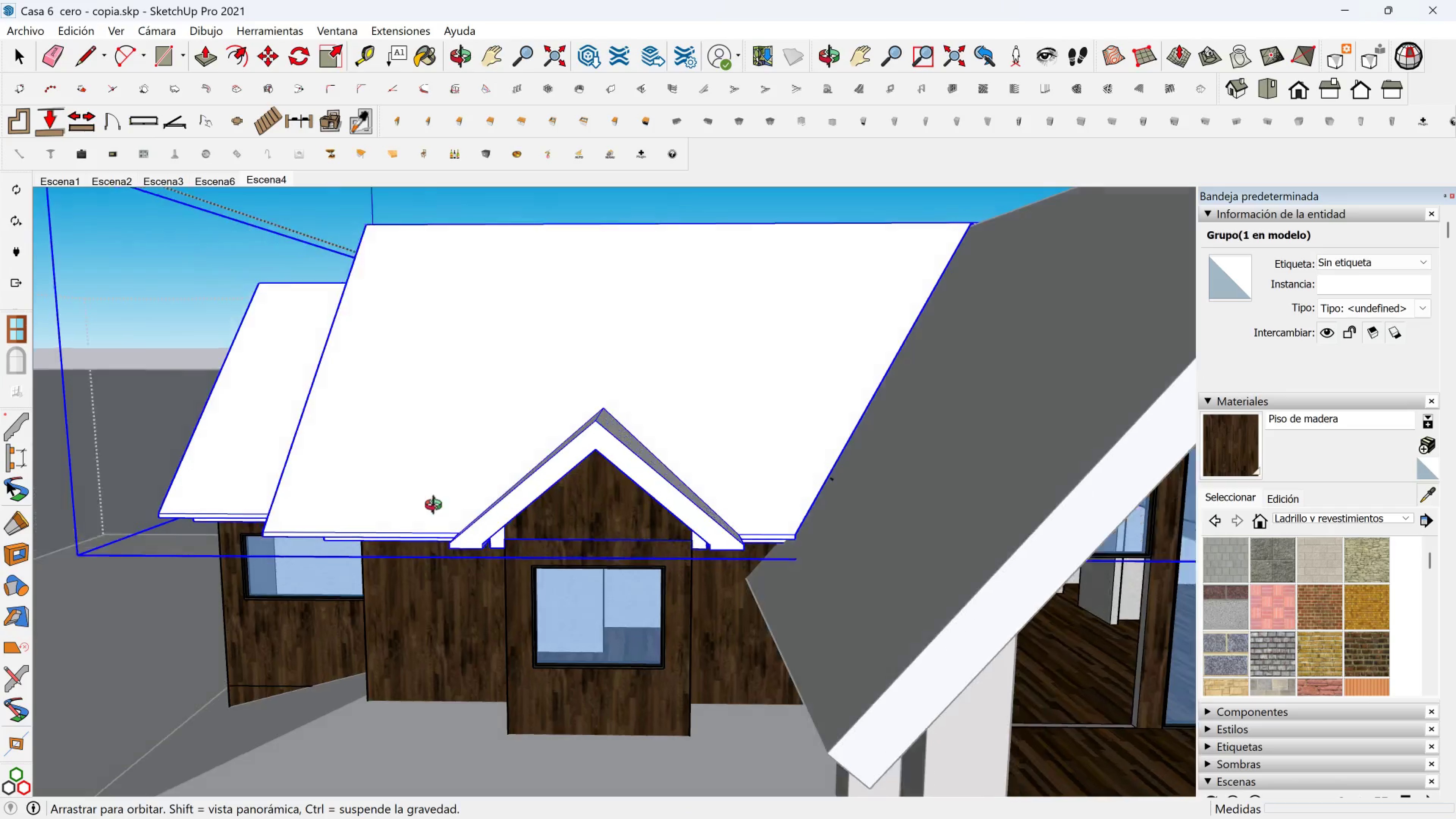 
hold_key(key=ShiftLeft, duration=1.46)
 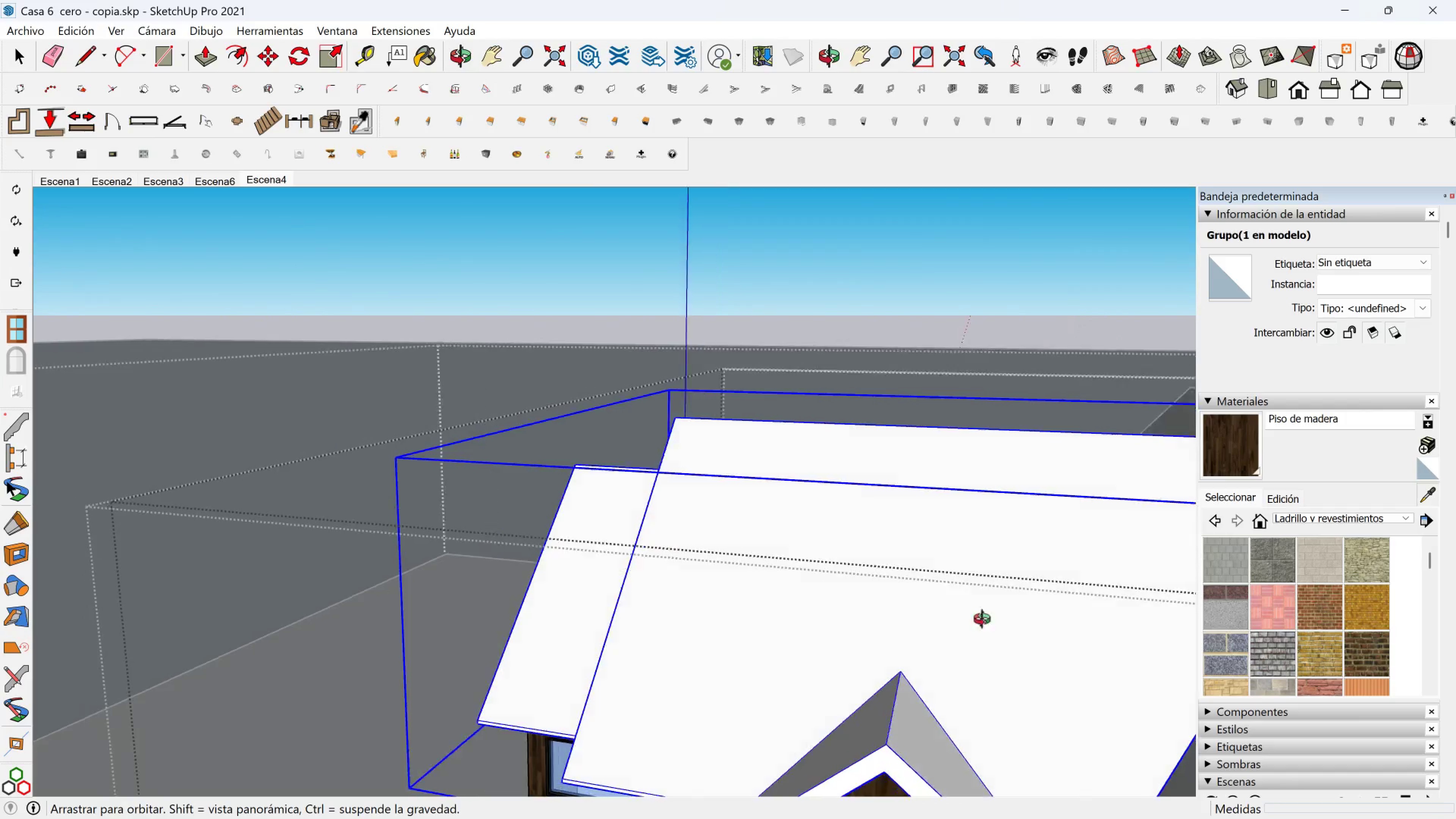 
hold_key(key=ShiftLeft, duration=0.54)
 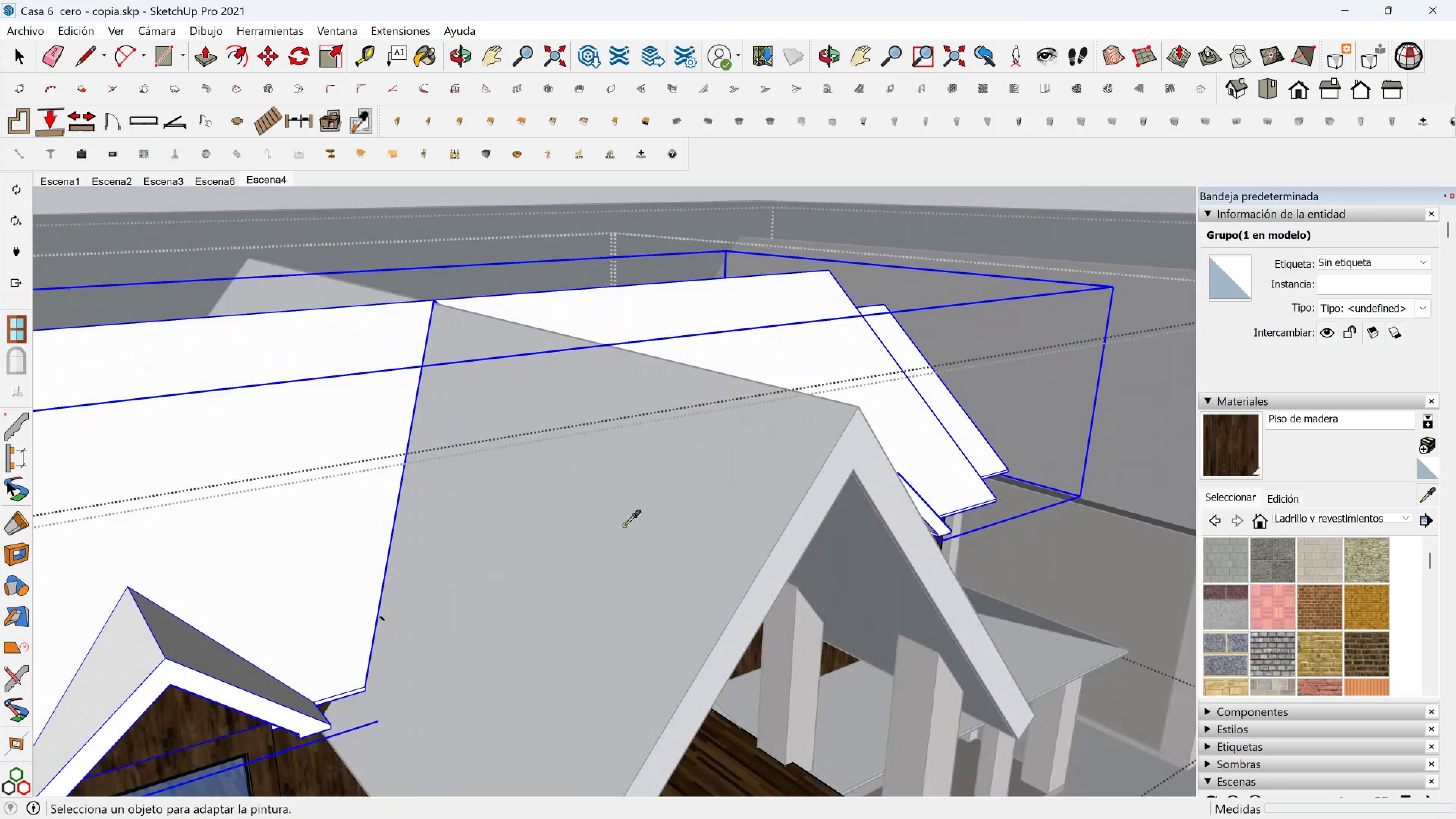 
scroll: coordinate [668, 508], scroll_direction: down, amount: 3.0
 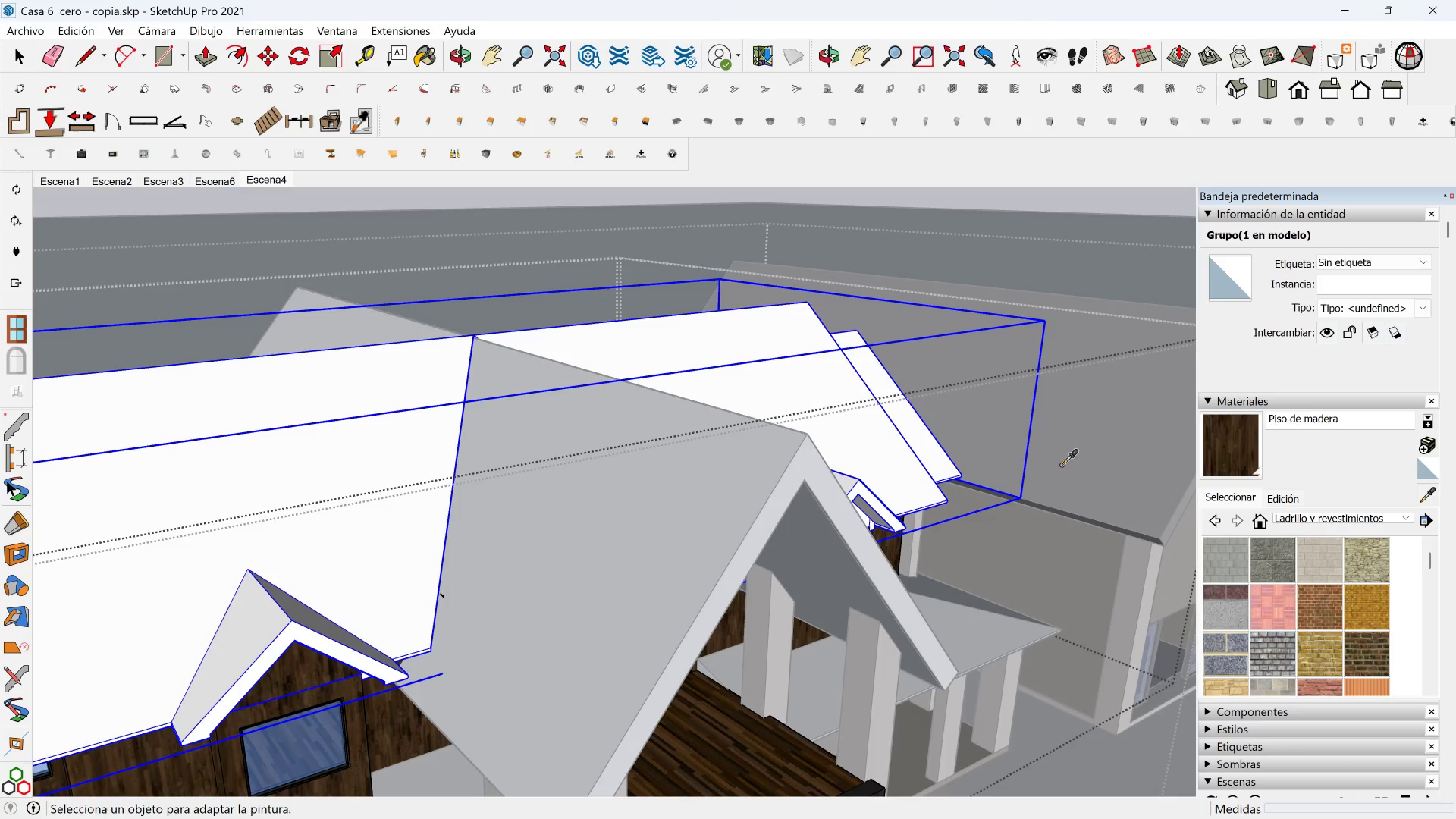 
left_click([1065, 465])
 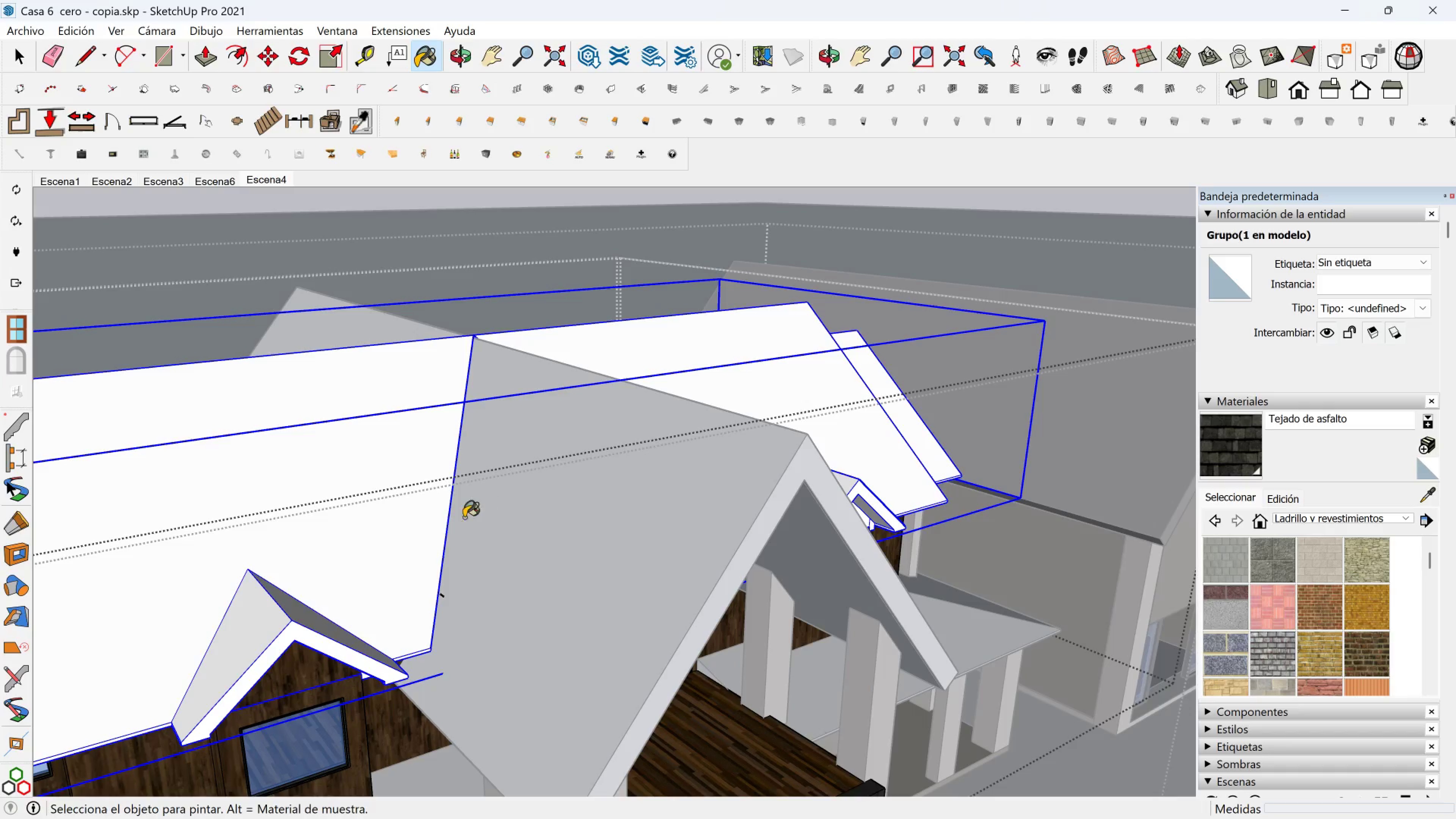 
hold_key(key=ShiftLeft, duration=1.5)
left_click([434, 533])
 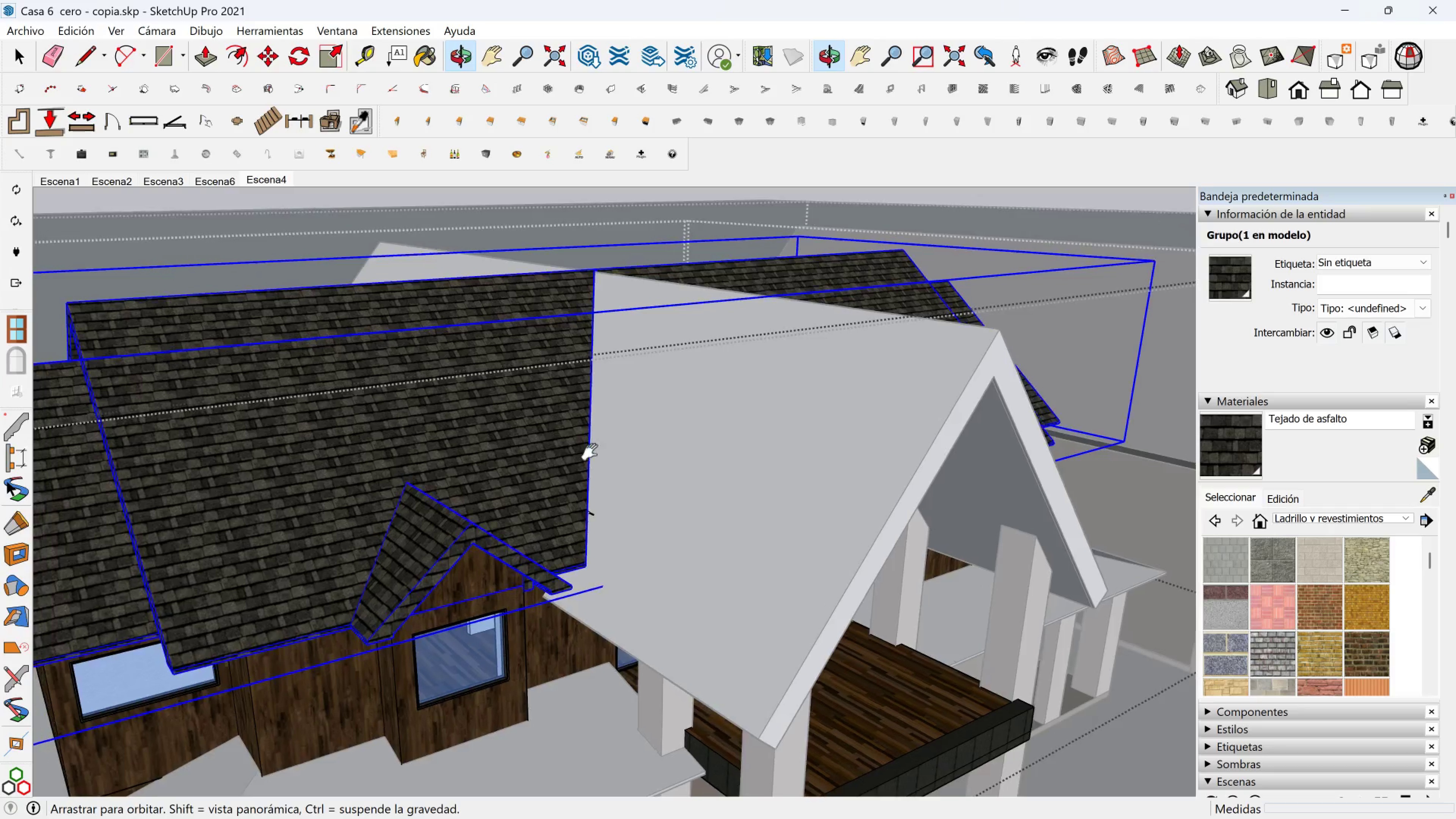 
scroll: coordinate [831, 412], scroll_direction: down, amount: 1.0
 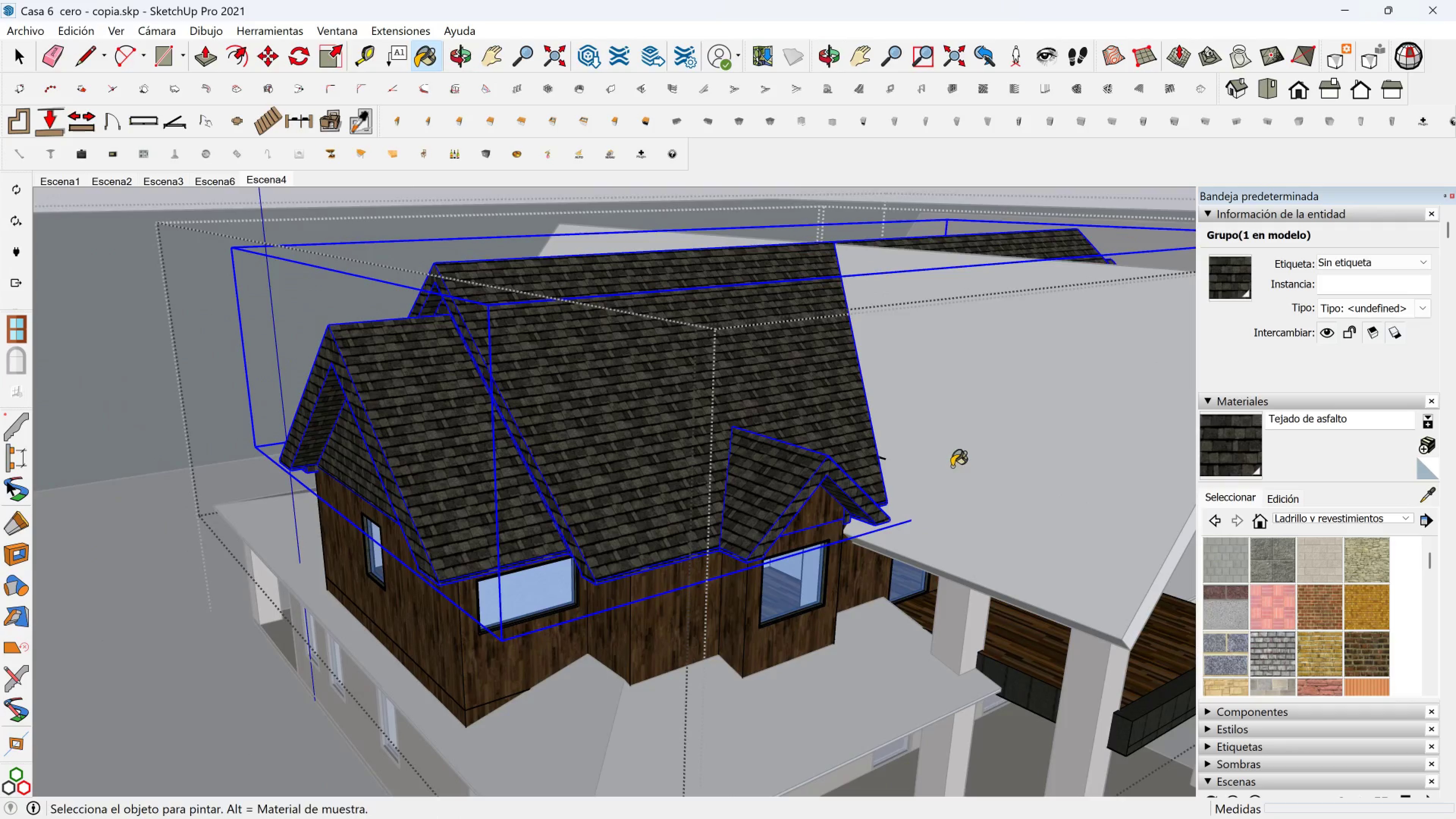 
left_click([952, 466])
 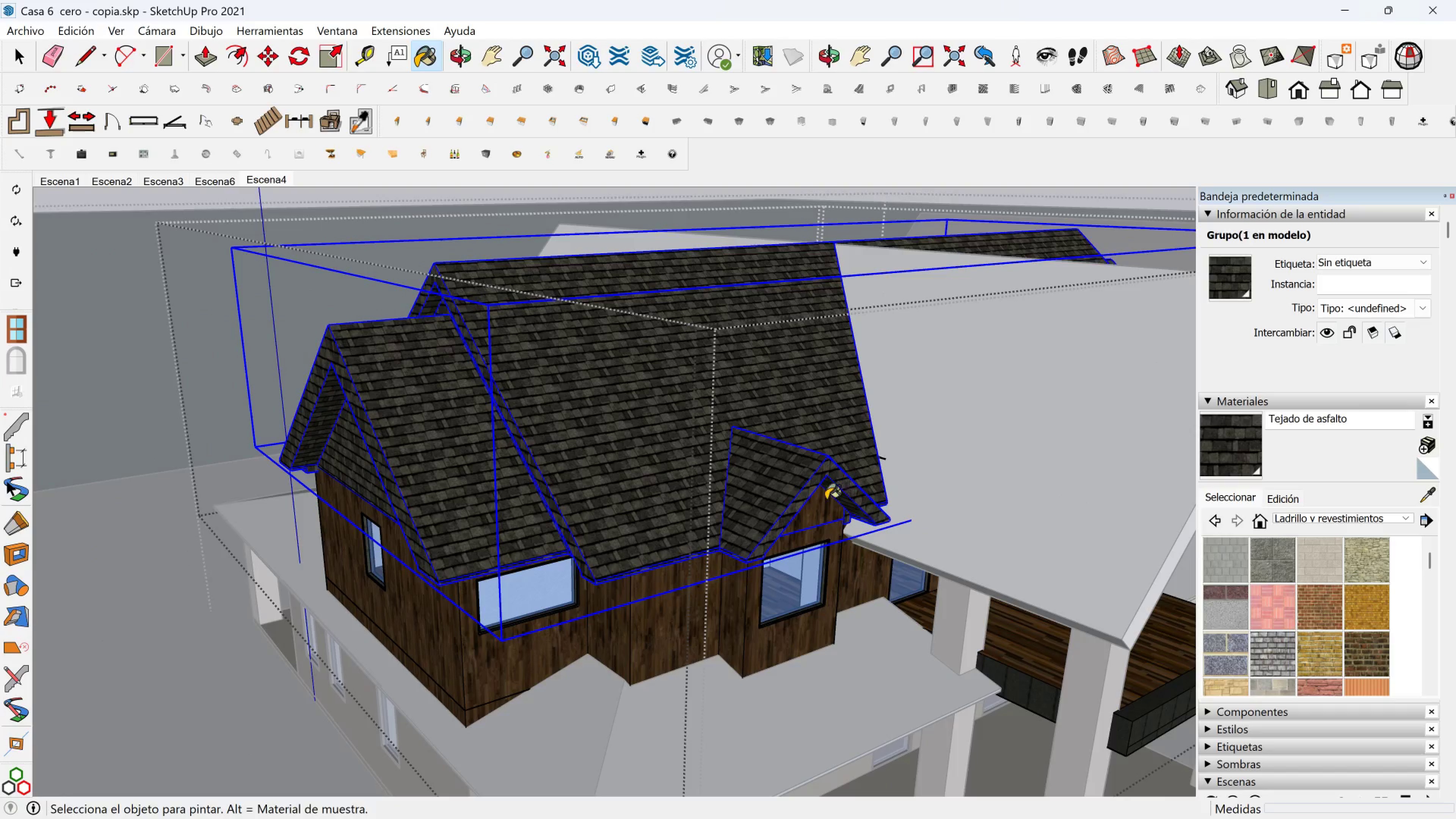 
scroll: coordinate [786, 535], scroll_direction: up, amount: 5.0
 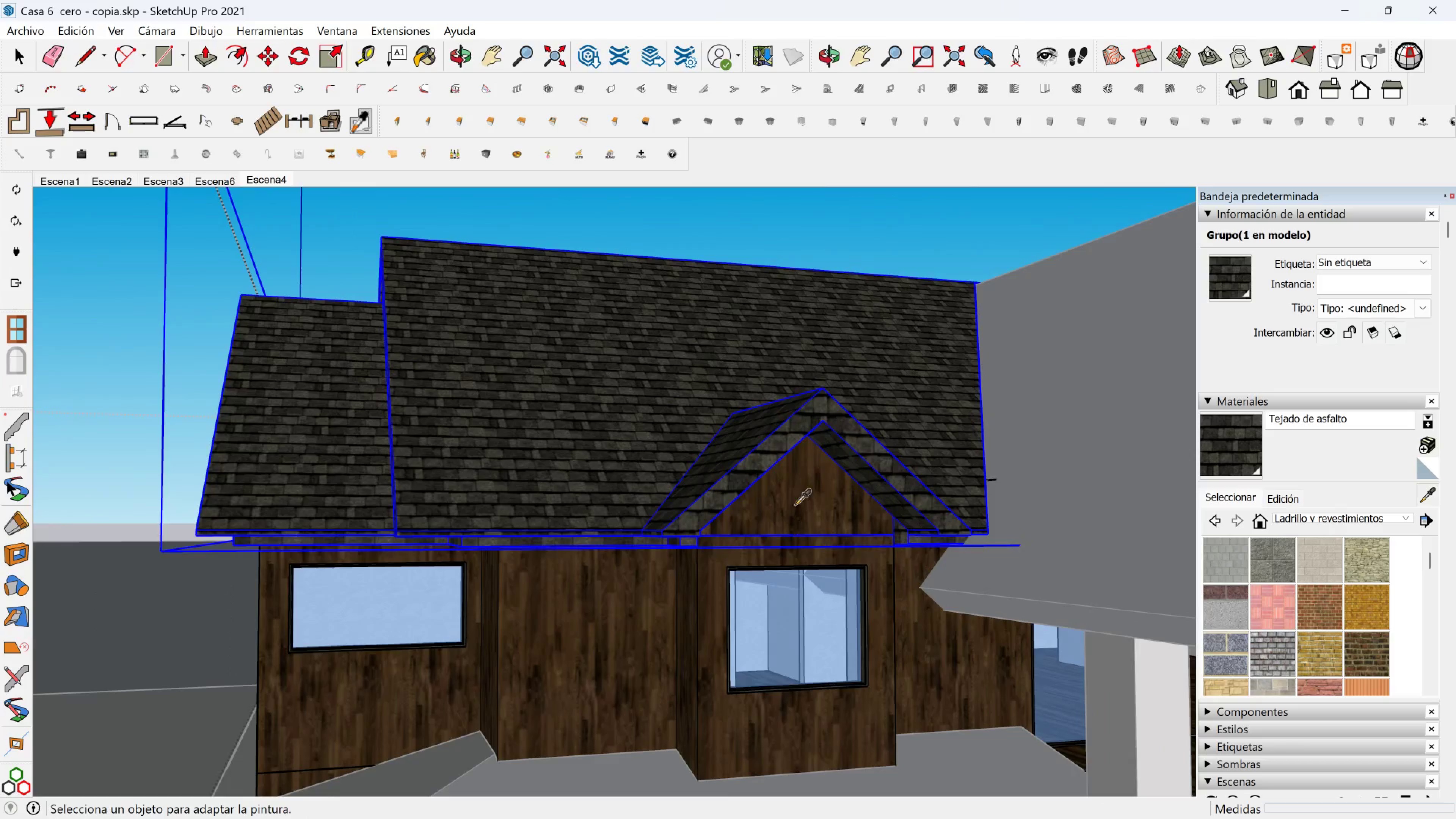 
left_click([795, 505])
 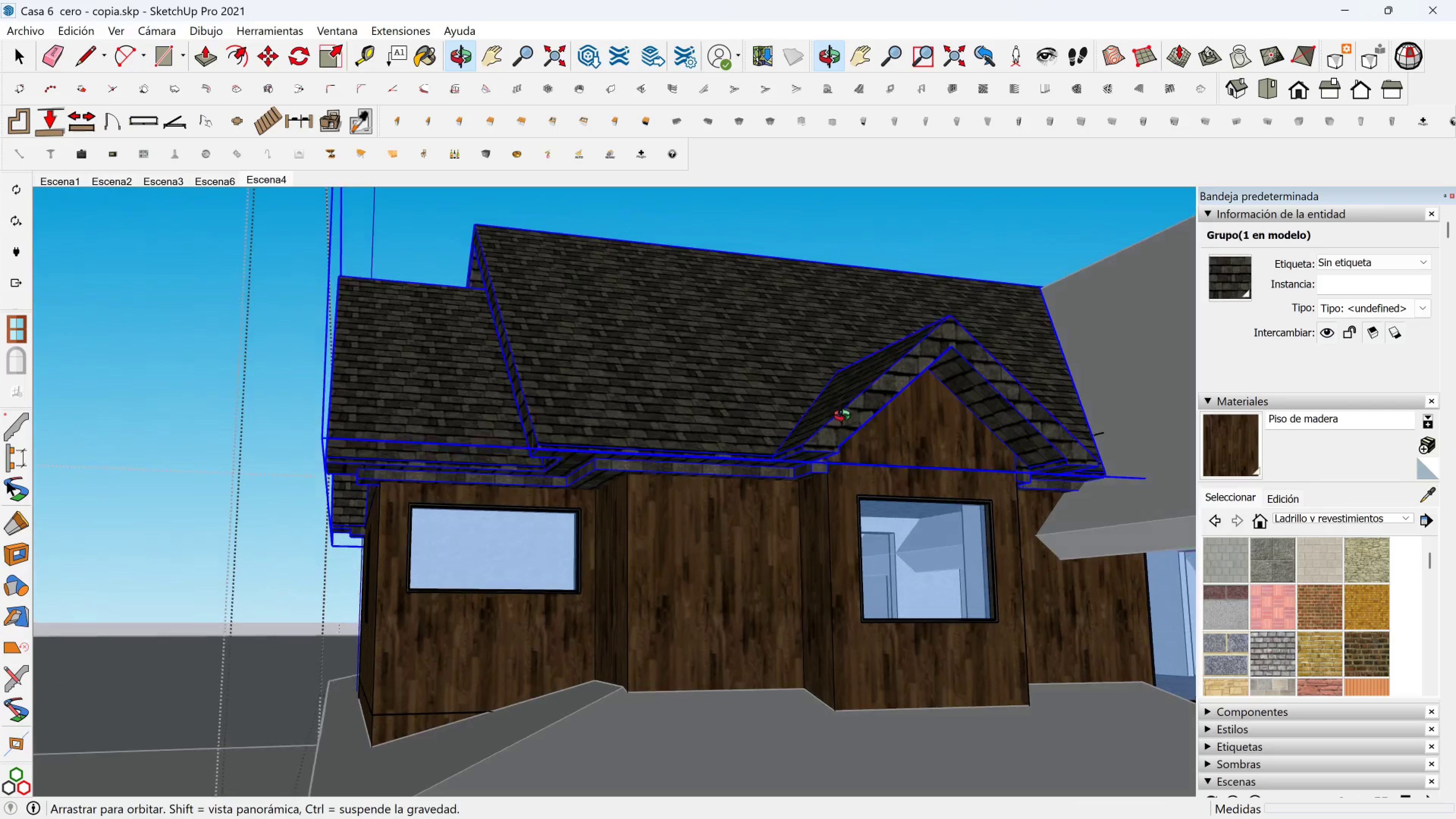 
scroll: coordinate [373, 456], scroll_direction: up, amount: 6.0
 